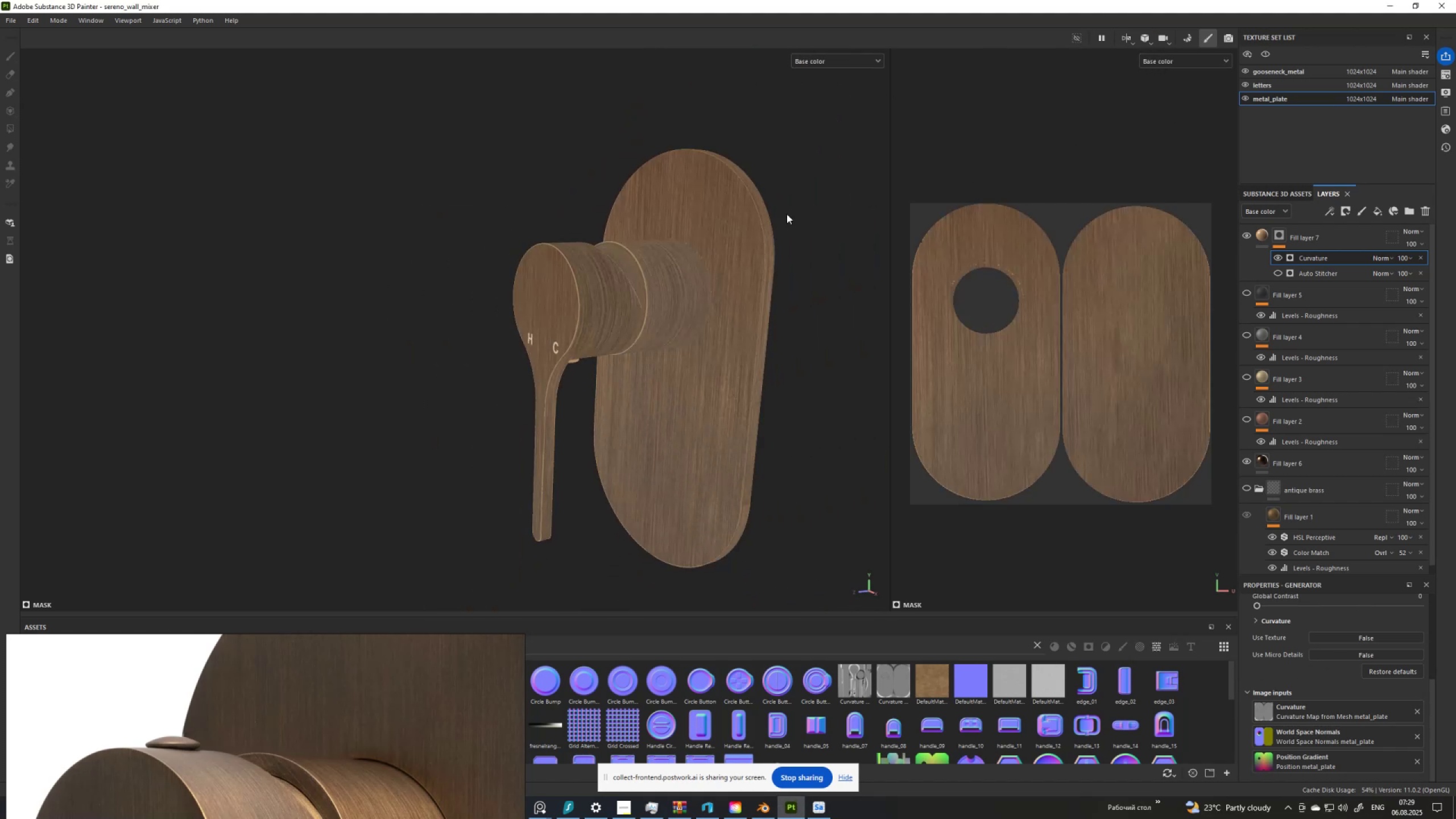 
scroll: coordinate [793, 246], scroll_direction: up, amount: 6.0
 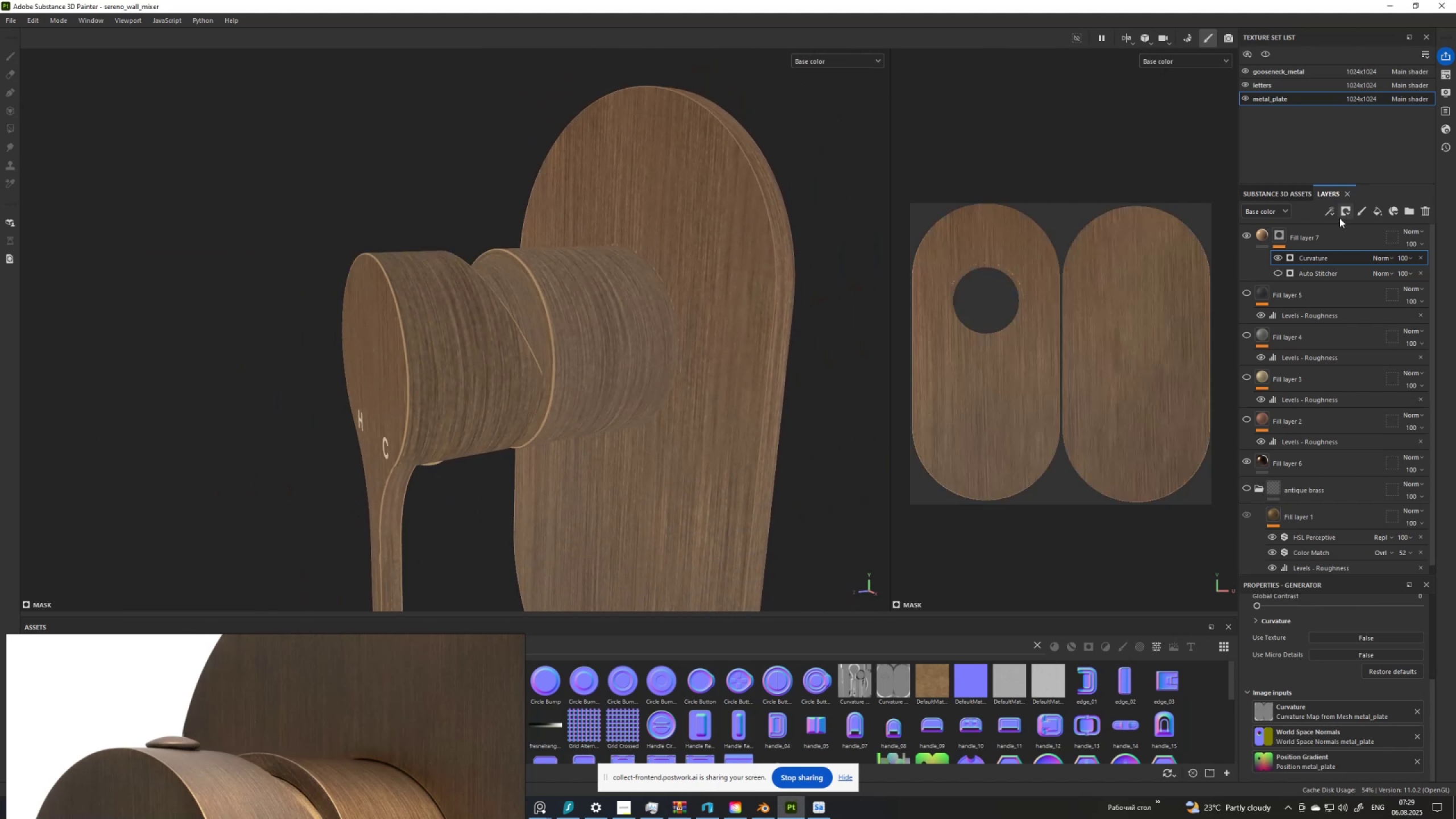 
hold_key(key=AltLeft, duration=1.29)
left_click([1280, 238])
 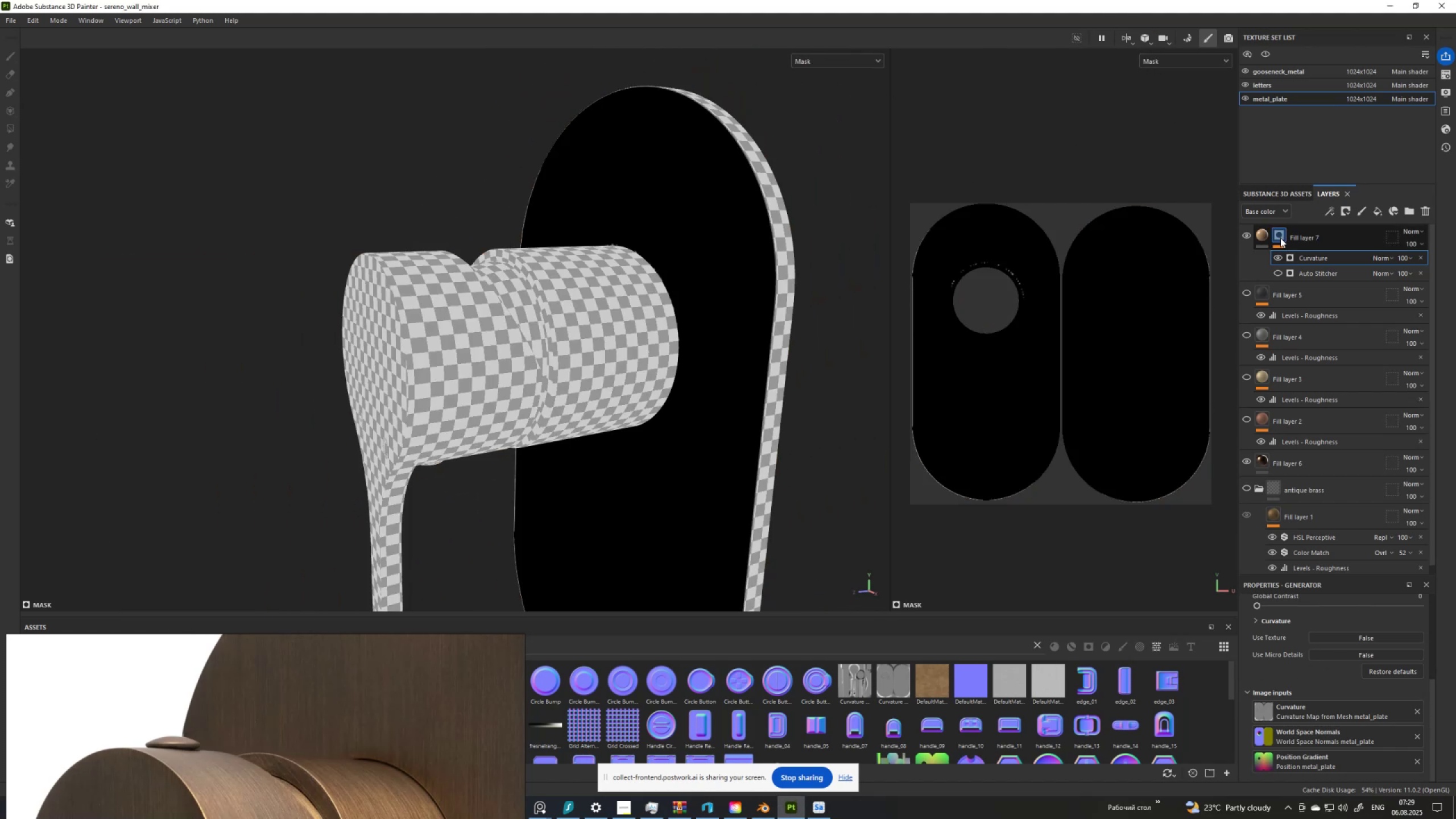 
scroll: coordinate [825, 253], scroll_direction: up, amount: 12.0
 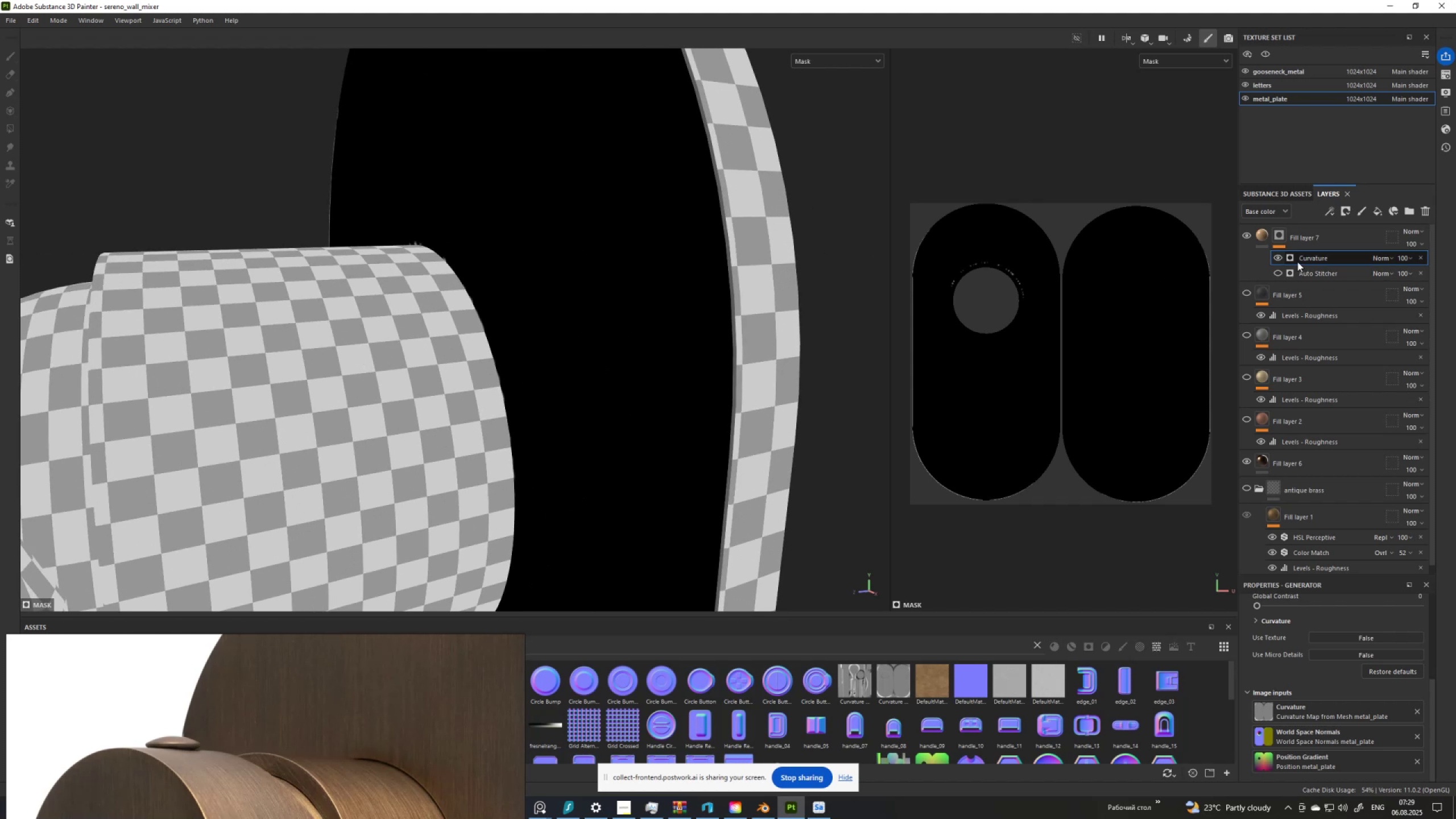 
left_click([1276, 257])
 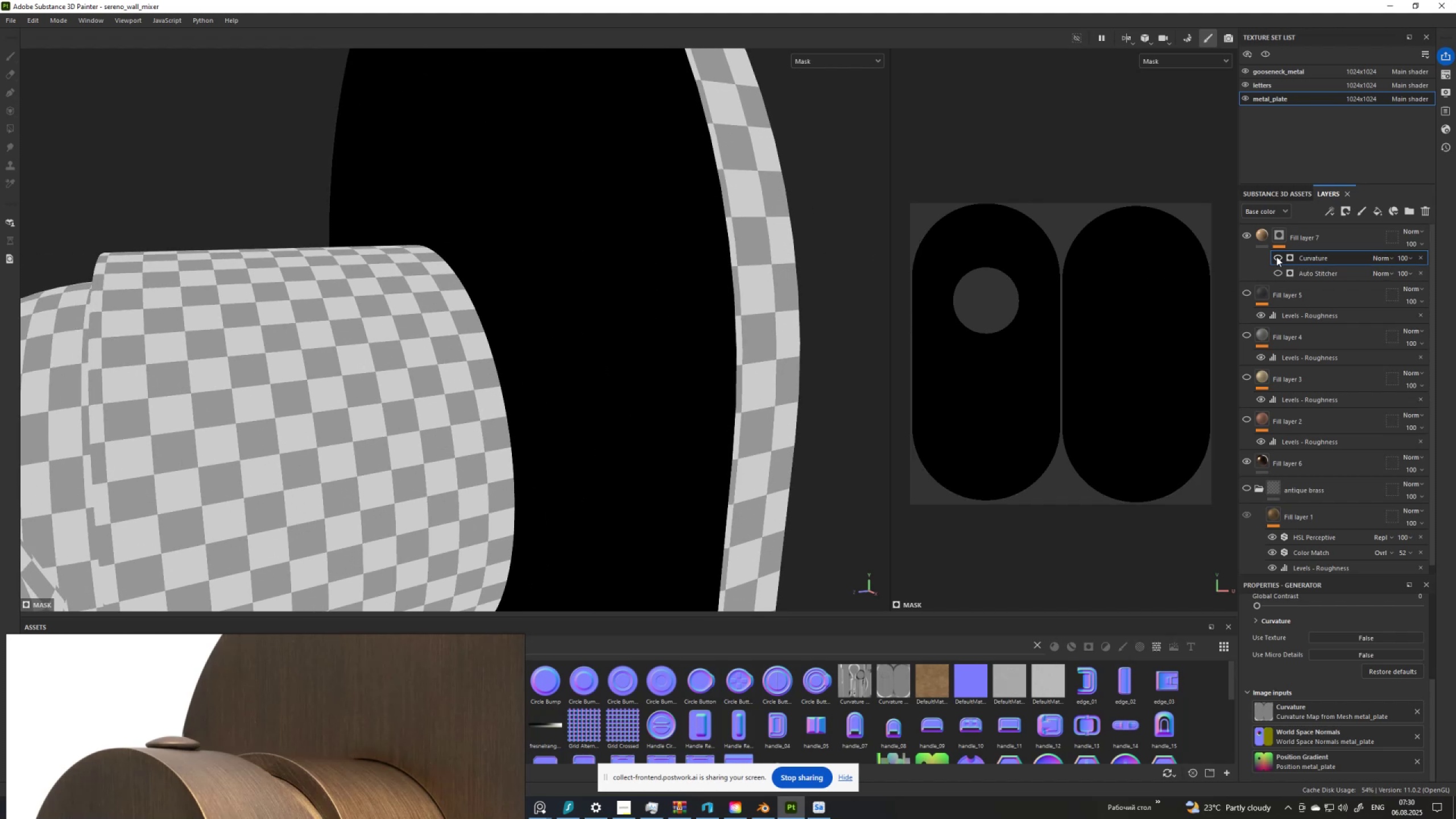 
left_click([1276, 257])
 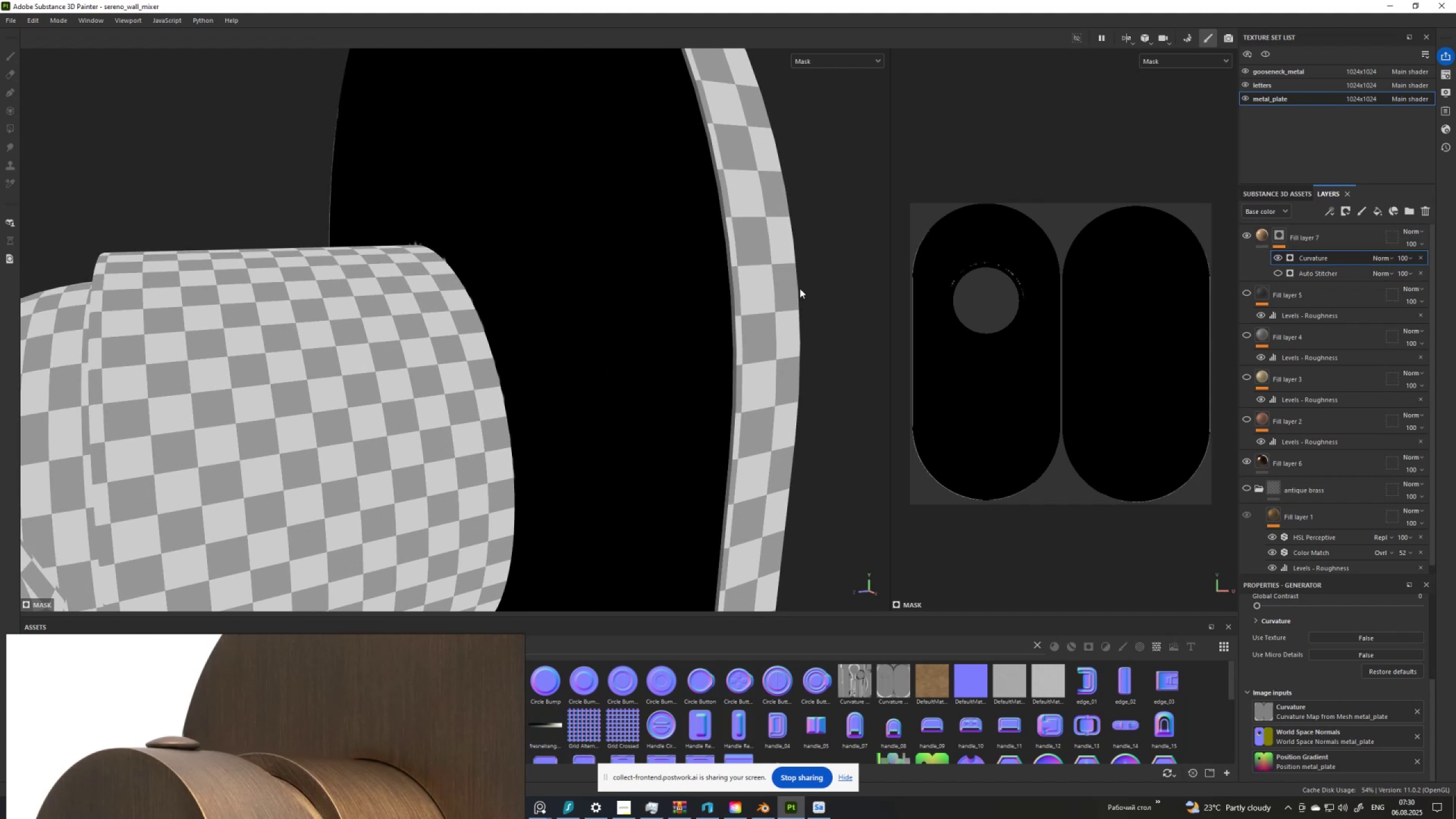 
mouse_move([1187, 55])
 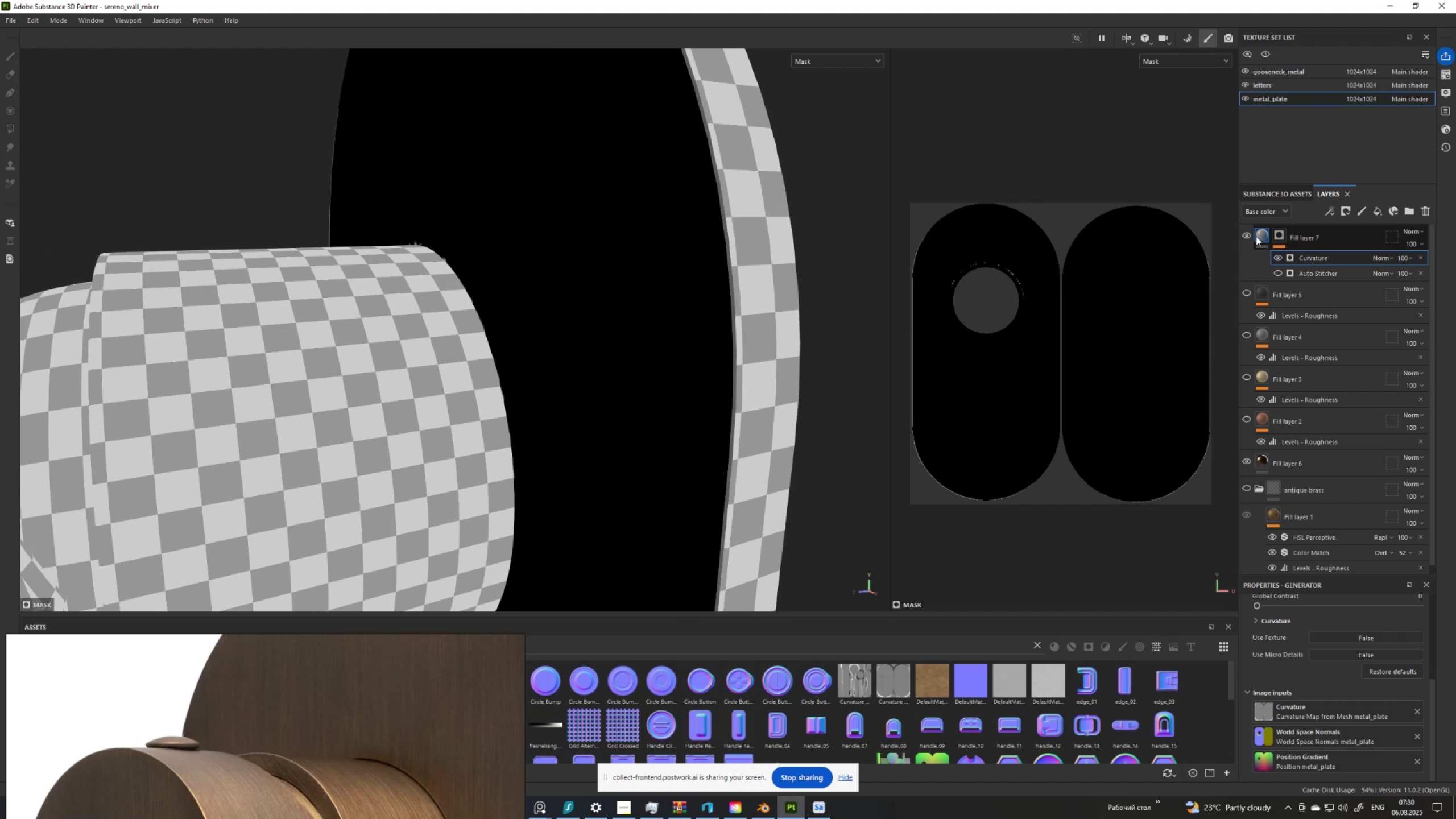 
left_click([1260, 235])
 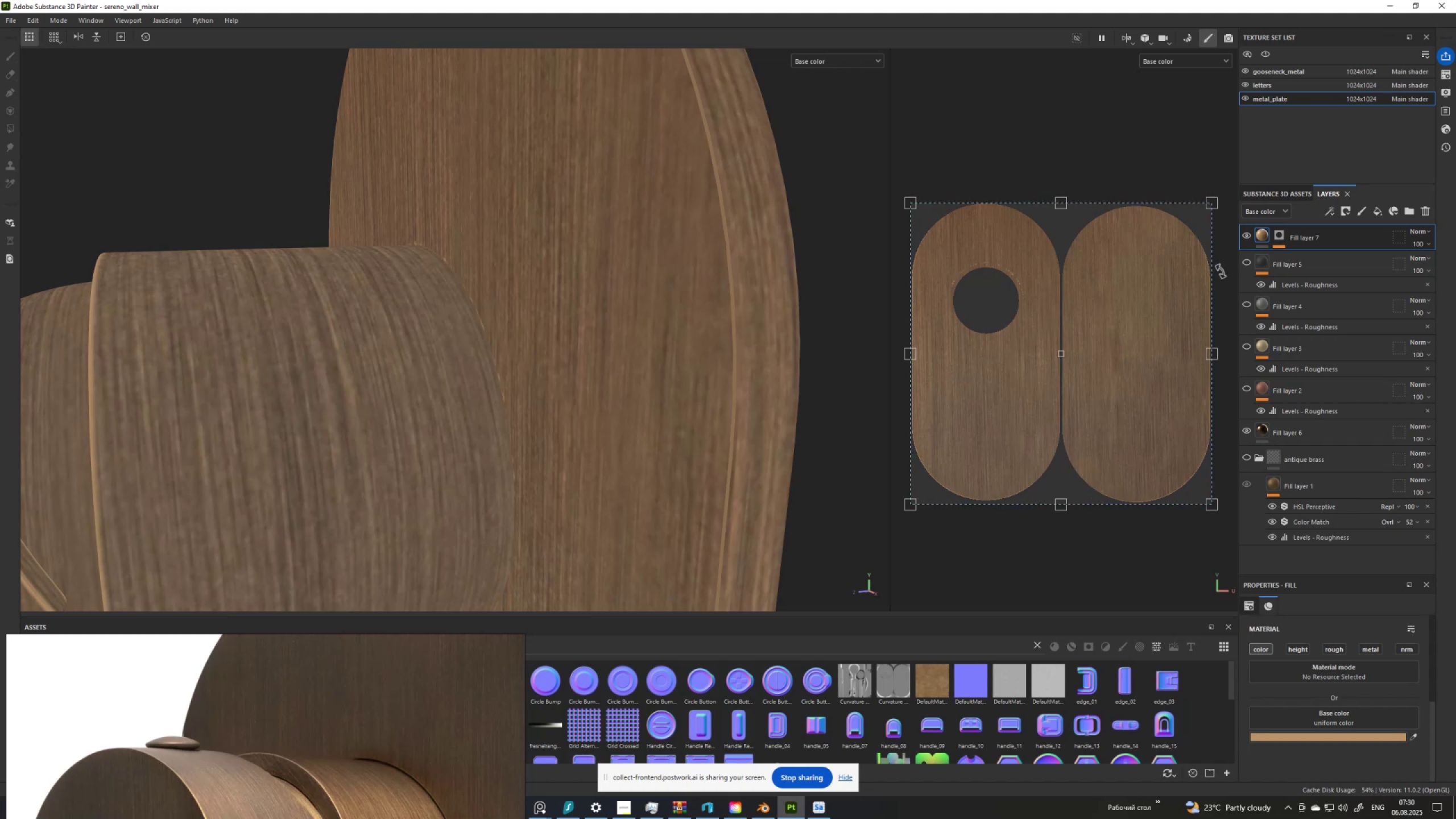 
scroll: coordinate [605, 322], scroll_direction: down, amount: 9.0
 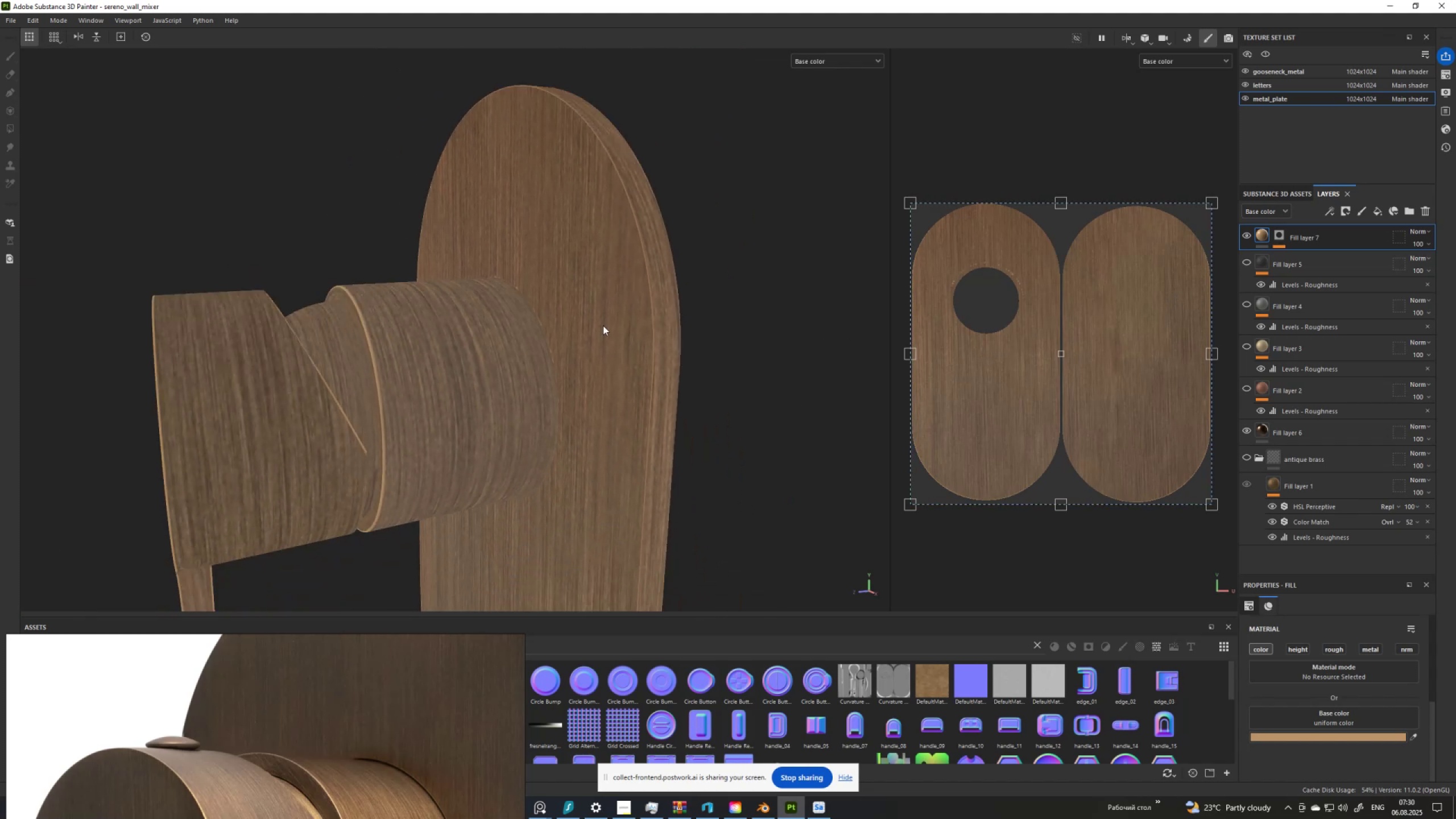 
hold_key(key=AltLeft, duration=1.53)
 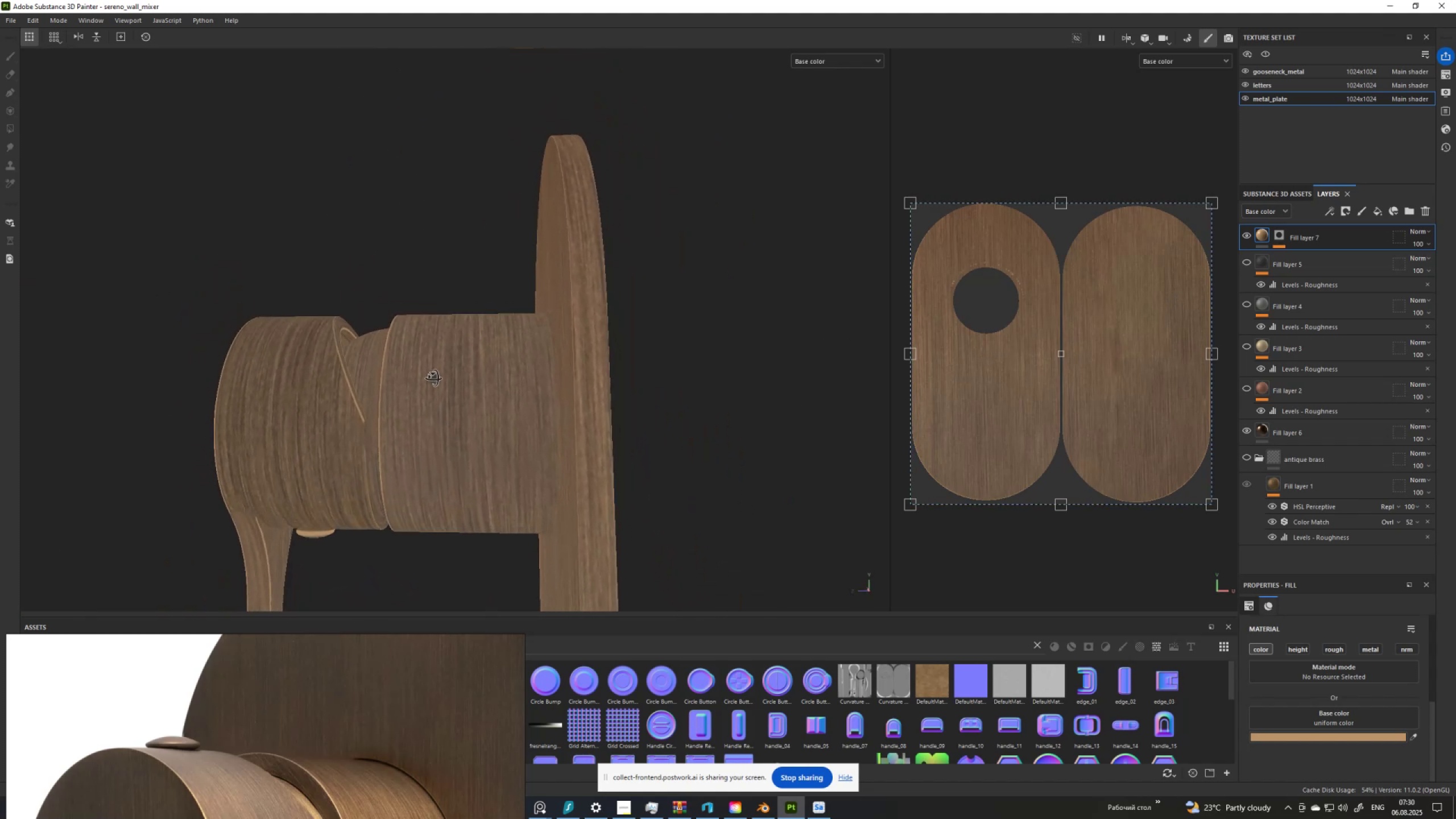 
hold_key(key=AltLeft, duration=1.52)
 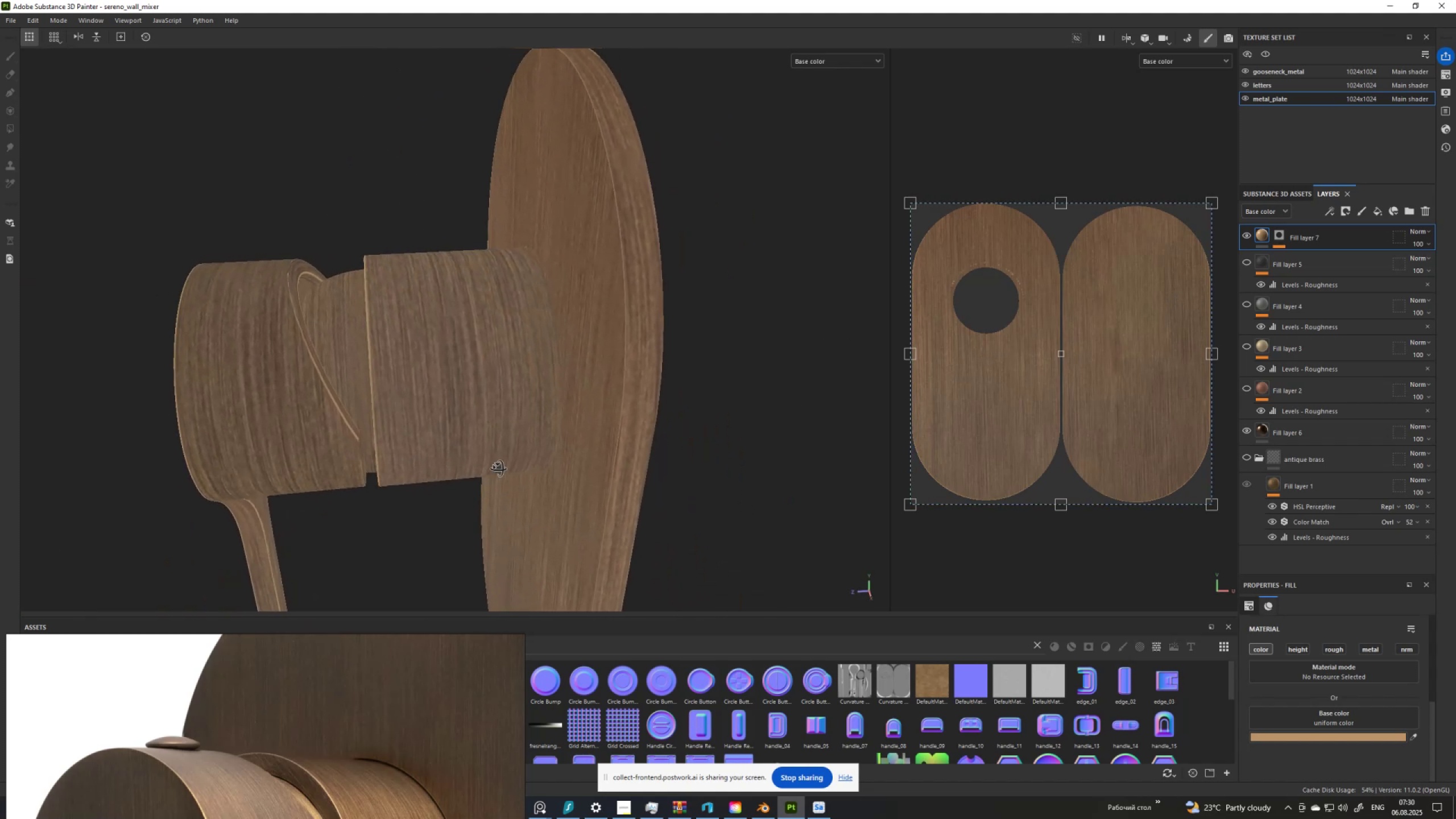 
hold_key(key=AltLeft, duration=1.52)
 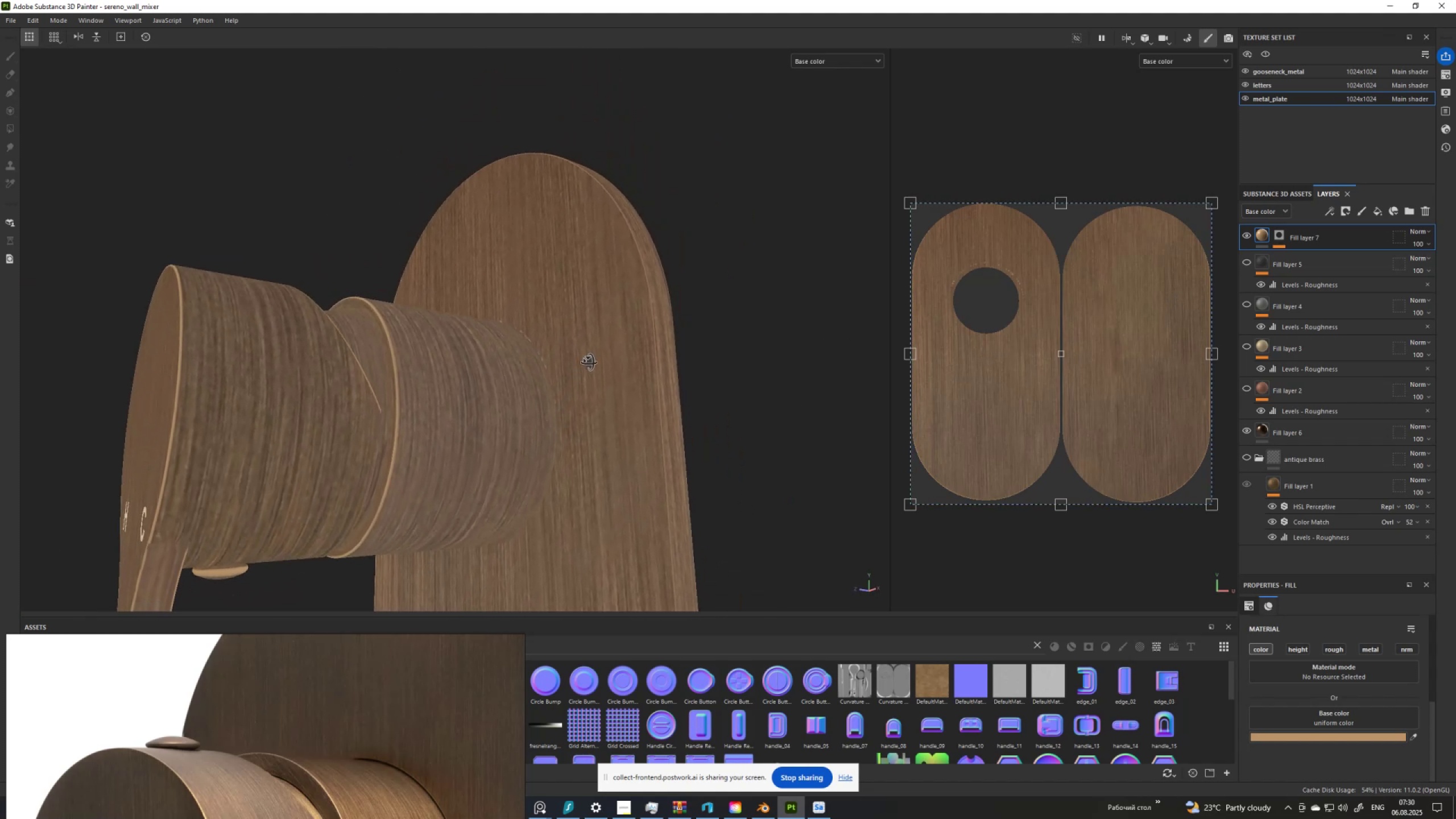 
hold_key(key=AltLeft, duration=1.52)
 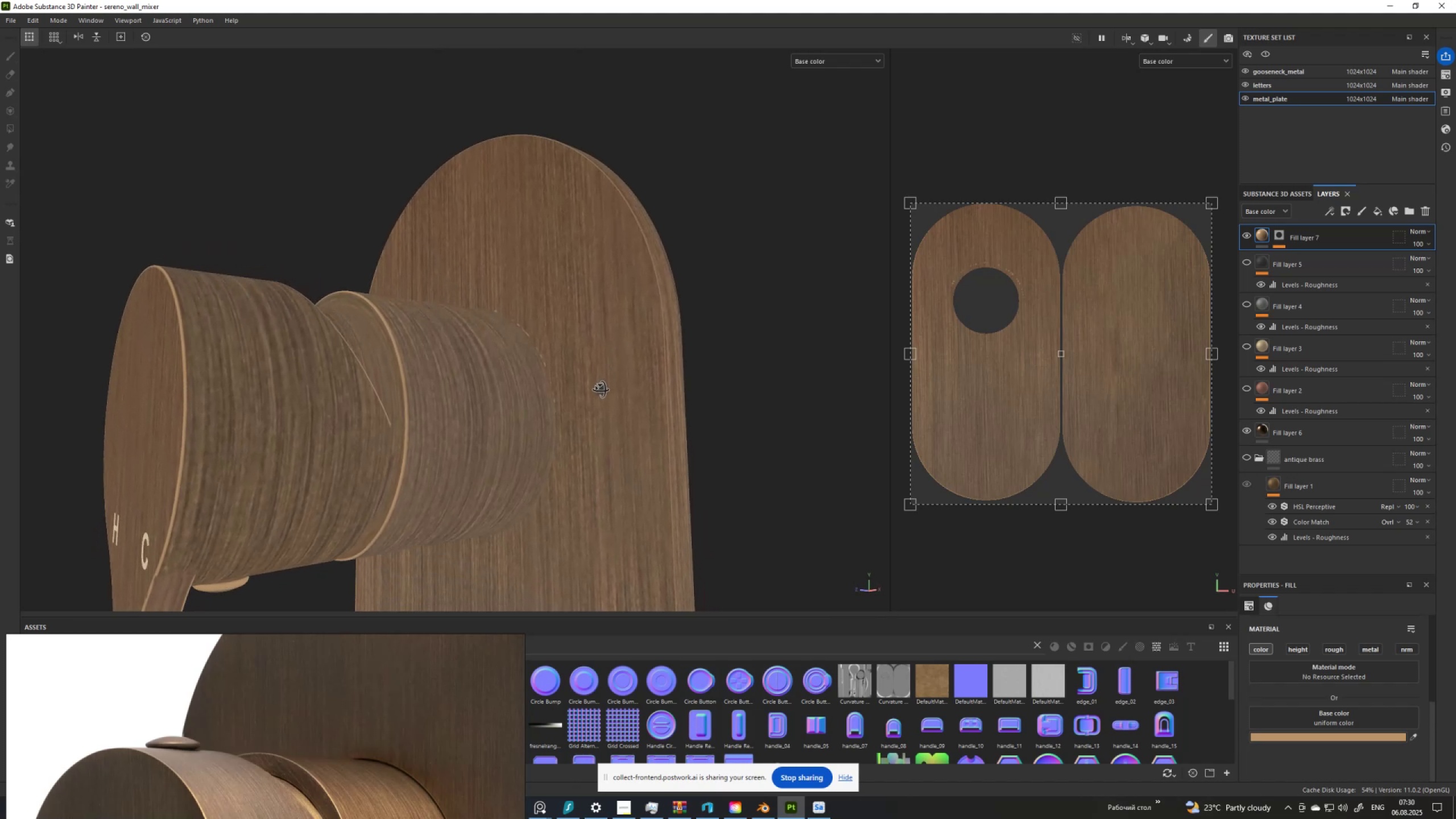 
hold_key(key=AltLeft, duration=1.43)
 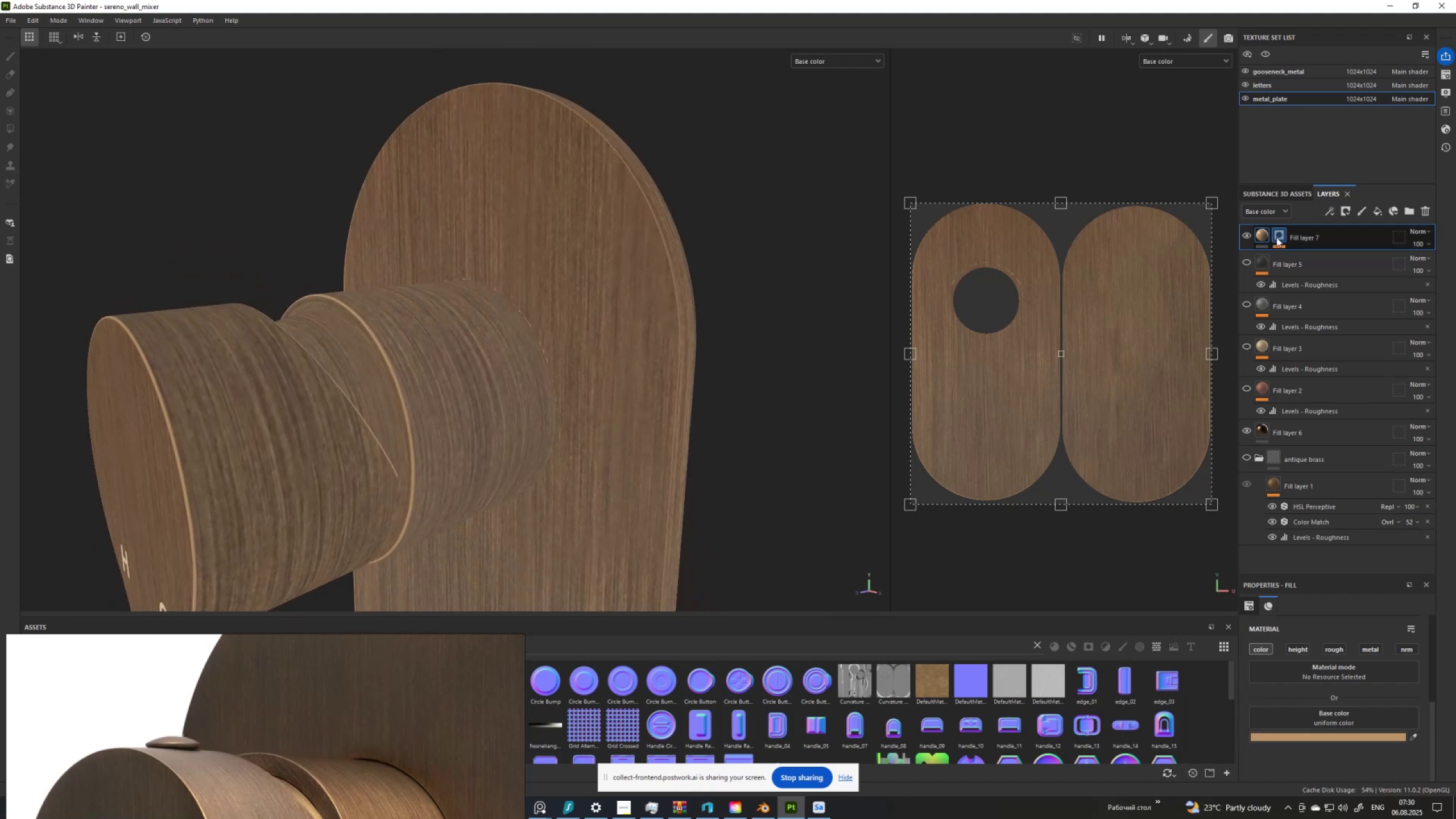 
left_click([1293, 274])
 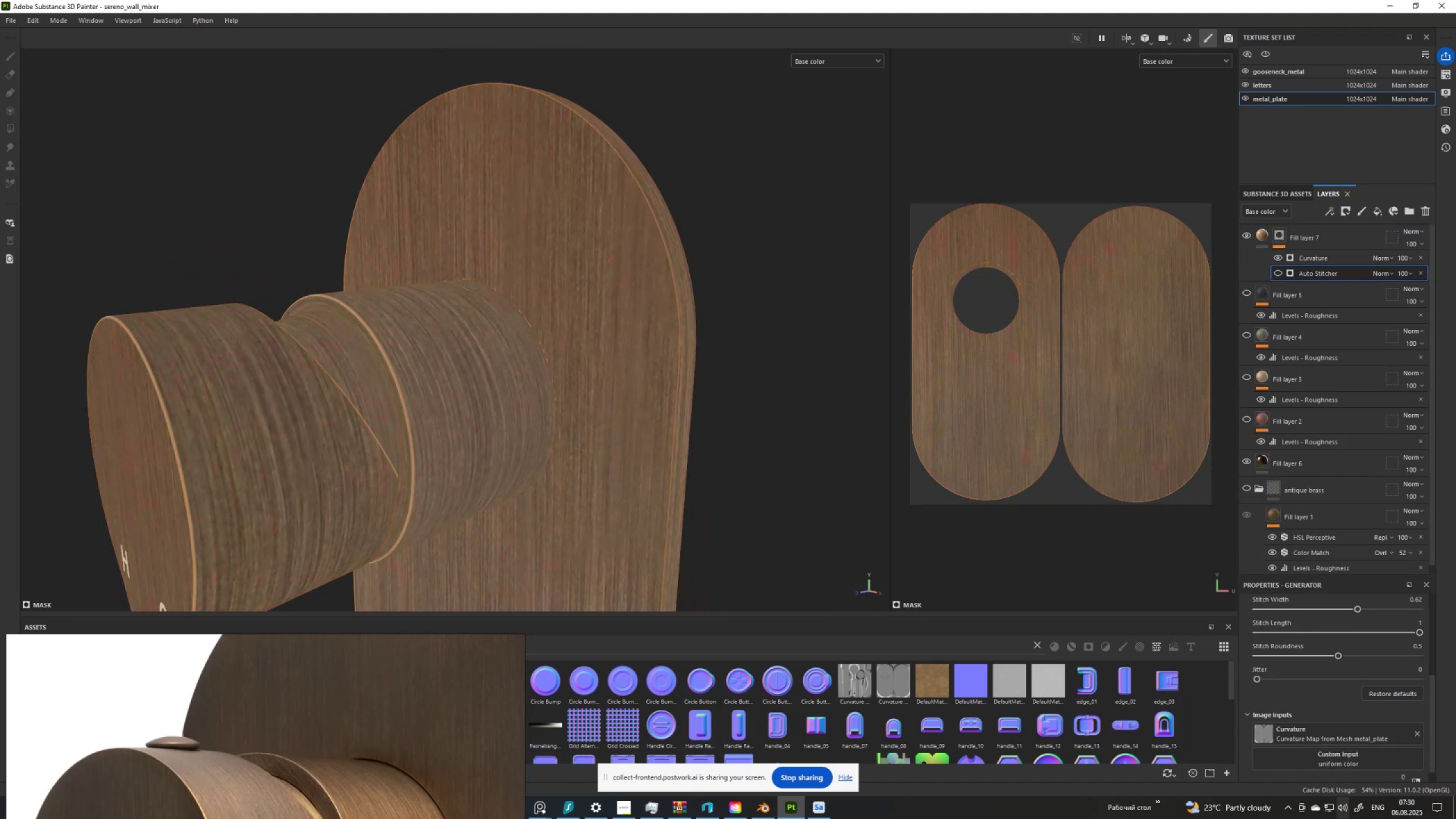 
scroll: coordinate [1355, 717], scroll_direction: down, amount: 4.0
 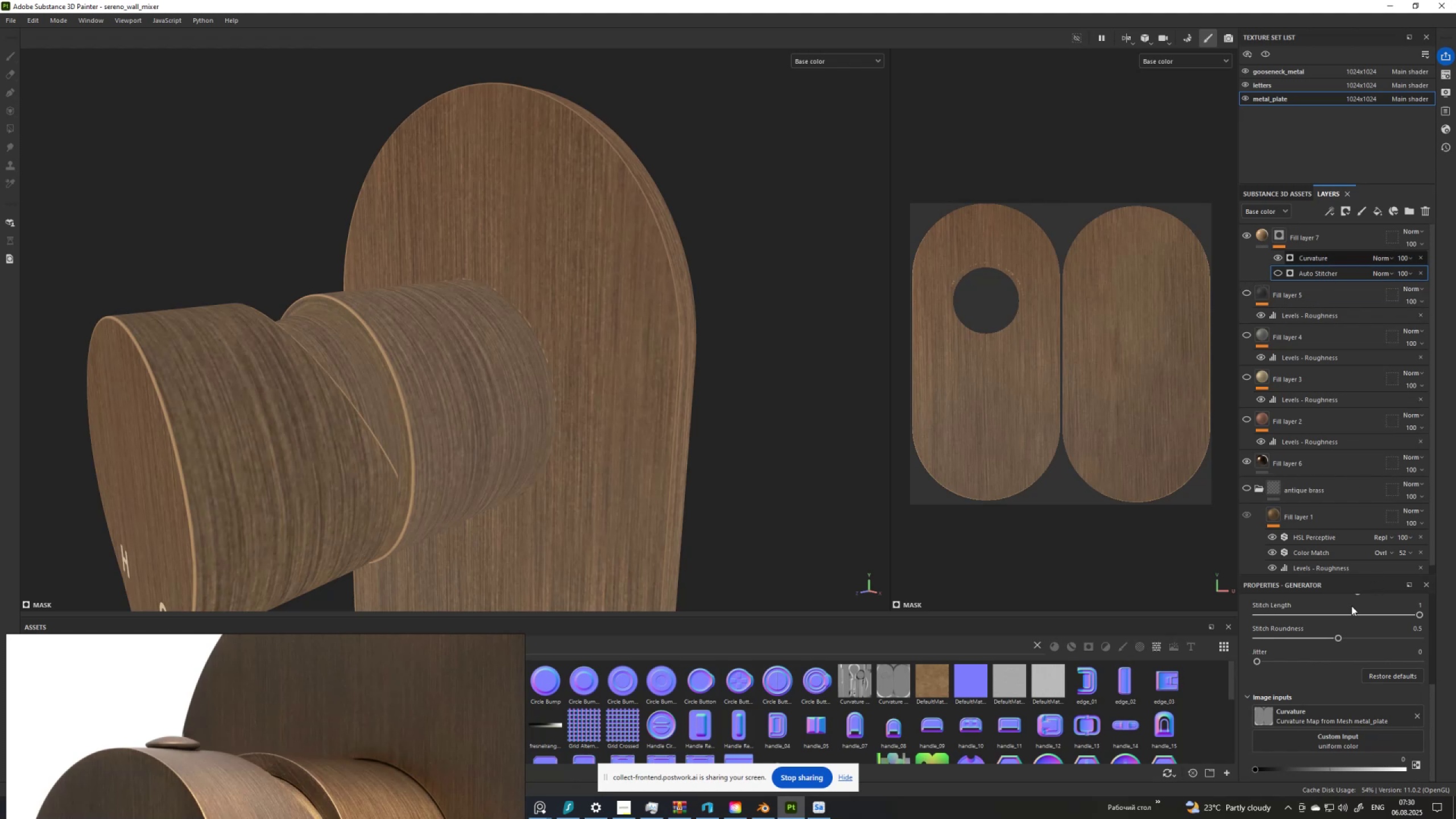 
scroll: coordinate [1322, 703], scroll_direction: up, amount: 3.0
 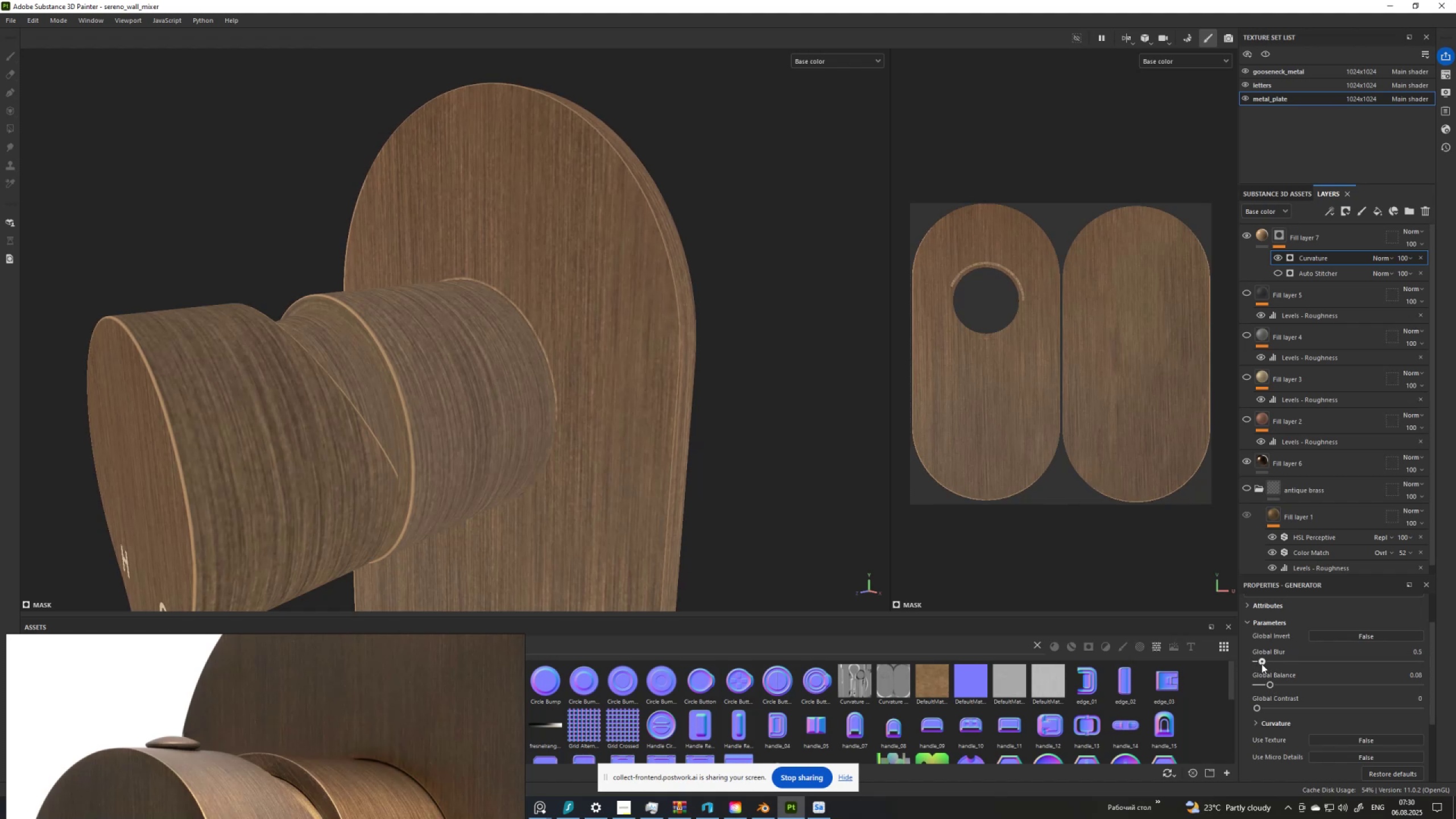 
wait(26.26)
 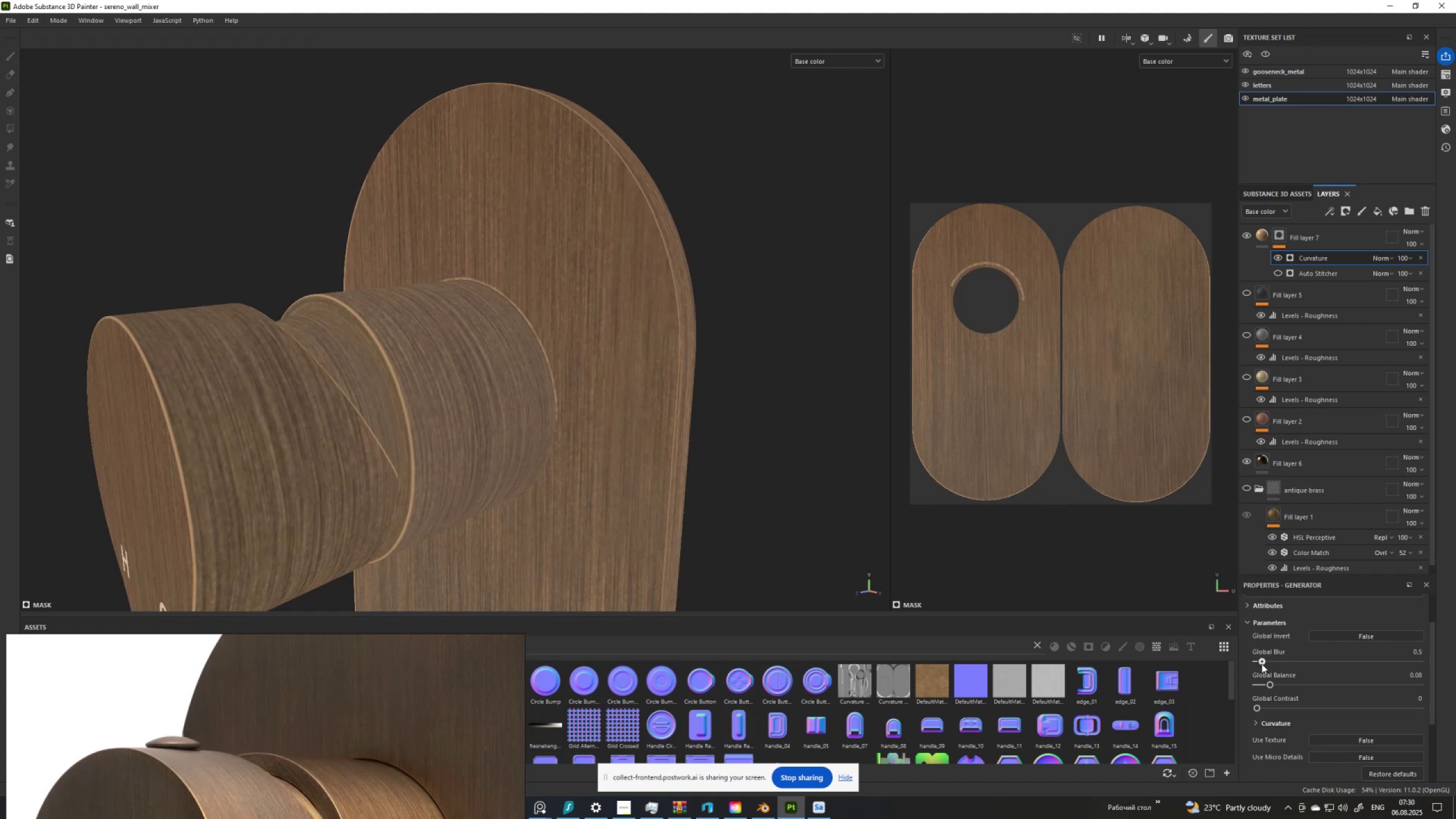 
scroll: coordinate [1025, 283], scroll_direction: up, amount: 12.0
 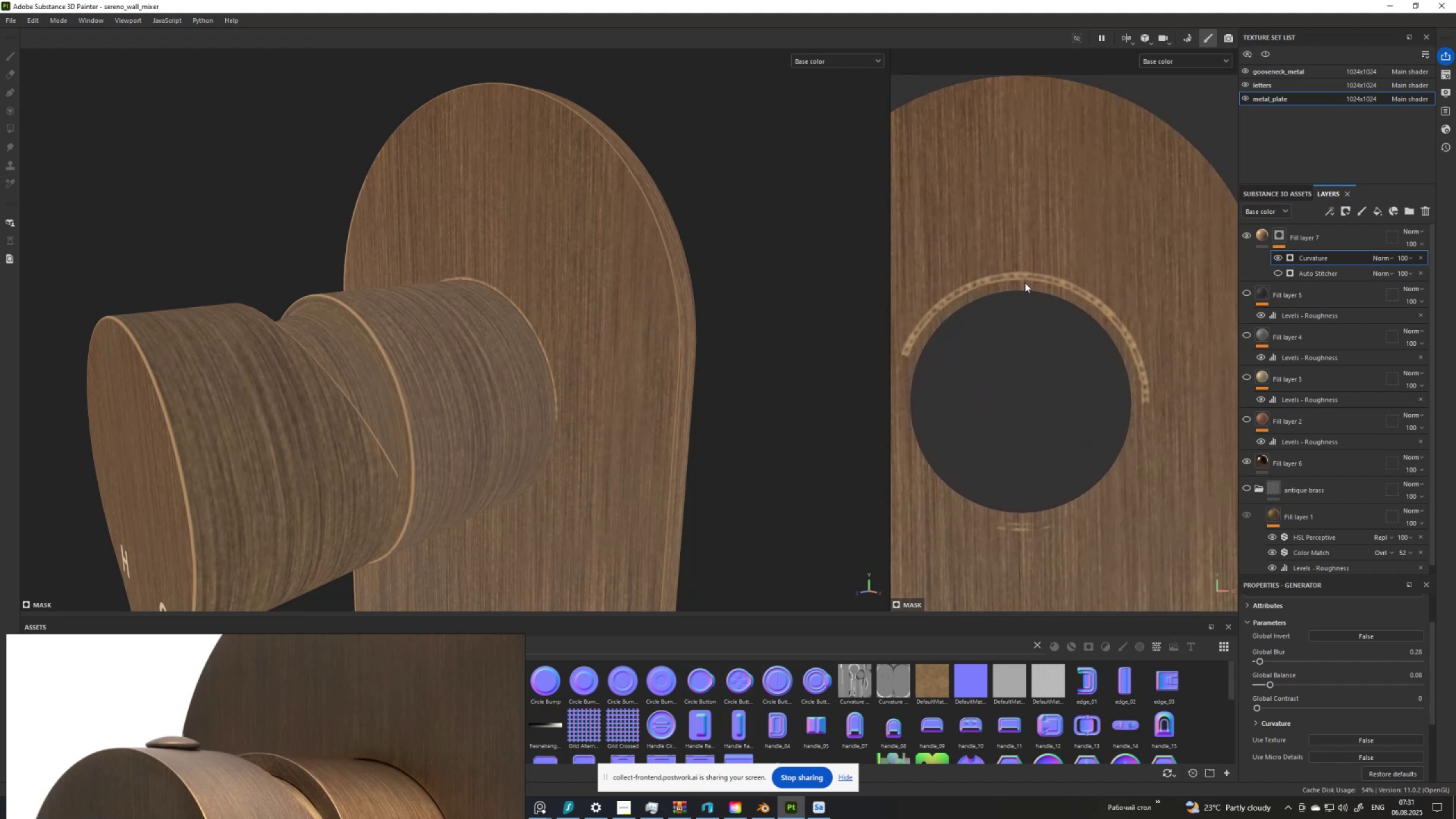 
scroll: coordinate [523, 322], scroll_direction: down, amount: 6.0
 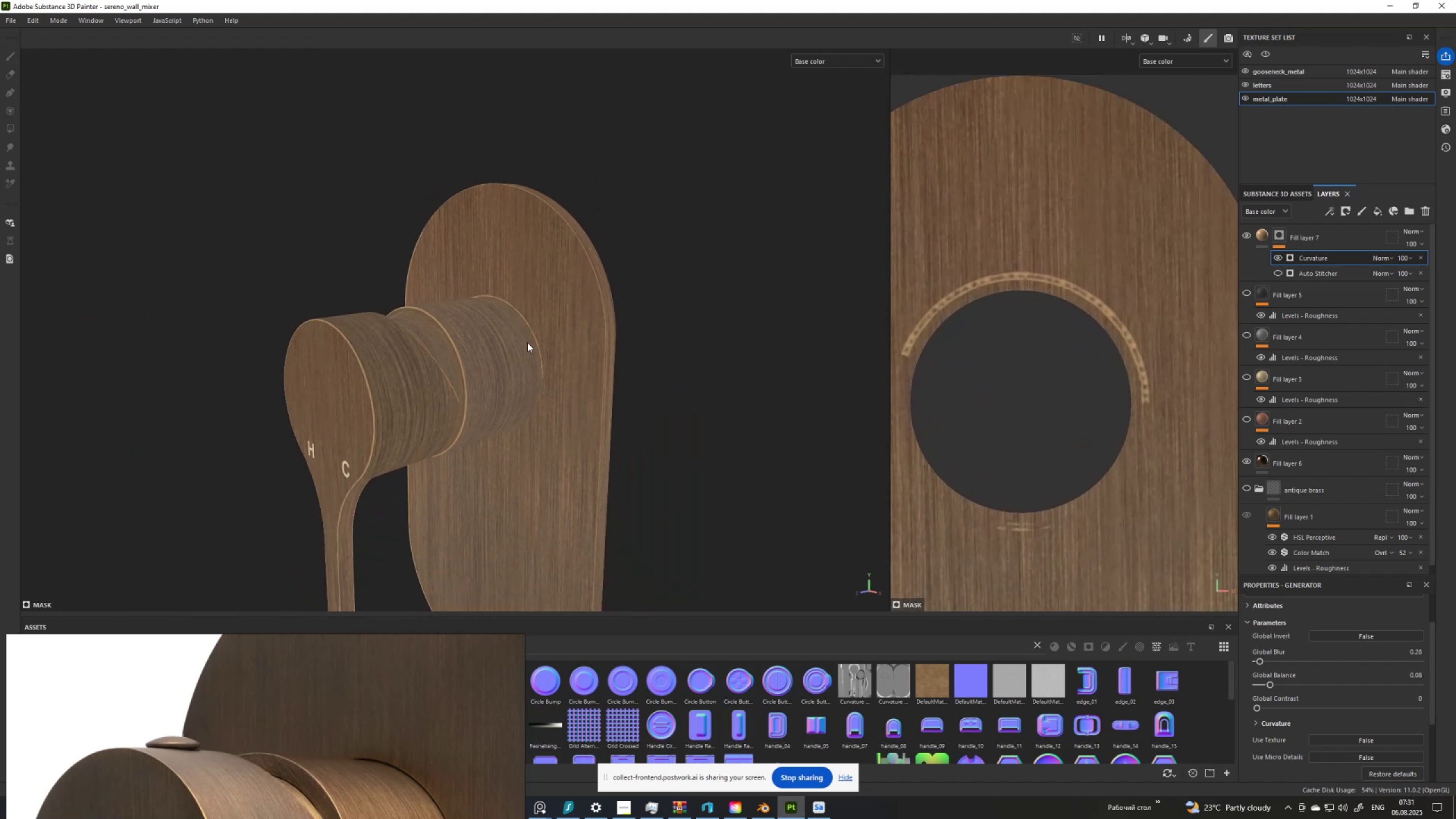 
hold_key(key=AltLeft, duration=1.5)
 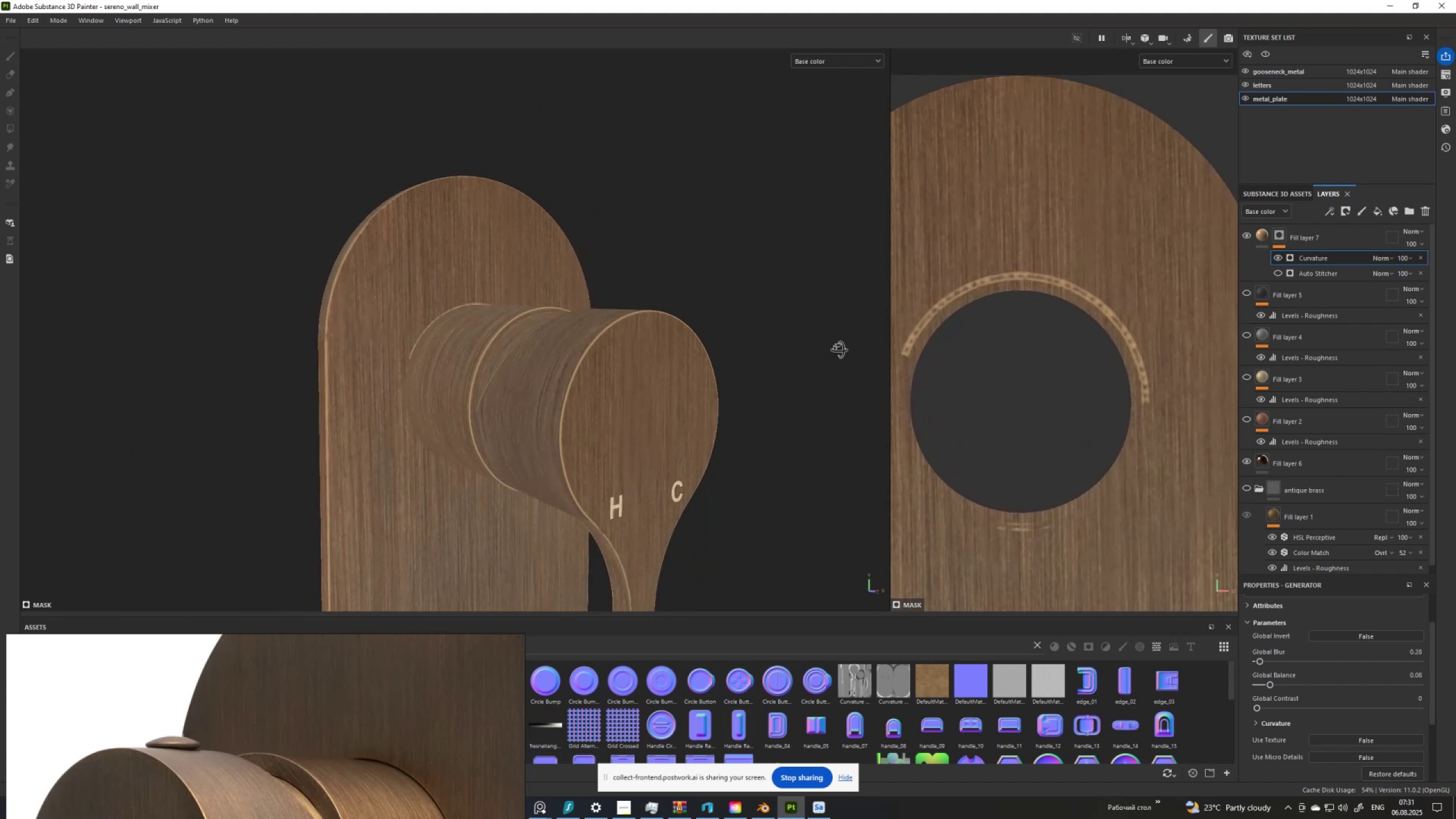 
hold_key(key=AltLeft, duration=1.51)
 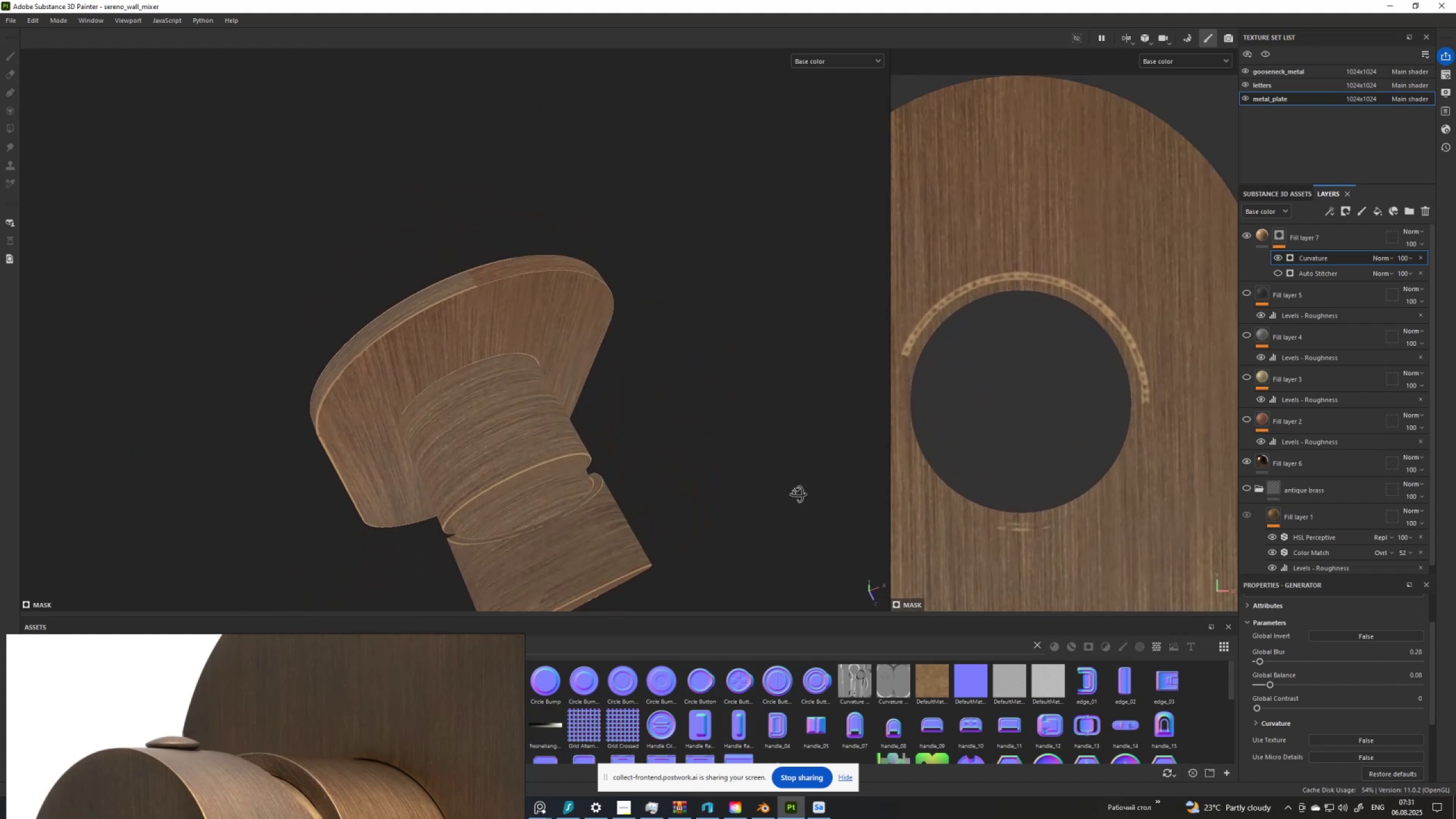 
hold_key(key=AltLeft, duration=1.46)
 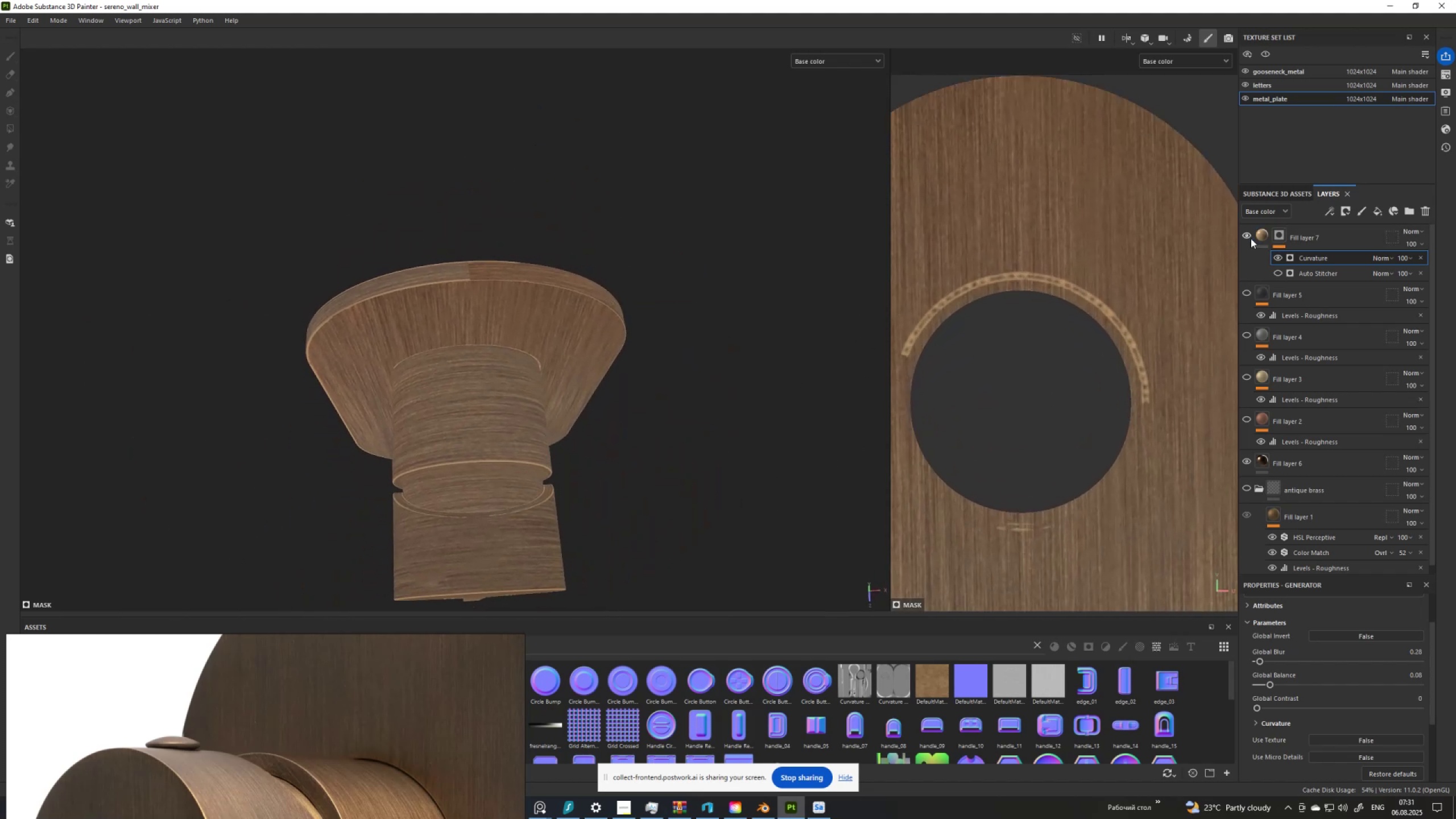 
left_click([1250, 237])
 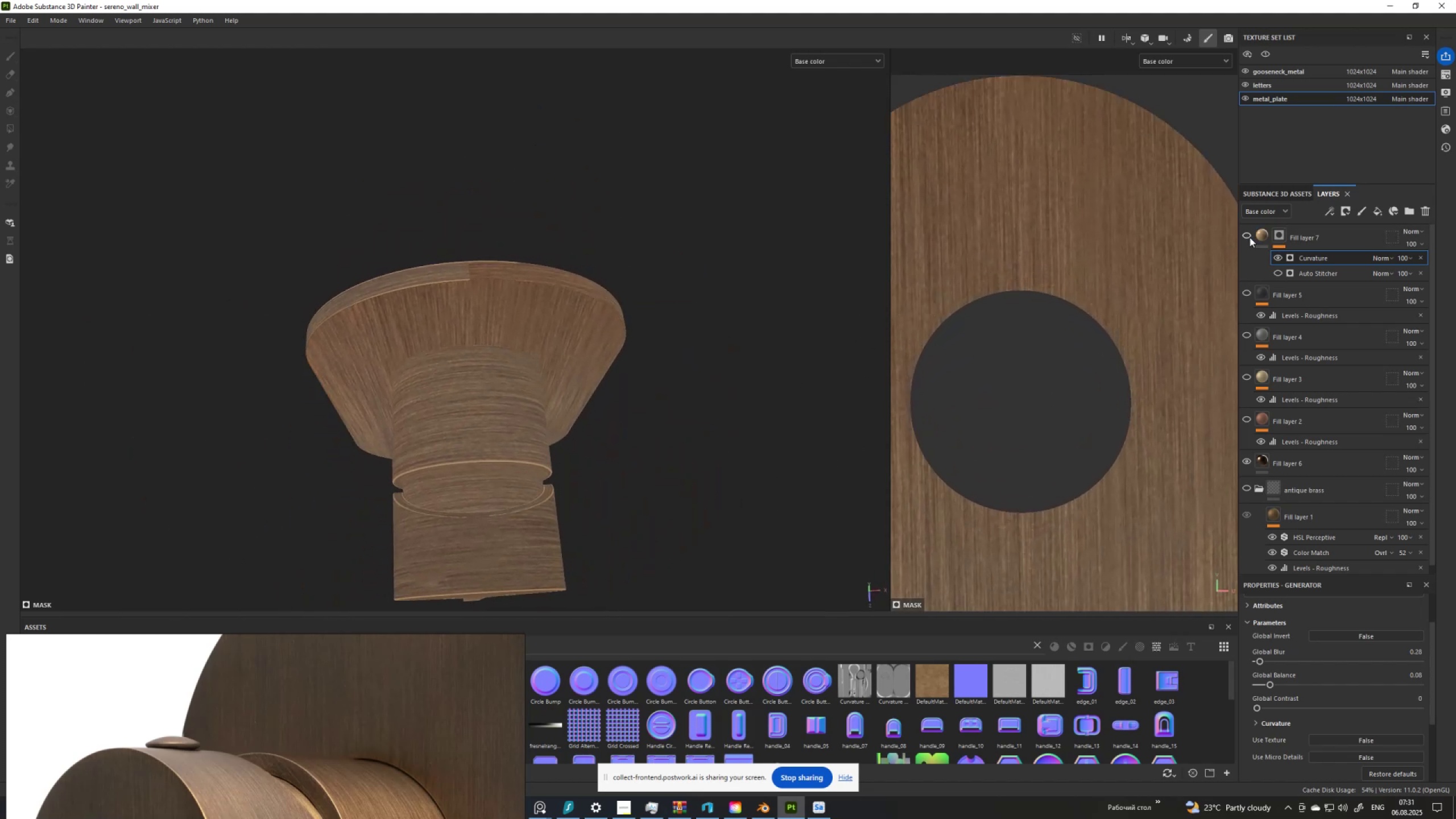 
left_click([1250, 237])
 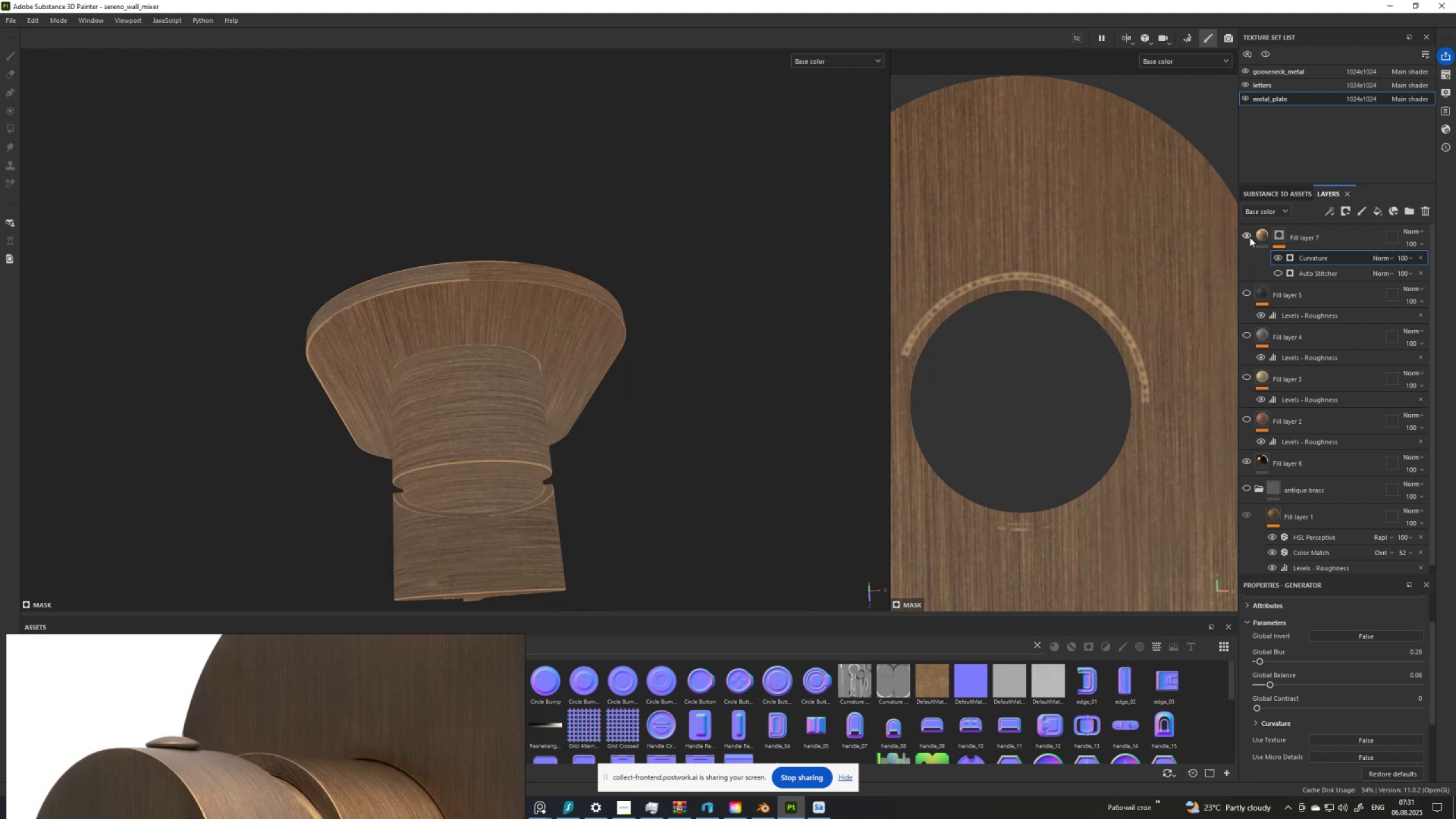 
wait(6.2)
 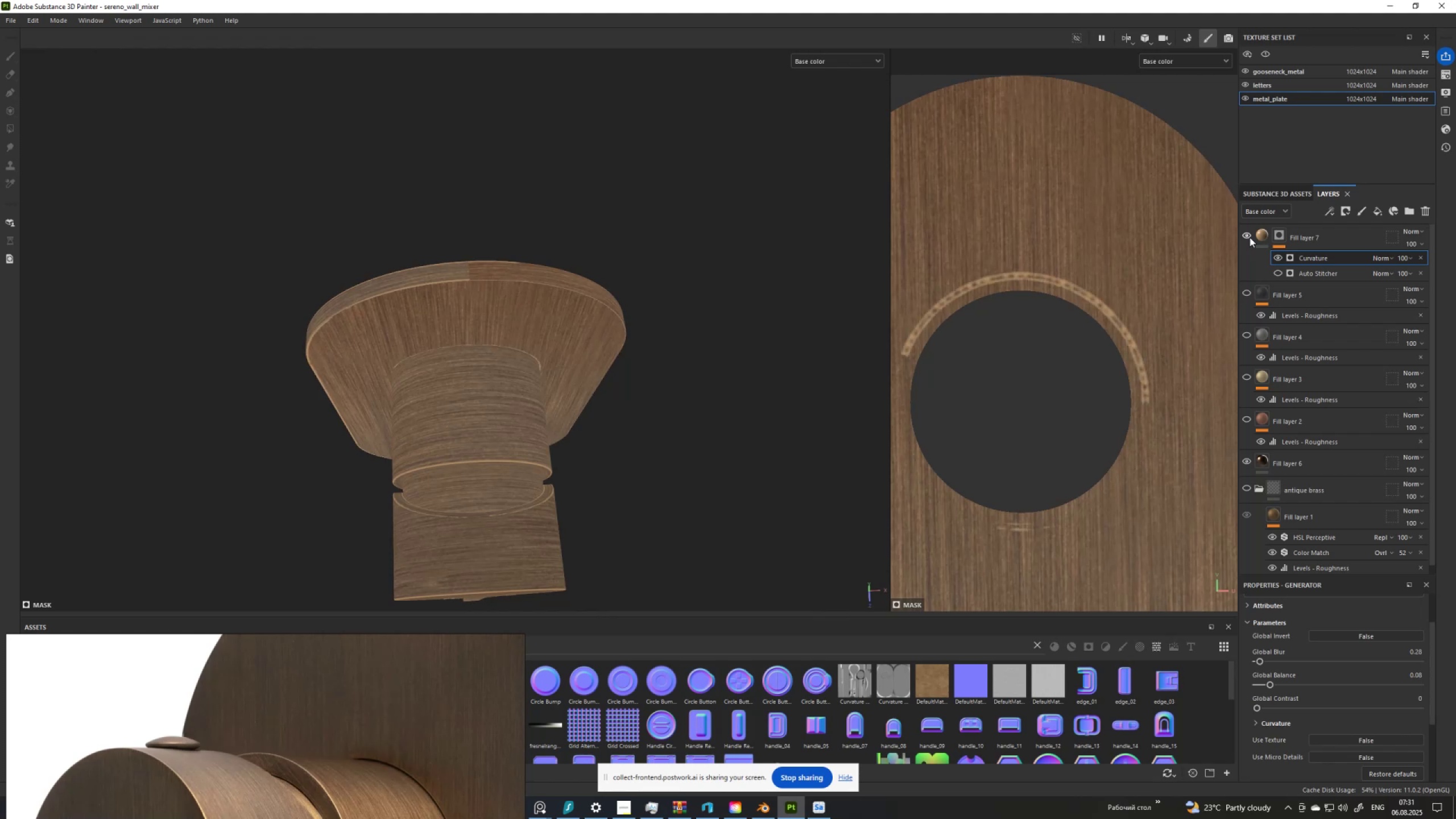 
left_click([1250, 237])
 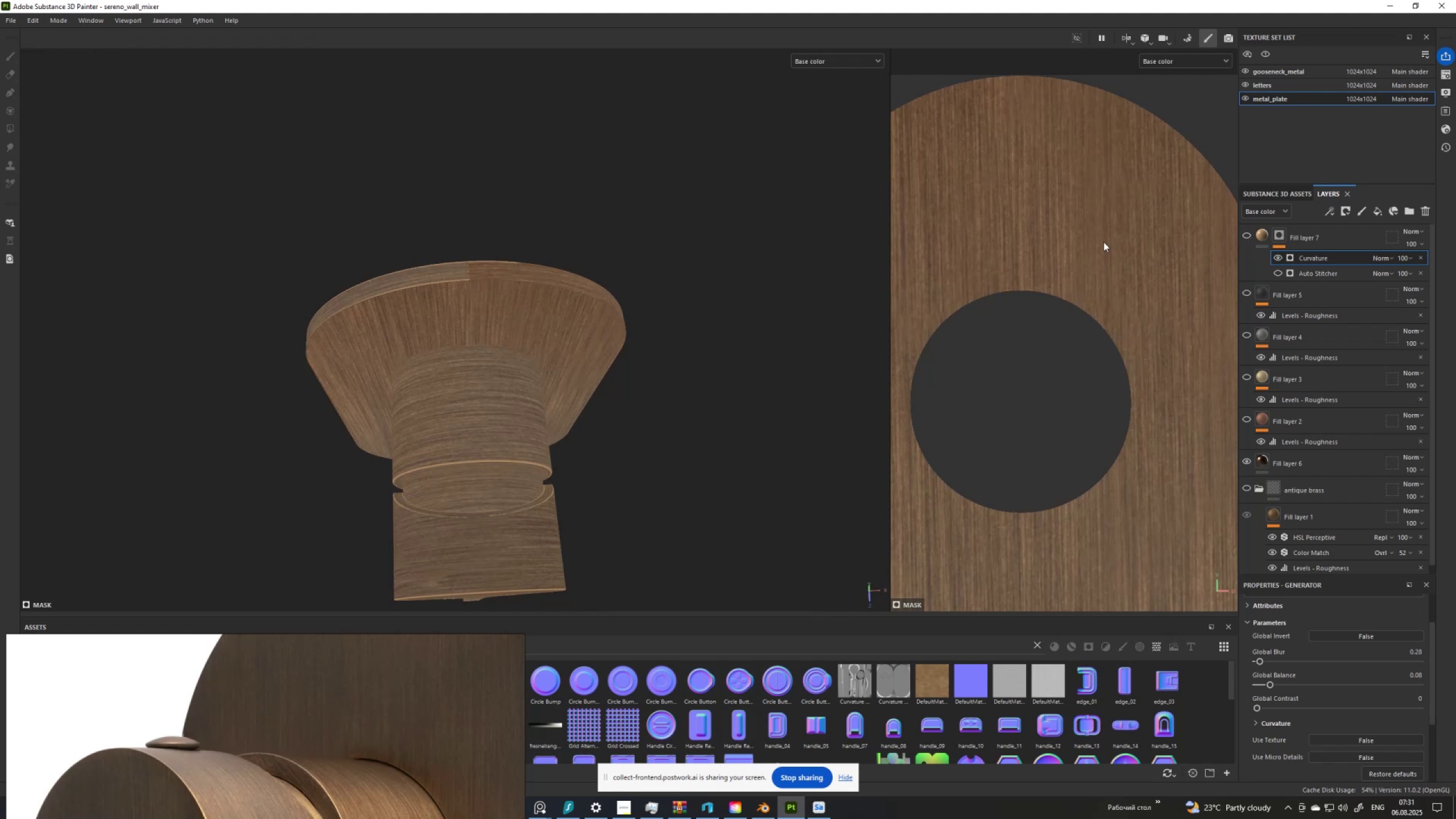 
scroll: coordinate [700, 214], scroll_direction: down, amount: 4.0
 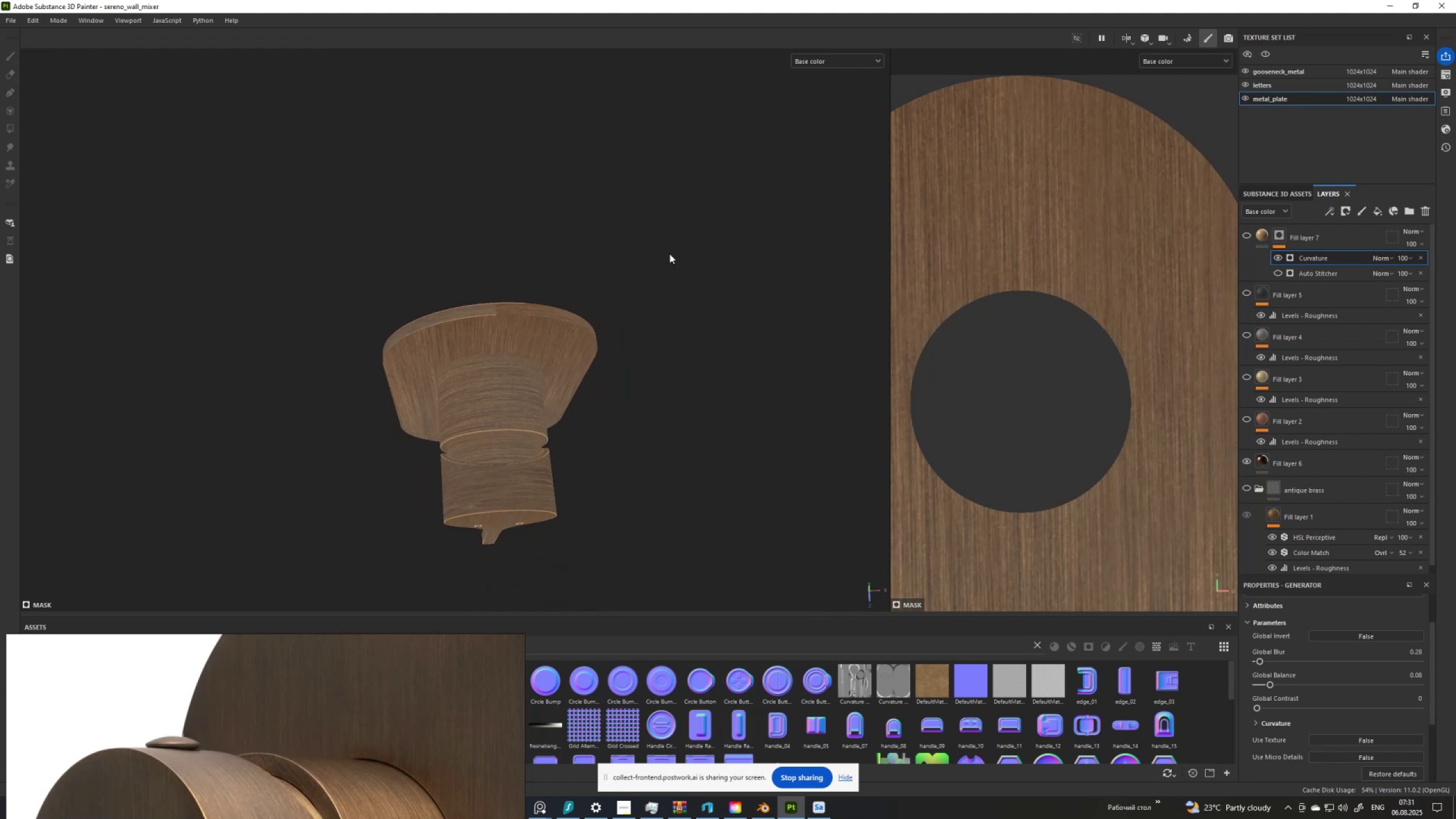 
hold_key(key=AltLeft, duration=1.5)
 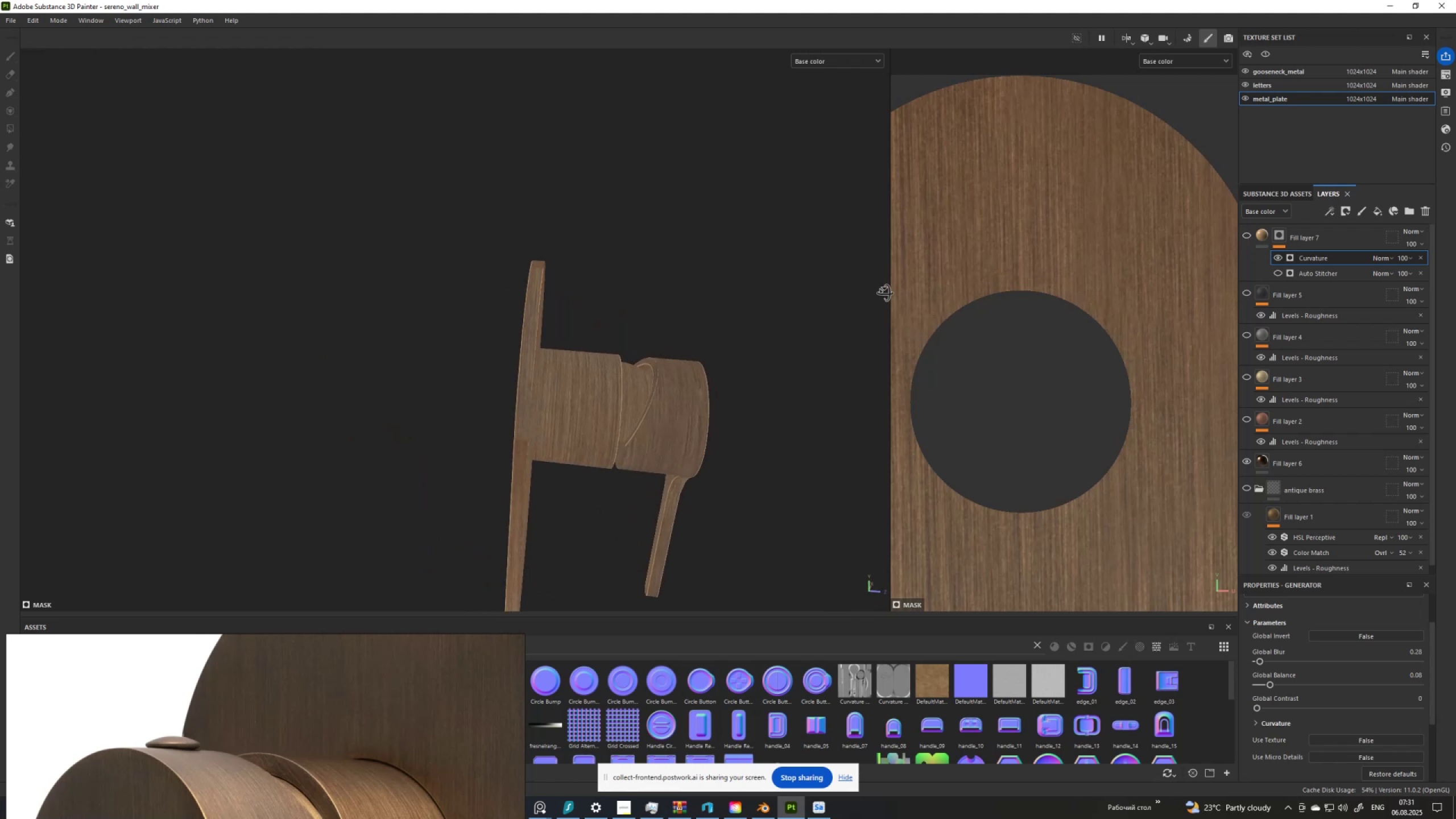 
hold_key(key=AltLeft, duration=1.52)
 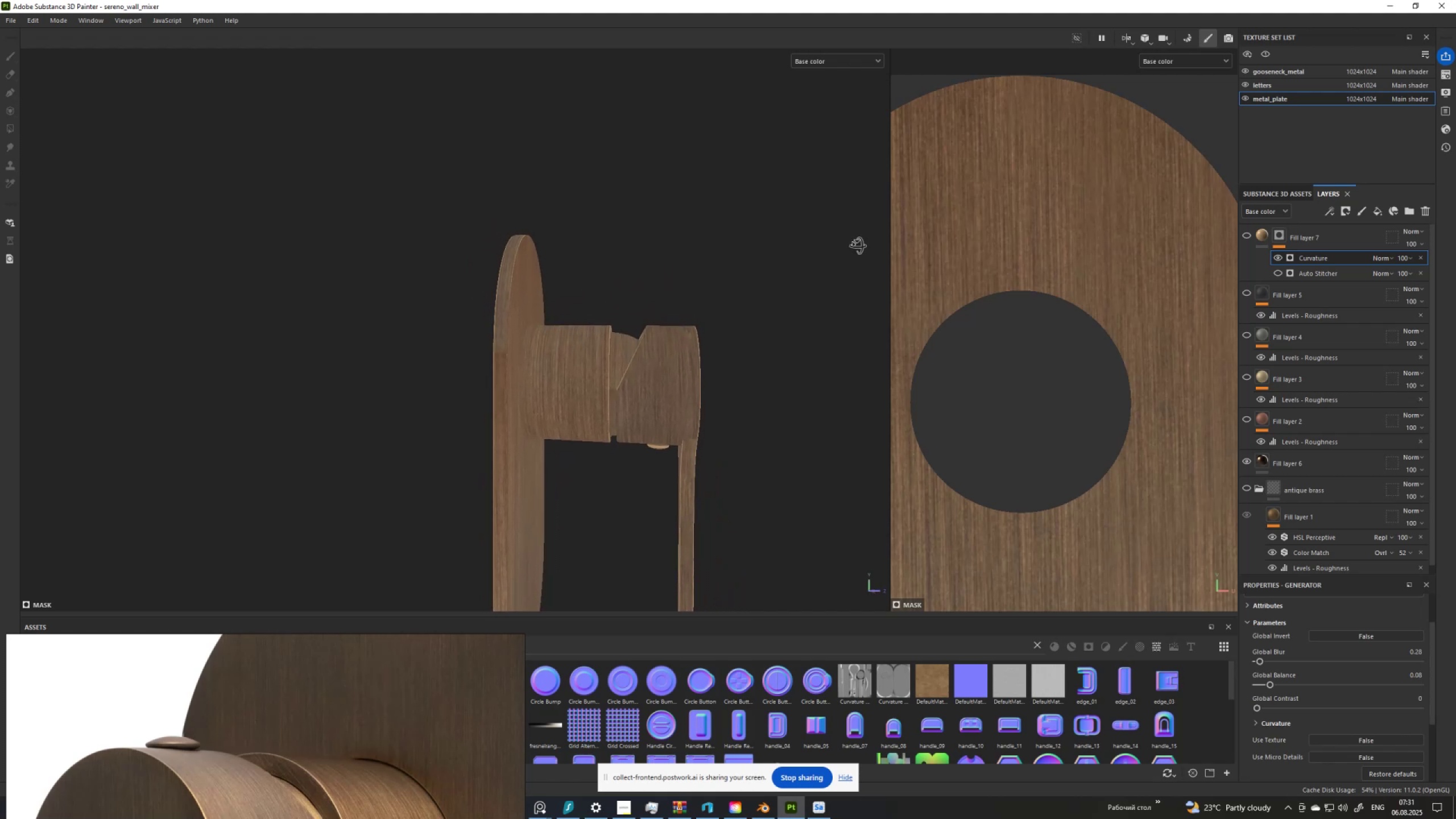 
hold_key(key=AltLeft, duration=1.52)
 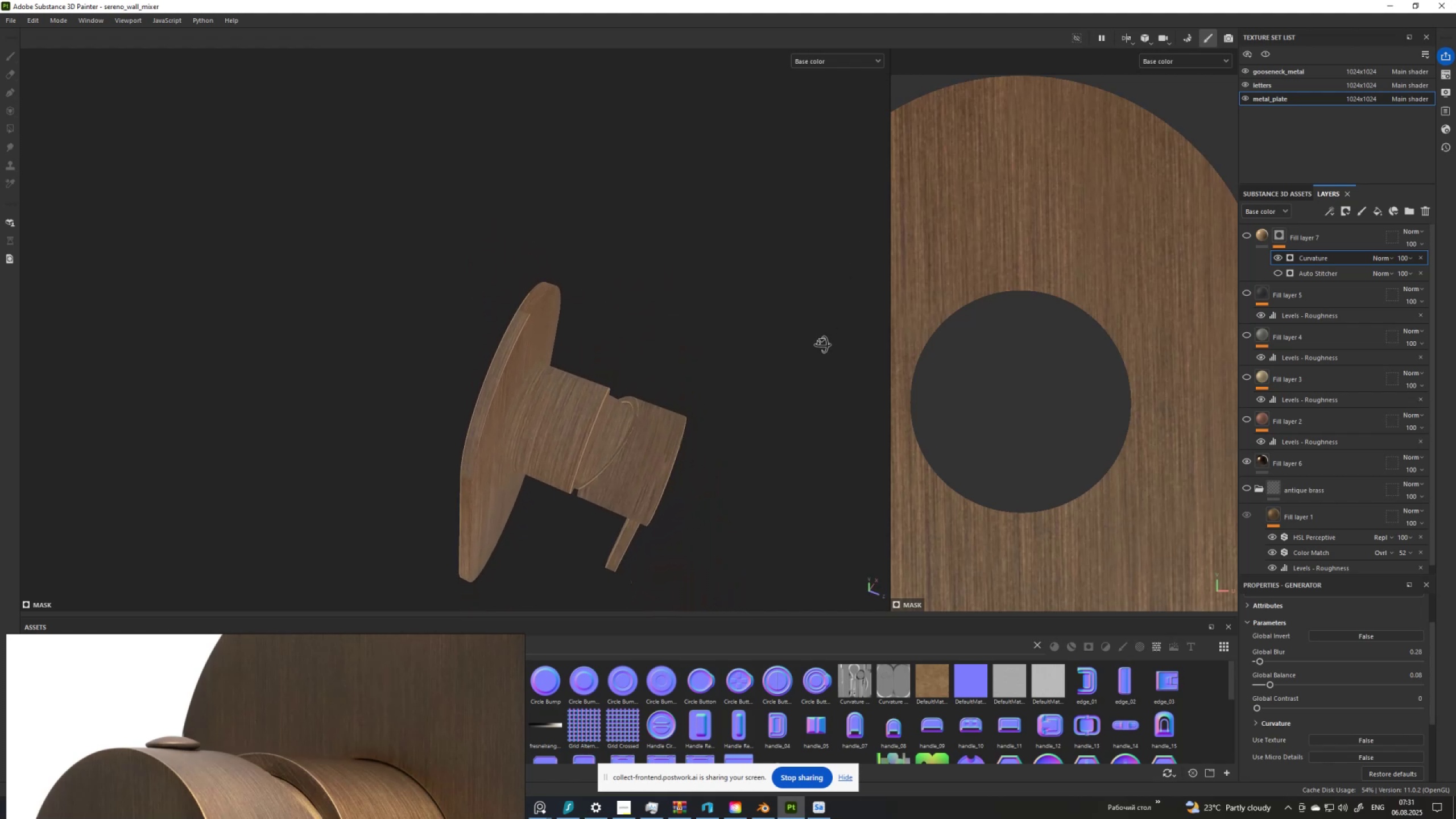 
hold_key(key=AltLeft, duration=0.6)
 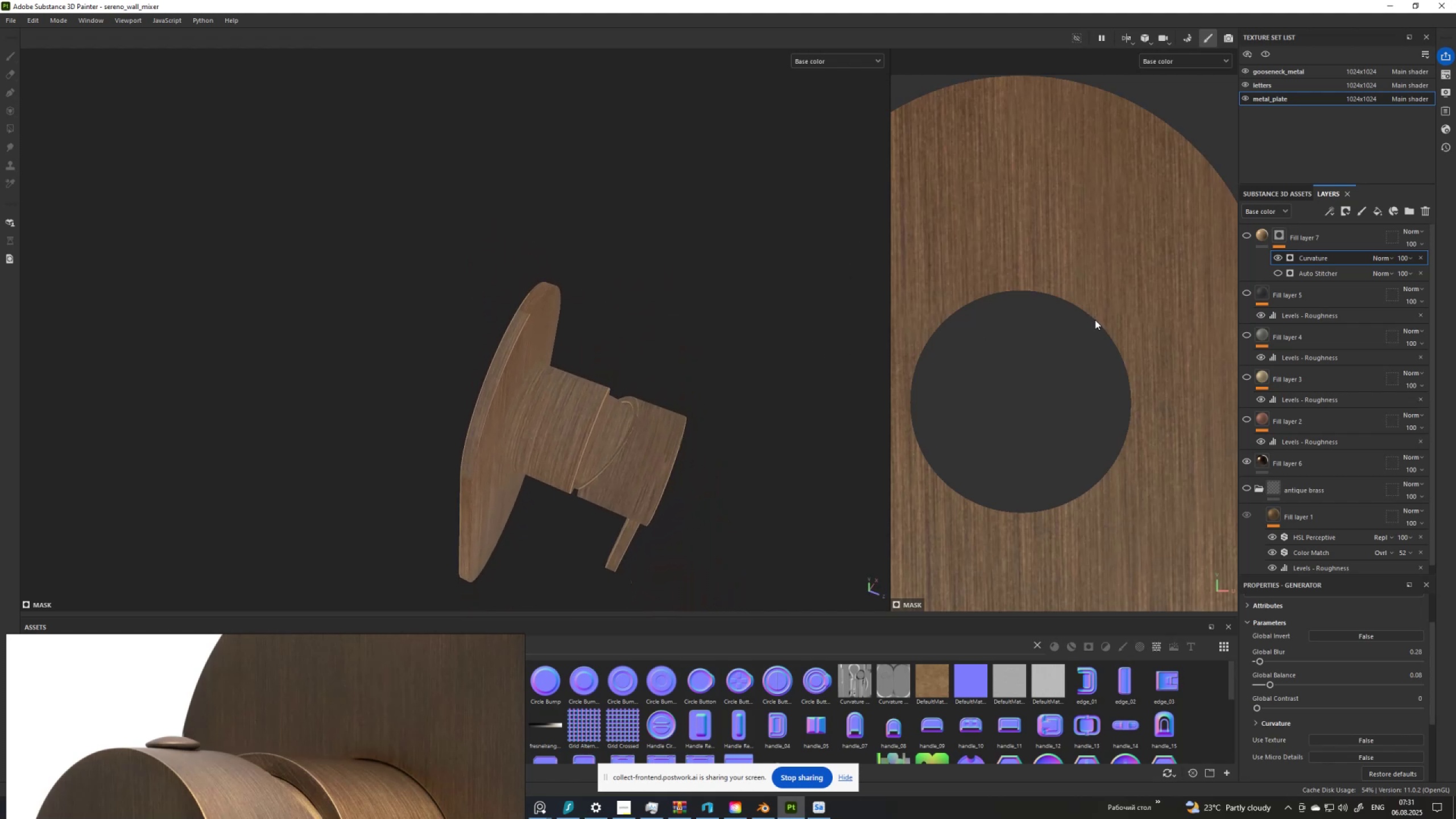 
scroll: coordinate [1098, 324], scroll_direction: down, amount: 15.0
 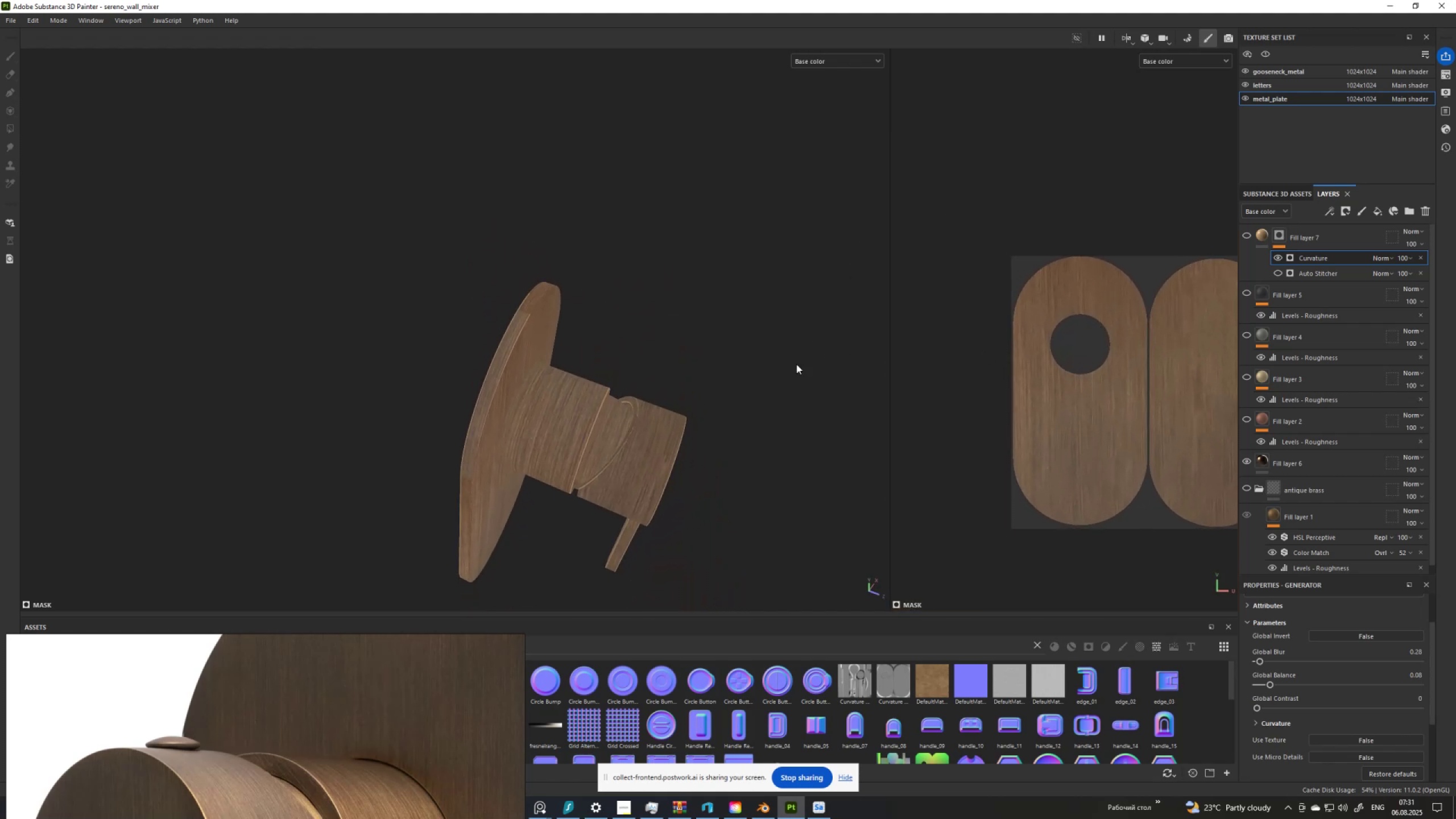 
hold_key(key=AltLeft, duration=1.5)
 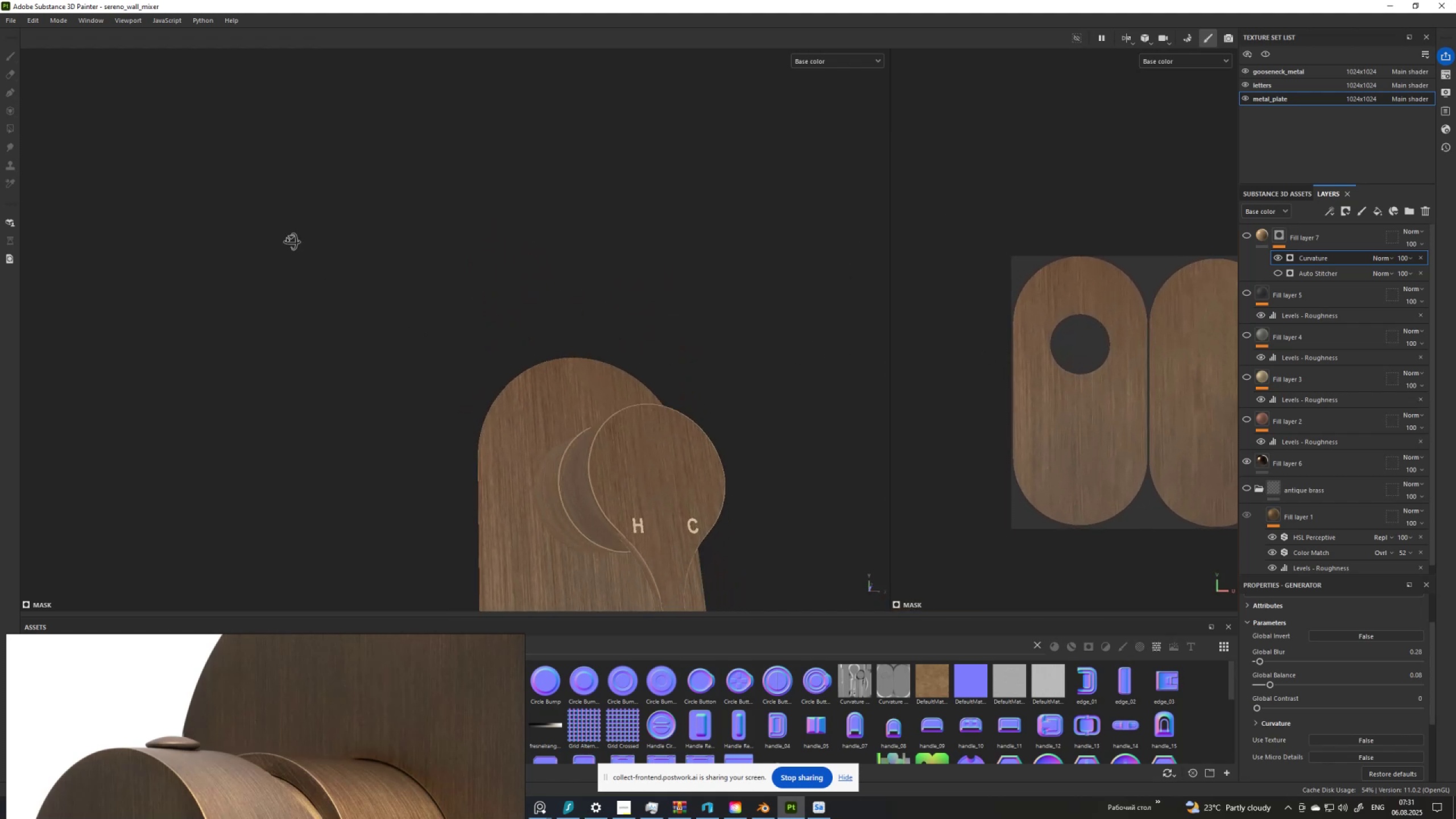 
hold_key(key=AltLeft, duration=1.27)
 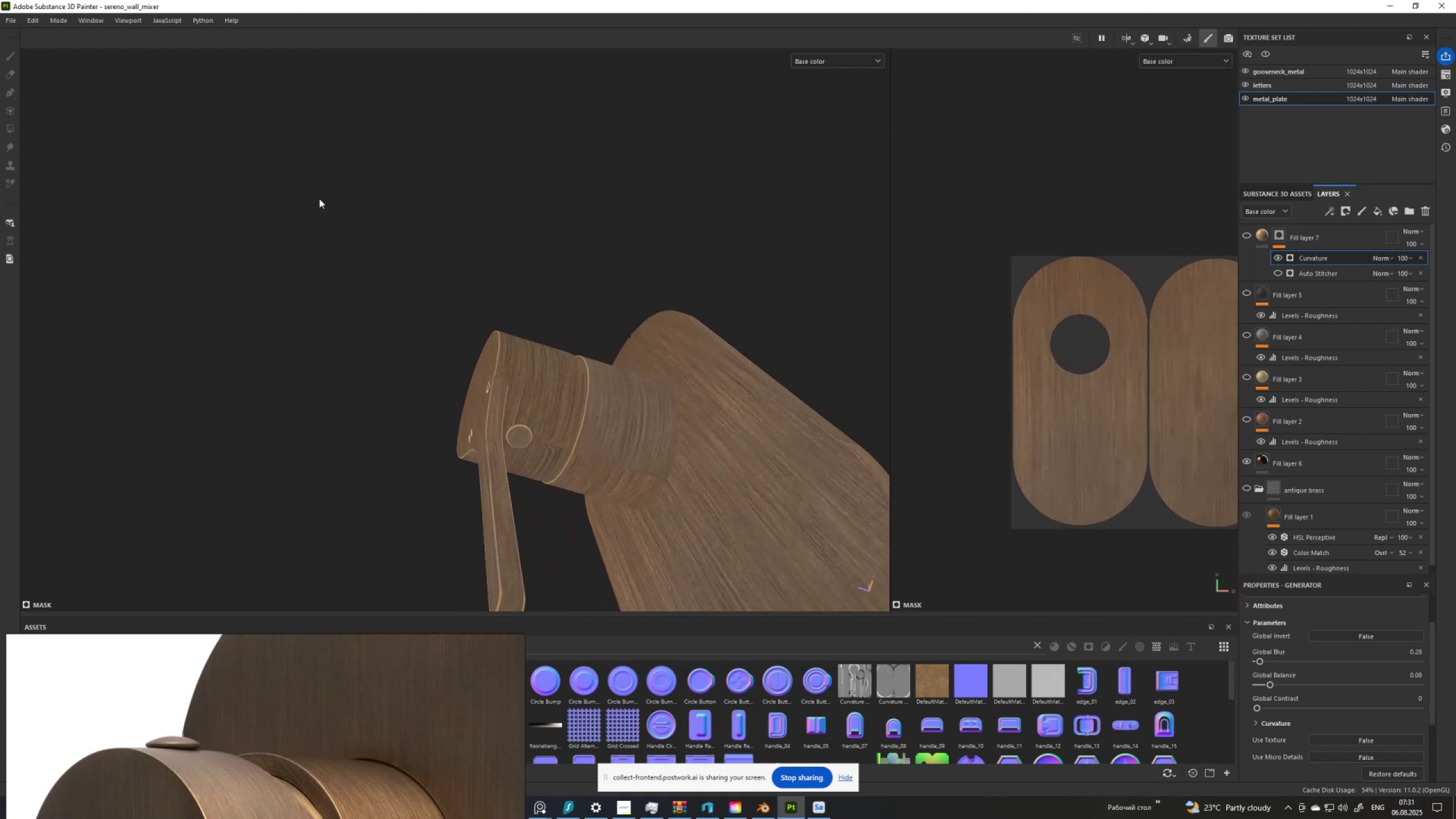 
scroll: coordinate [666, 506], scroll_direction: down, amount: 4.0
 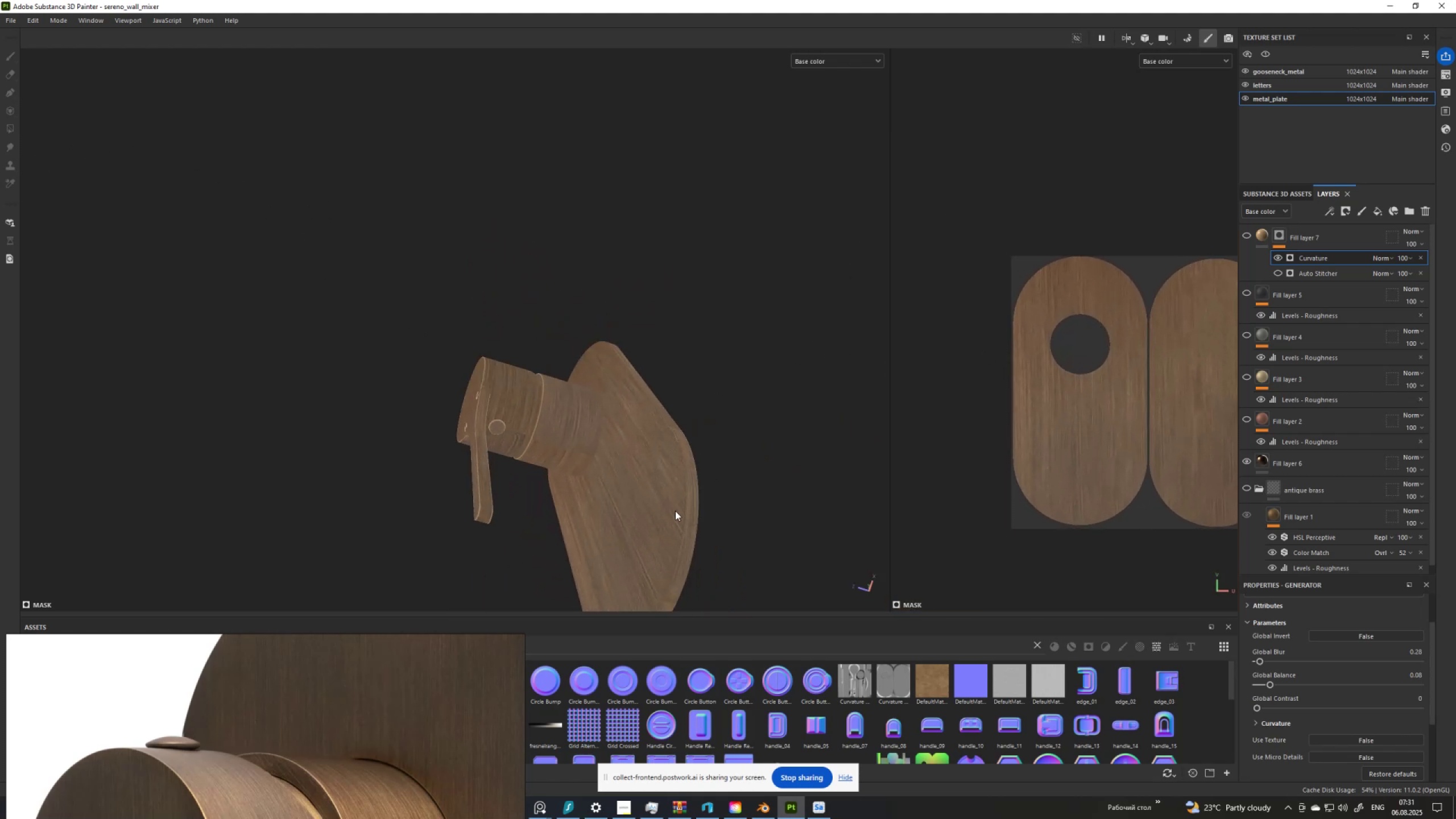 
hold_key(key=AltLeft, duration=1.53)
 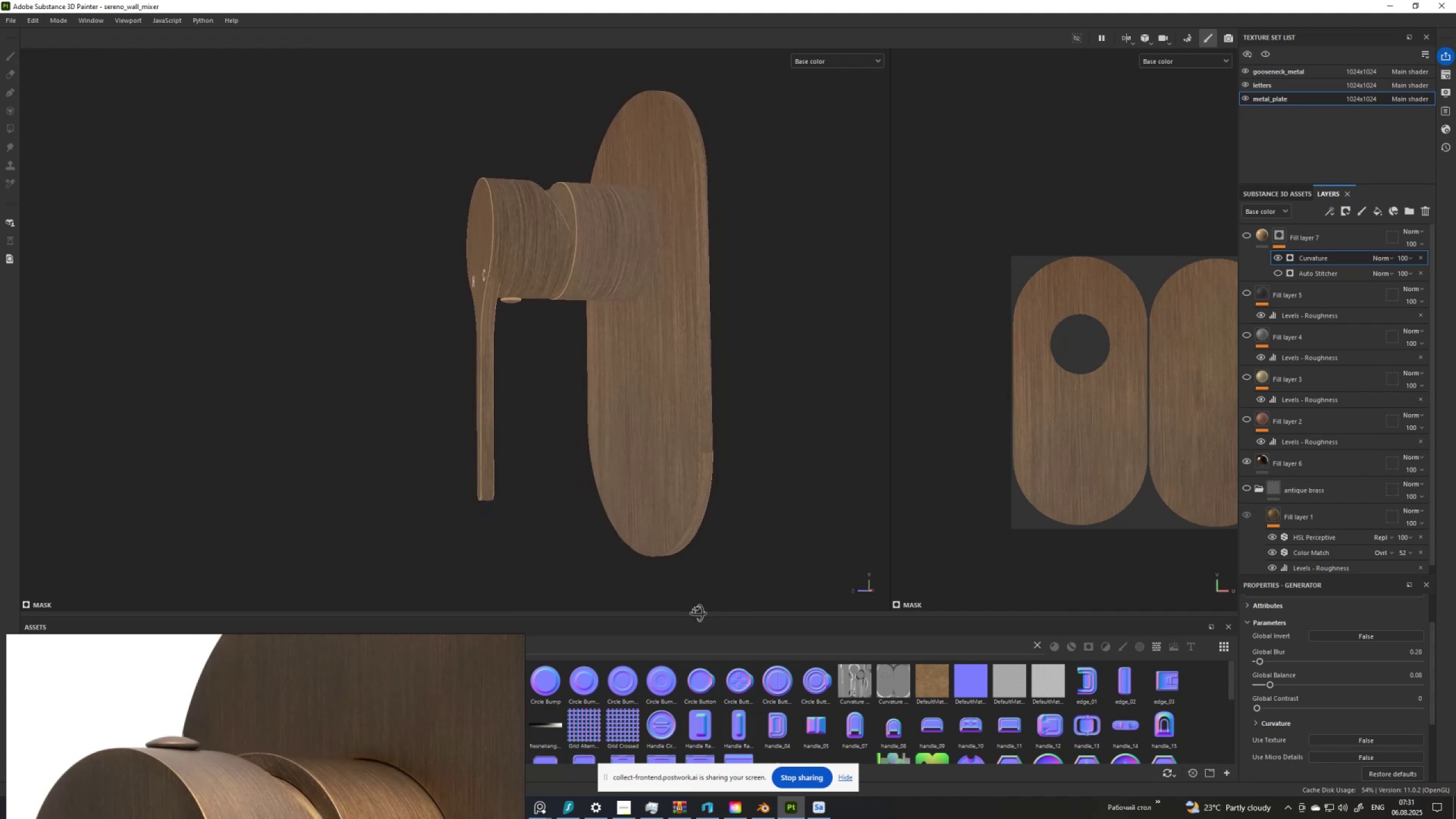 
hold_key(key=AltLeft, duration=1.52)
 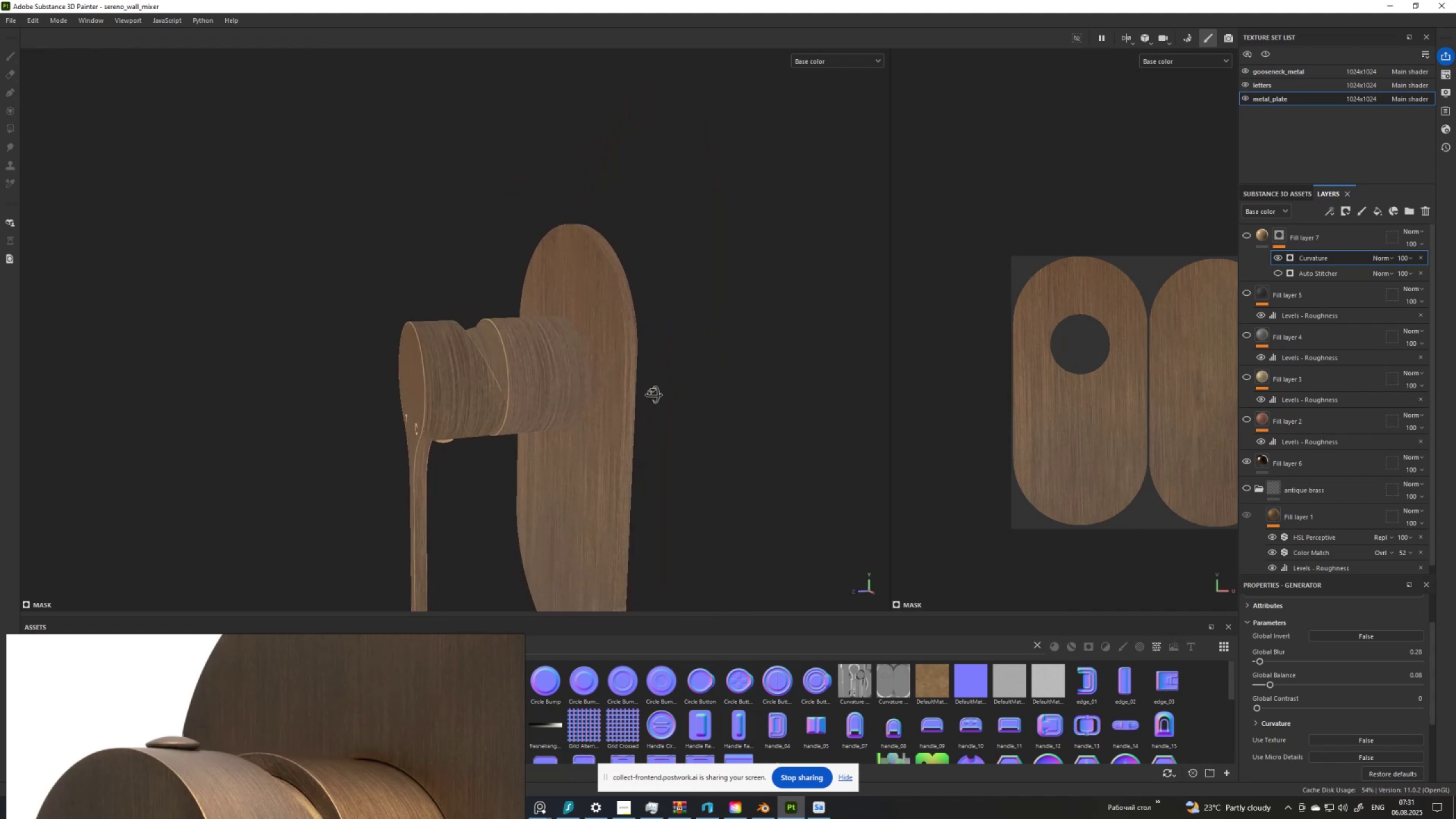 
hold_key(key=AltLeft, duration=1.53)
 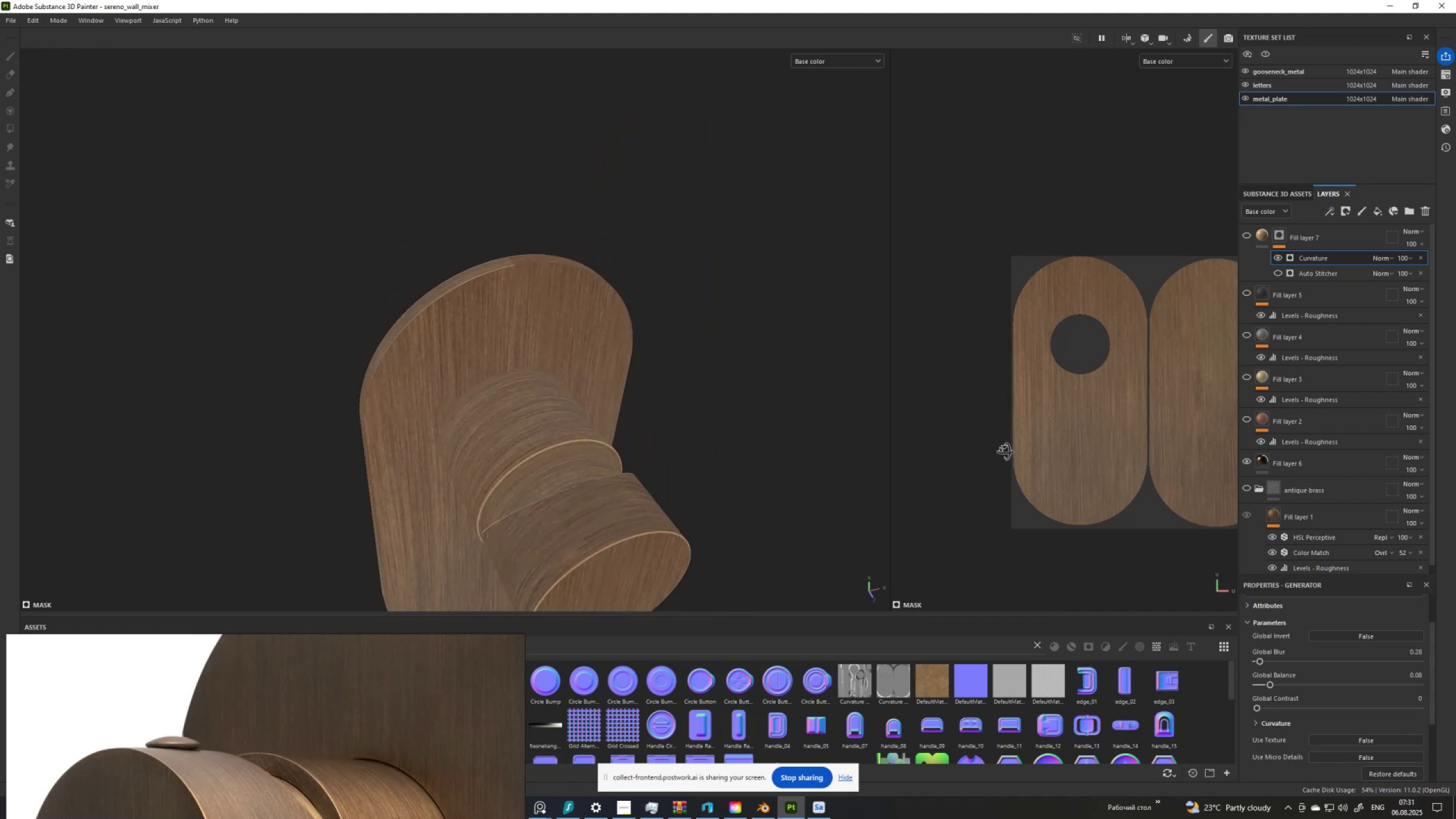 
hold_key(key=AltLeft, duration=1.51)
 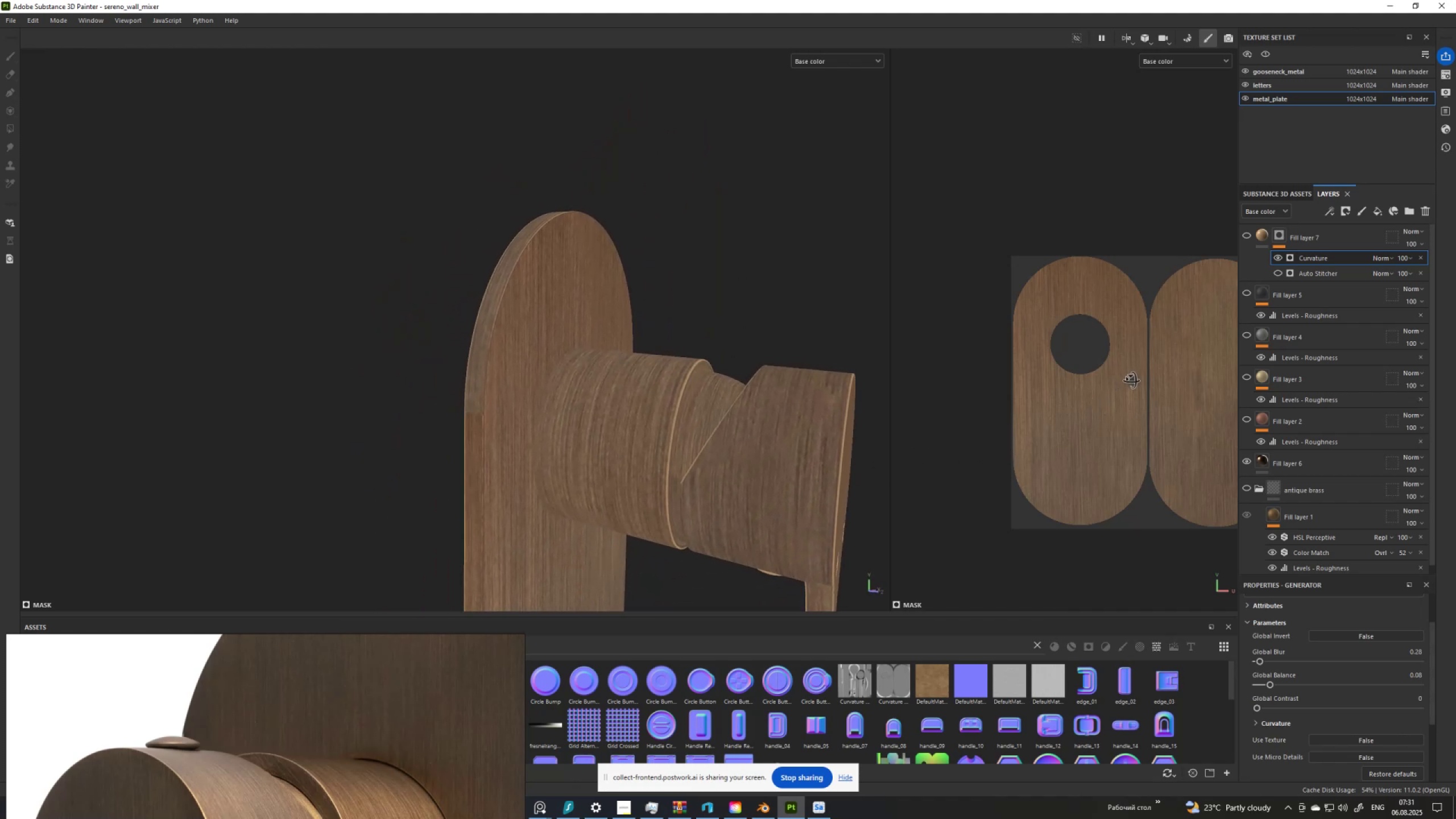 
hold_key(key=AltLeft, duration=1.52)
 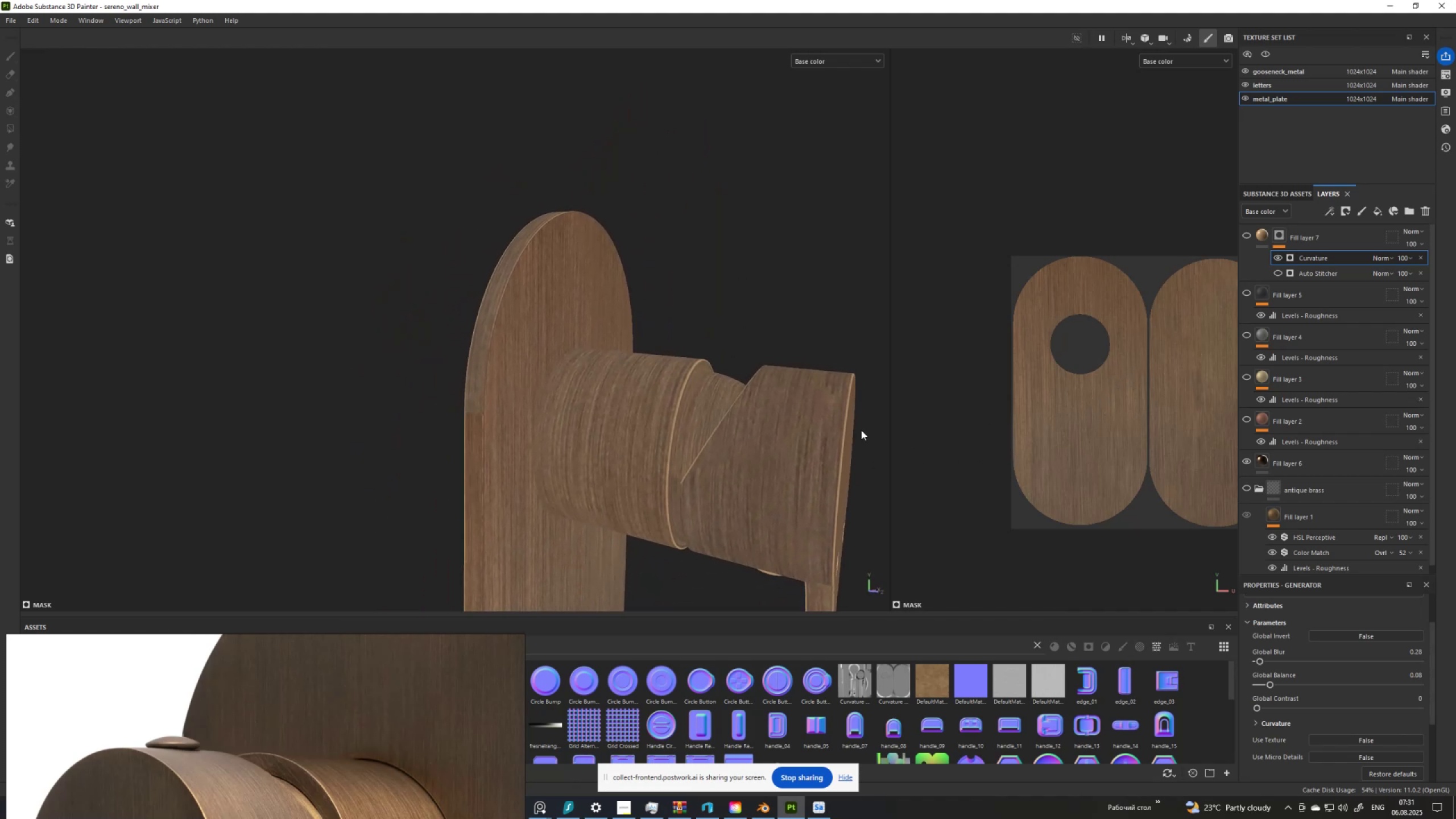 
hold_key(key=AltLeft, duration=1.52)
 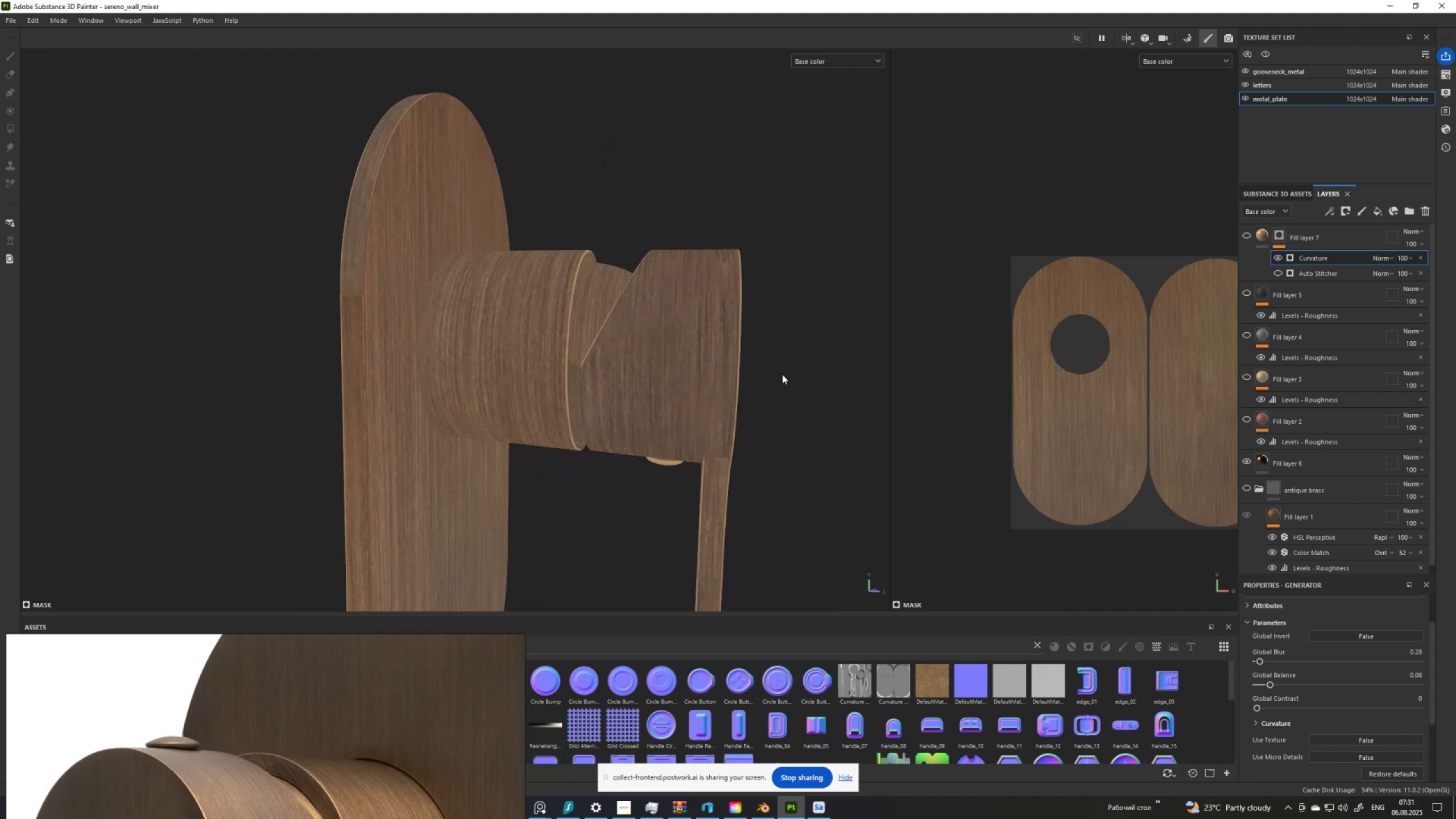 
hold_key(key=AltLeft, duration=0.53)
 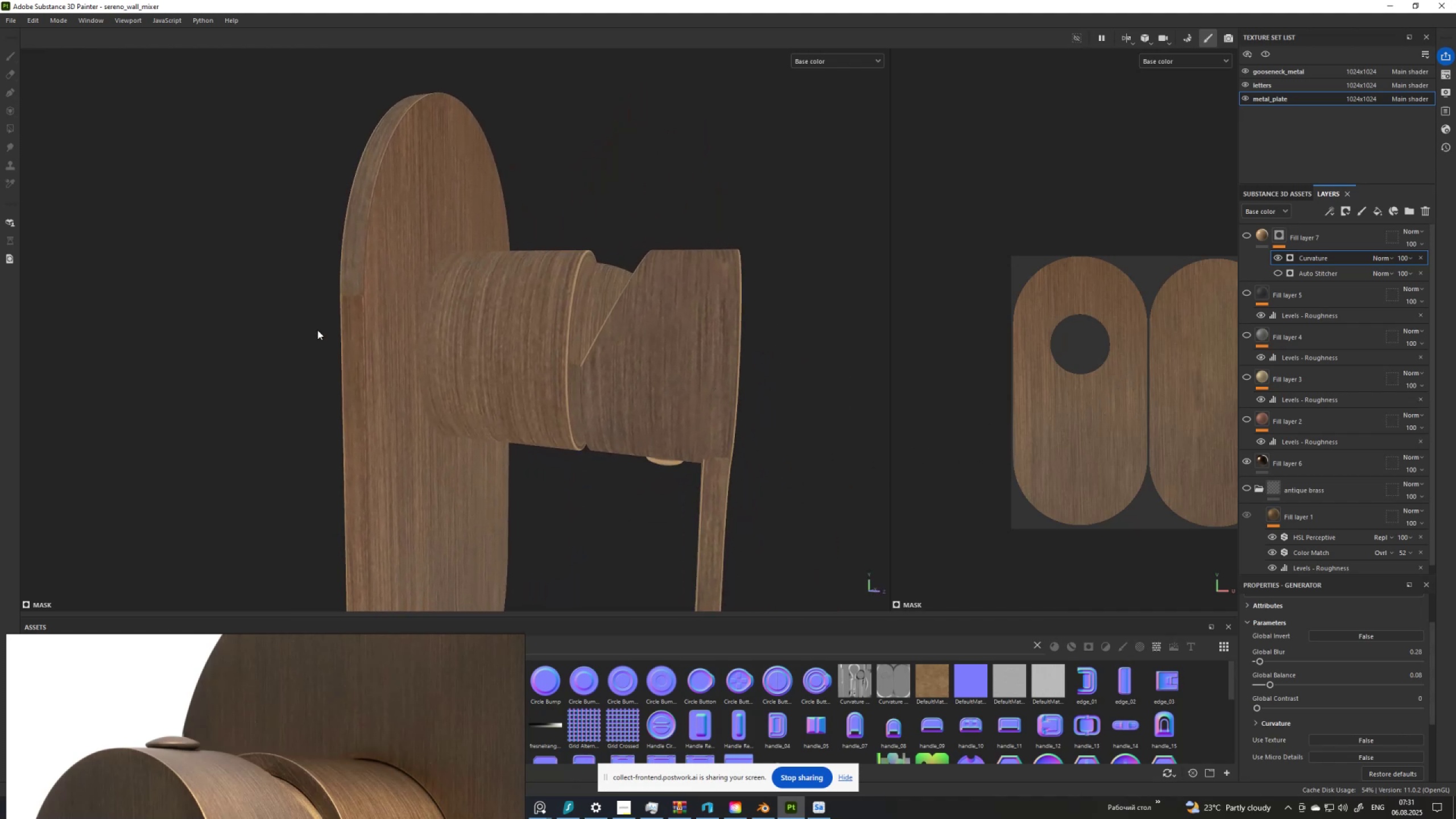 
hold_key(key=ControlLeft, duration=0.79)
hold_key(key=AltLeft, duration=0.8)
right_click([357, 323])
 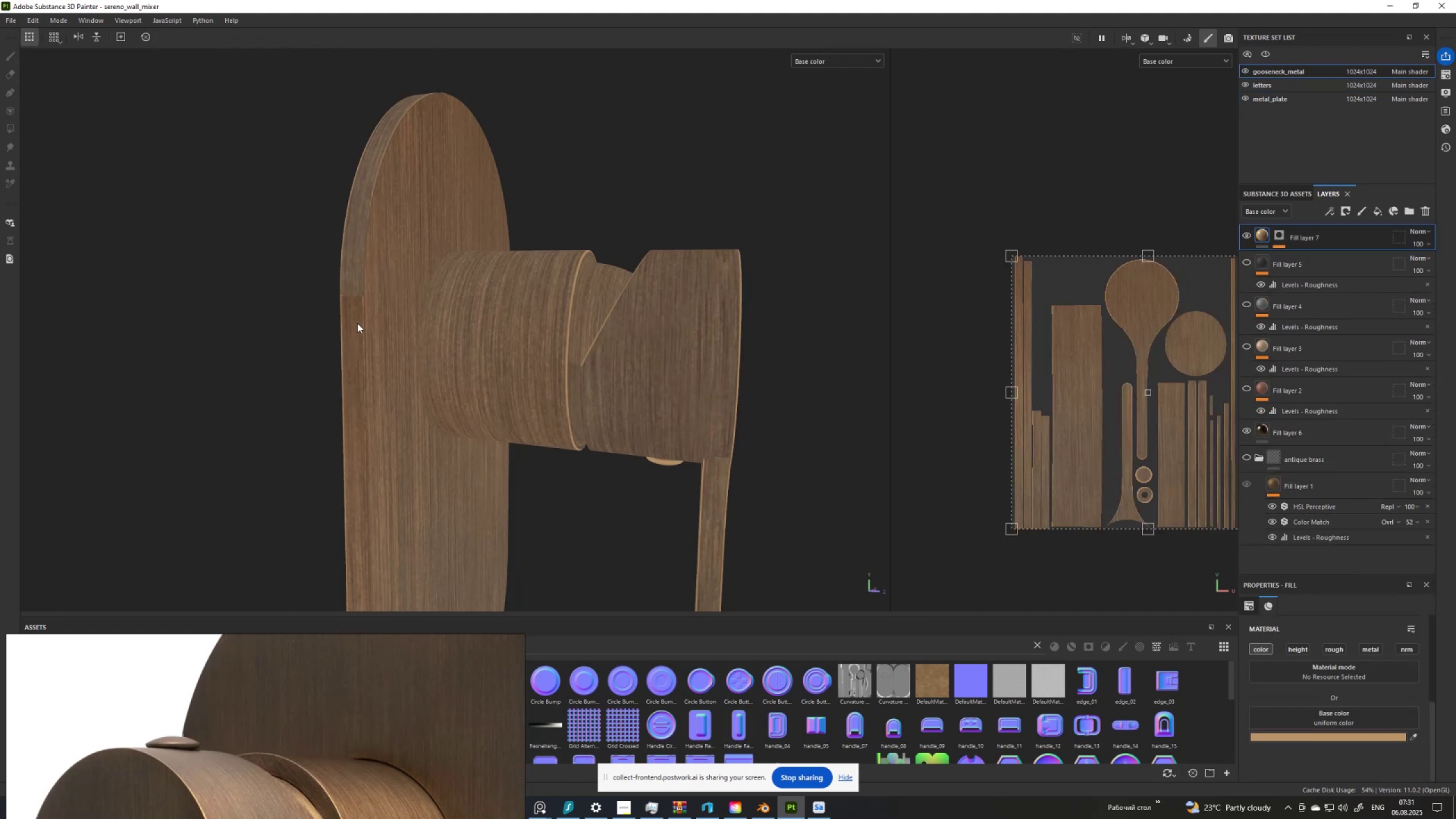 
scroll: coordinate [1184, 458], scroll_direction: up, amount: 10.0
 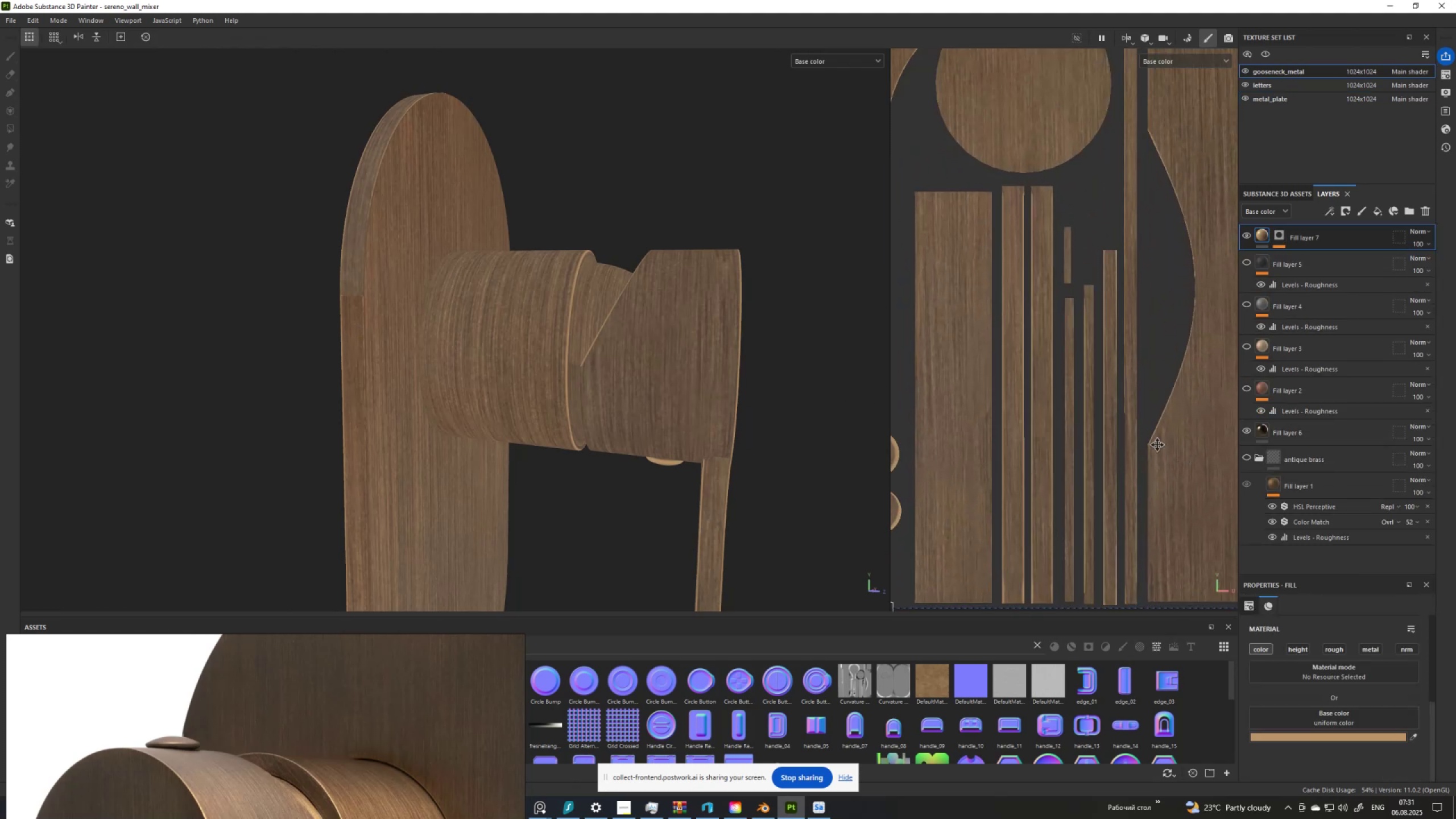 
scroll: coordinate [1107, 426], scroll_direction: down, amount: 5.0
 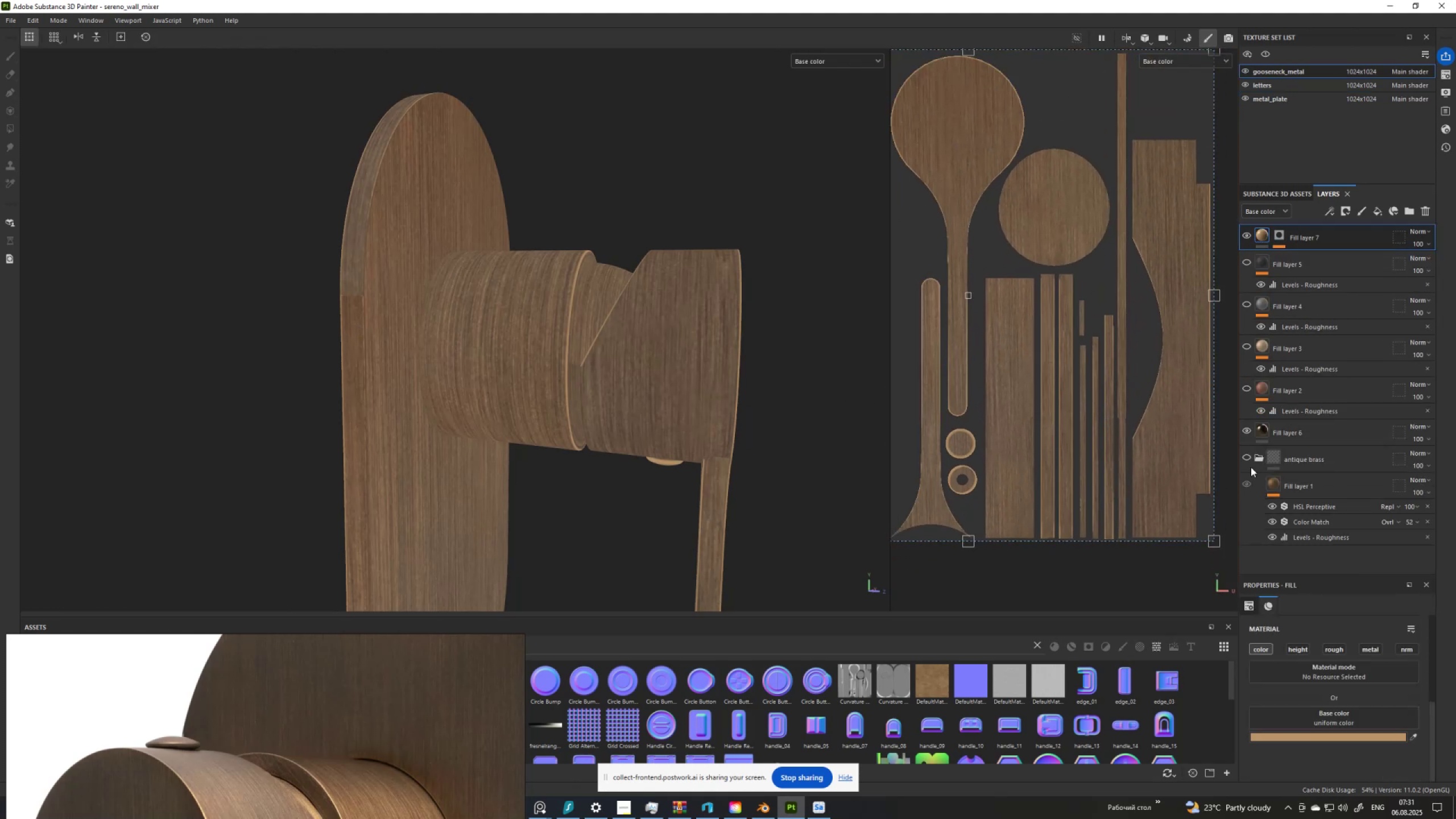 
left_click([1249, 430])
 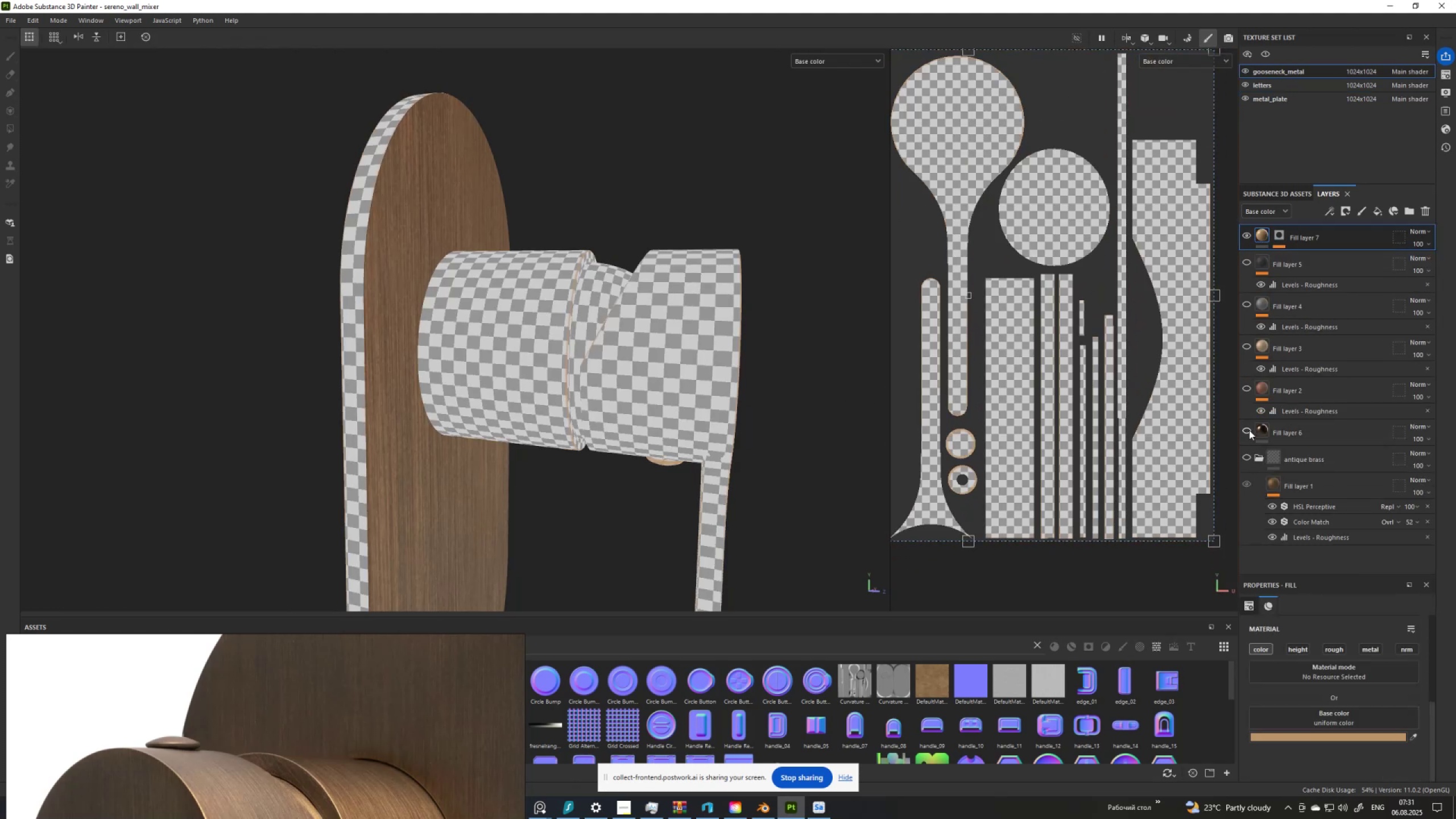 
left_click([1248, 430])
 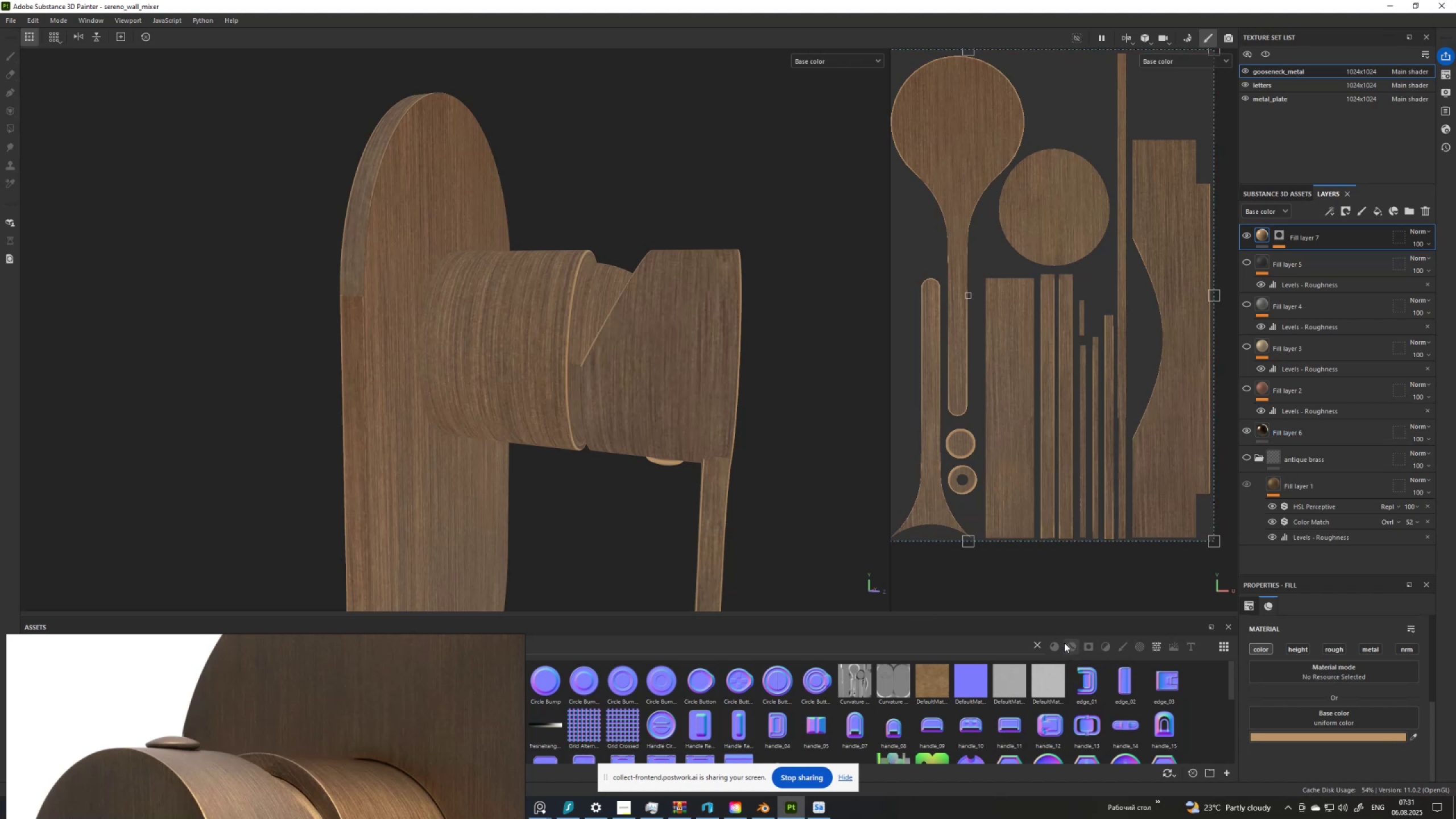 
wait(7.85)
 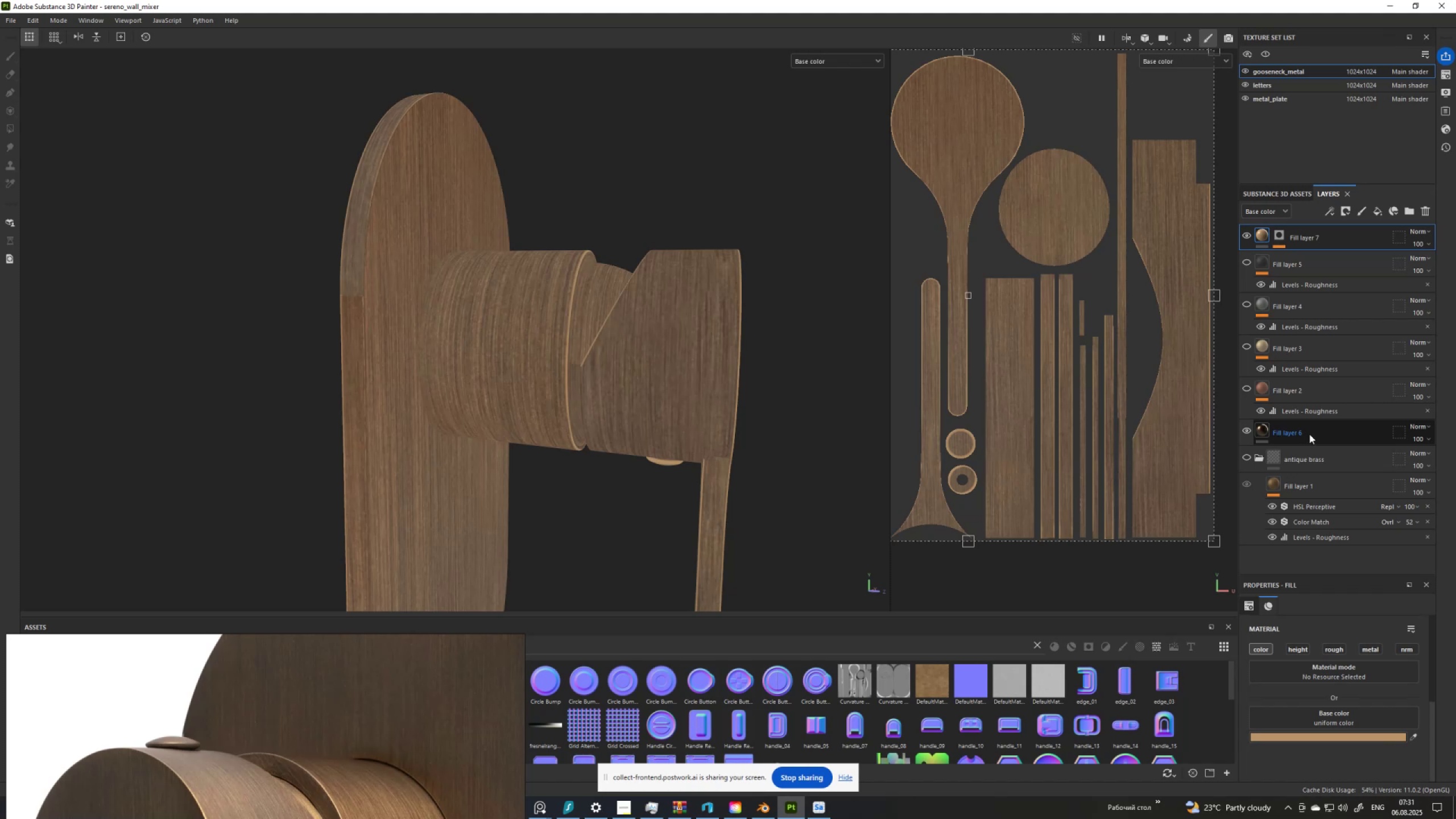 
left_click([426, 643])
 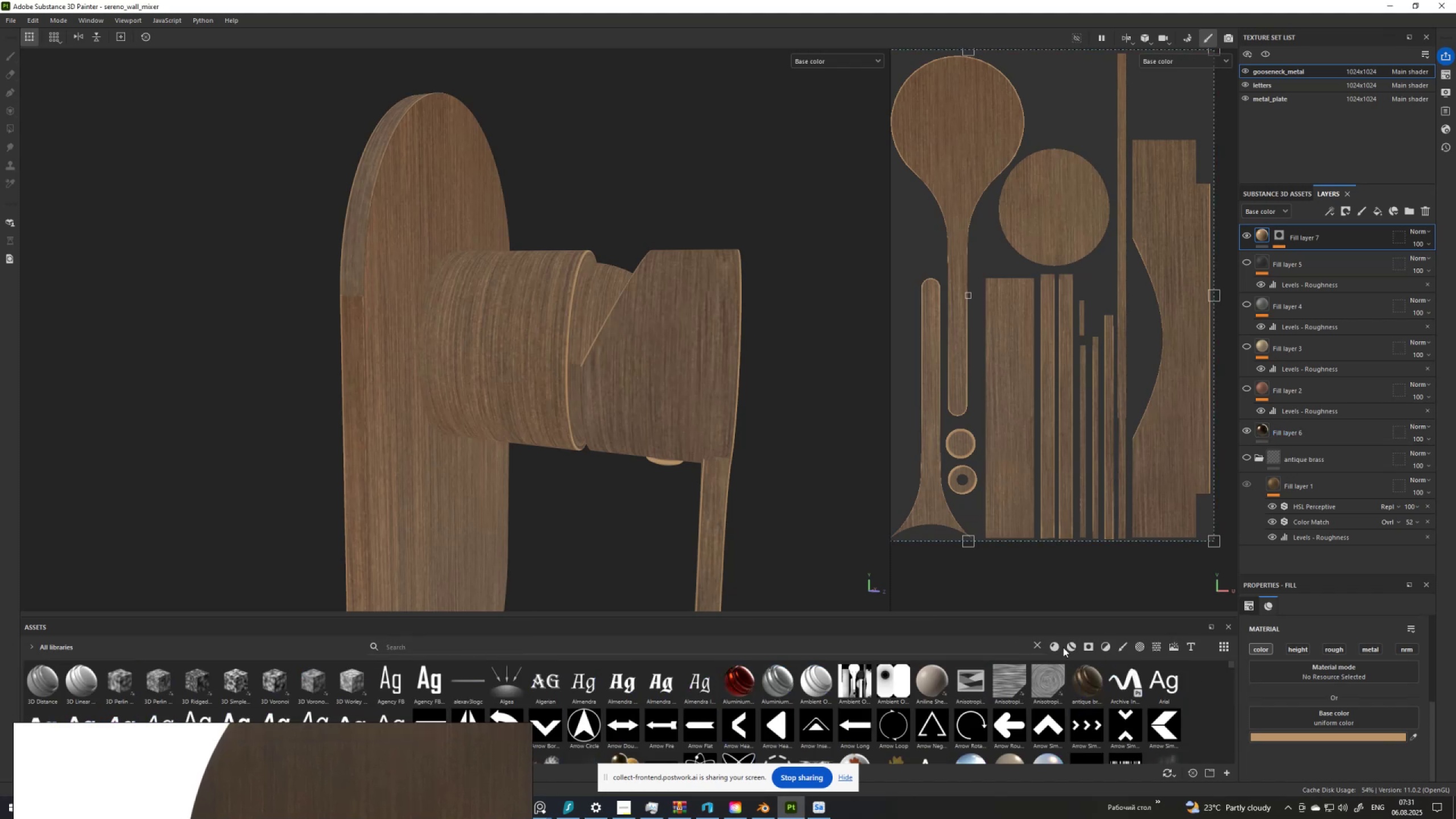 
left_click([1059, 646])
 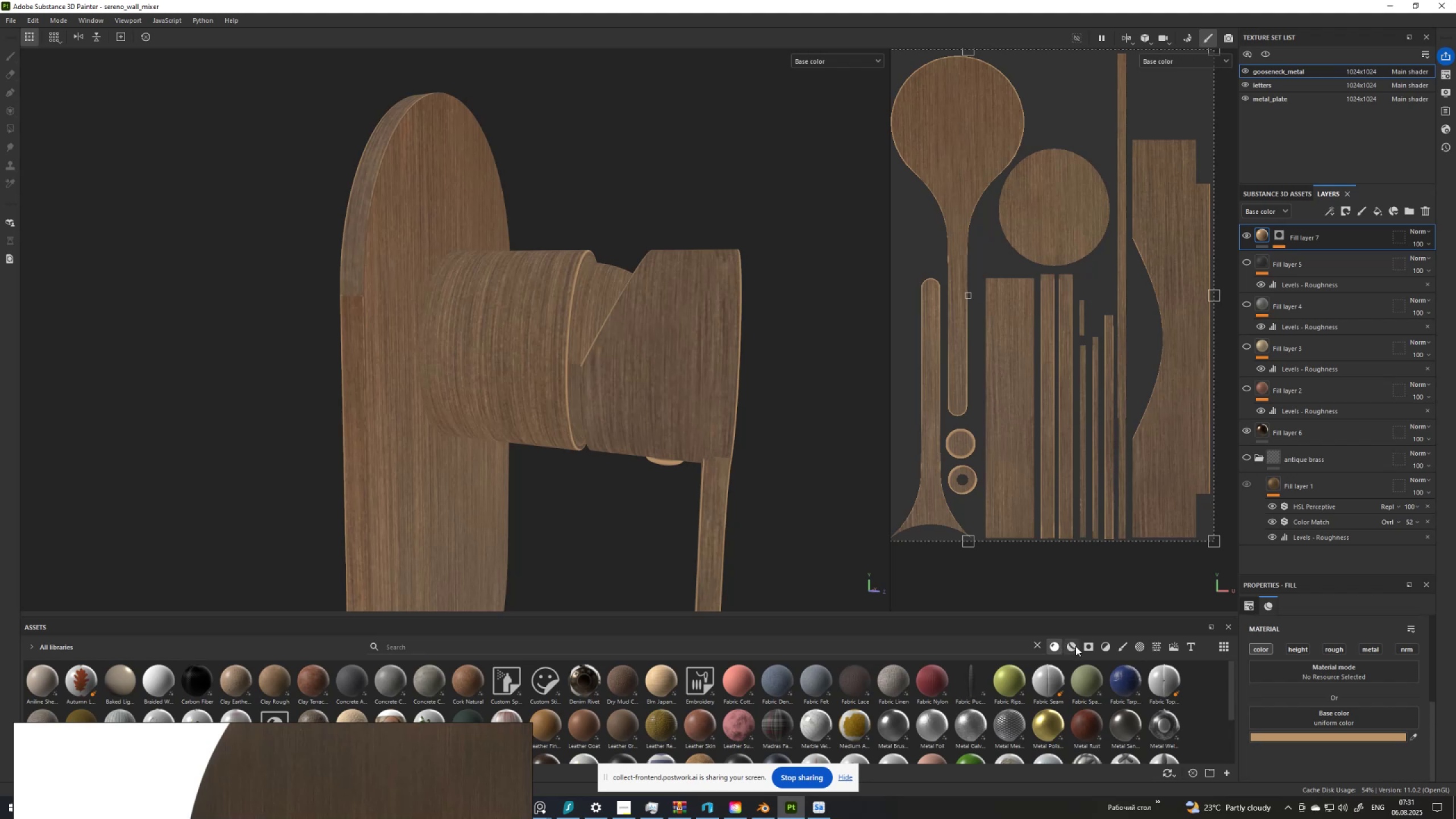 
left_click([1106, 650])
 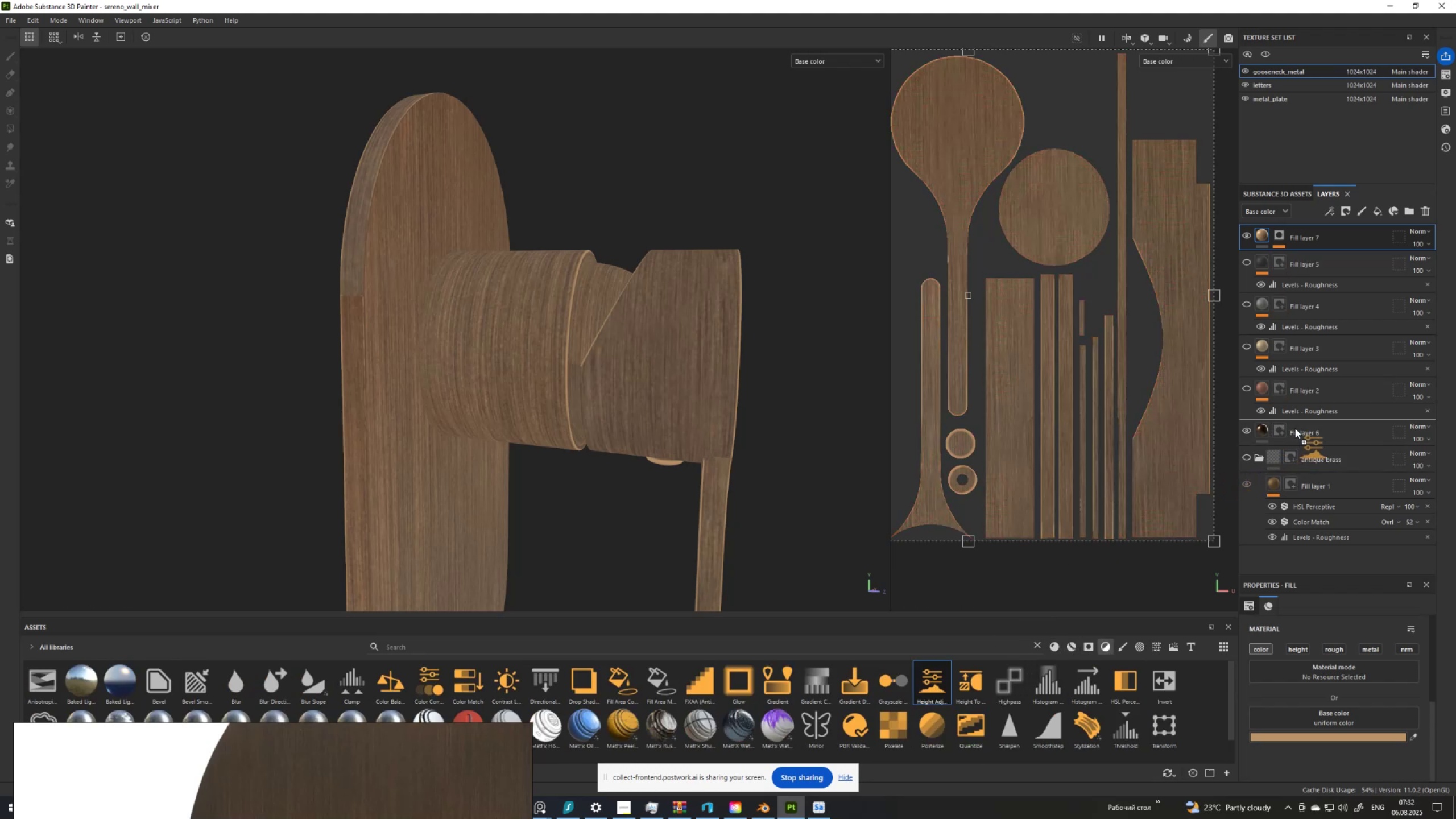 
wait(9.66)
 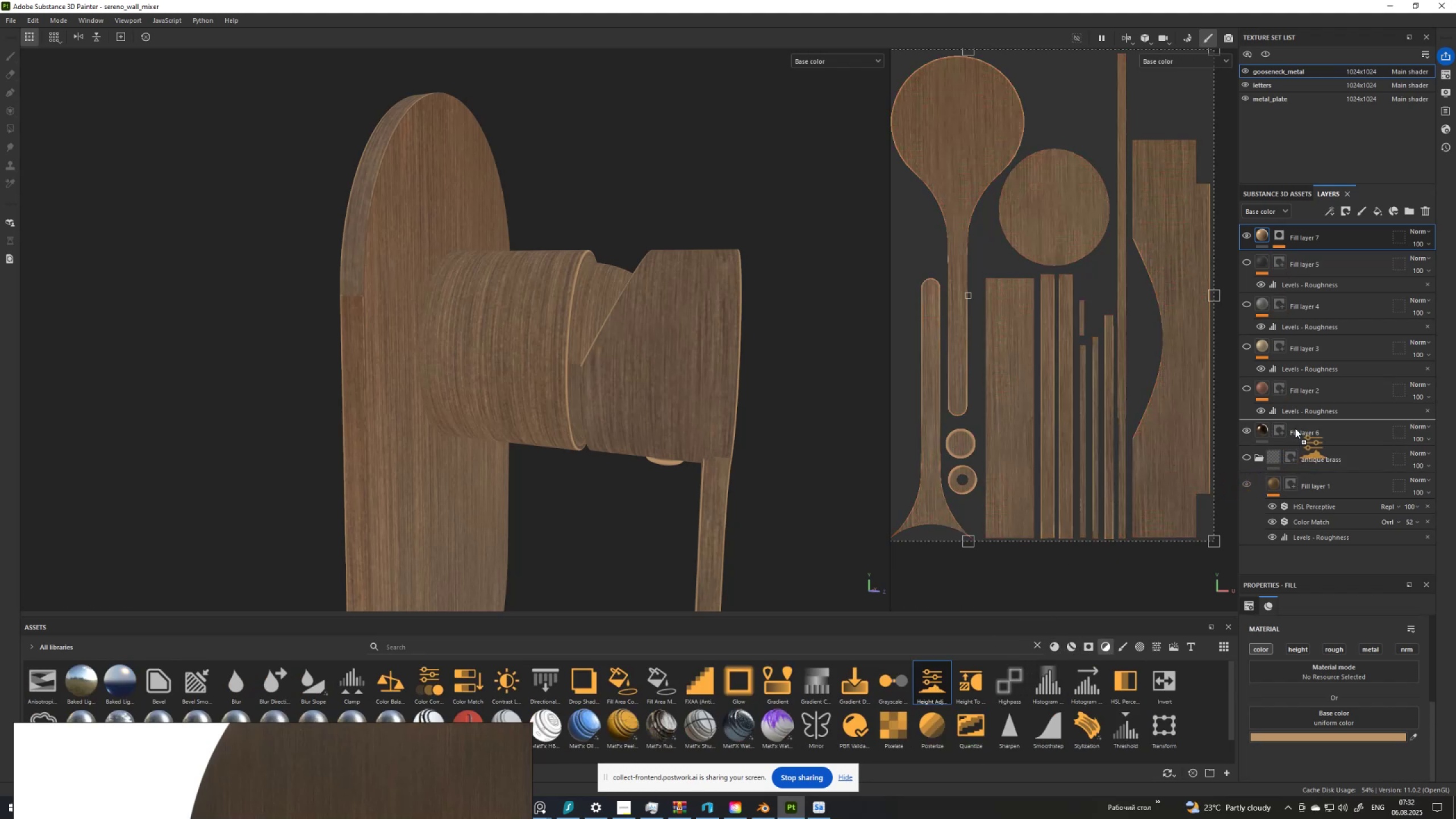 
left_click([1423, 259])
 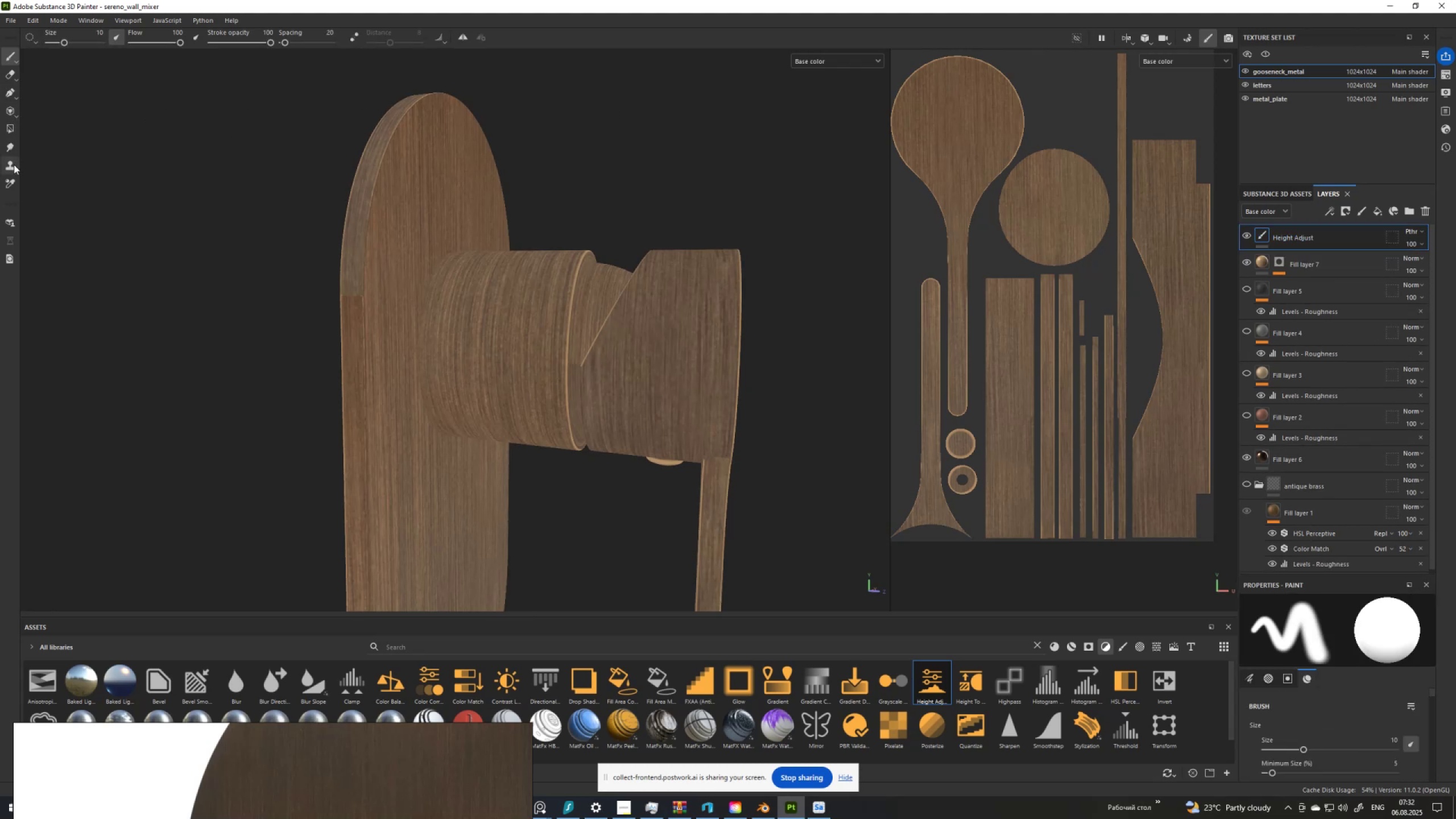 
left_click([12, 169])
 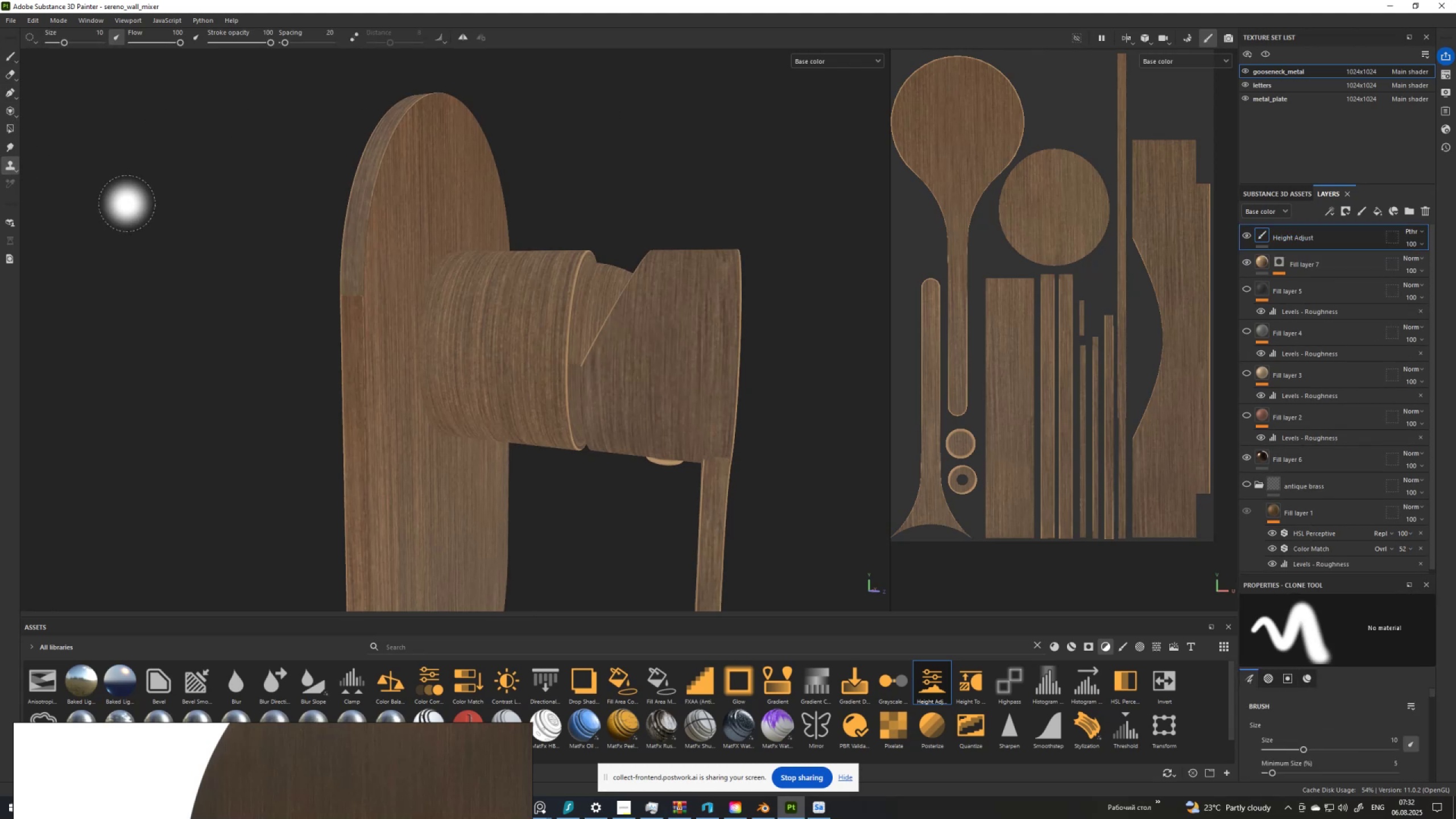 
scroll: coordinate [251, 390], scroll_direction: up, amount: 10.0
 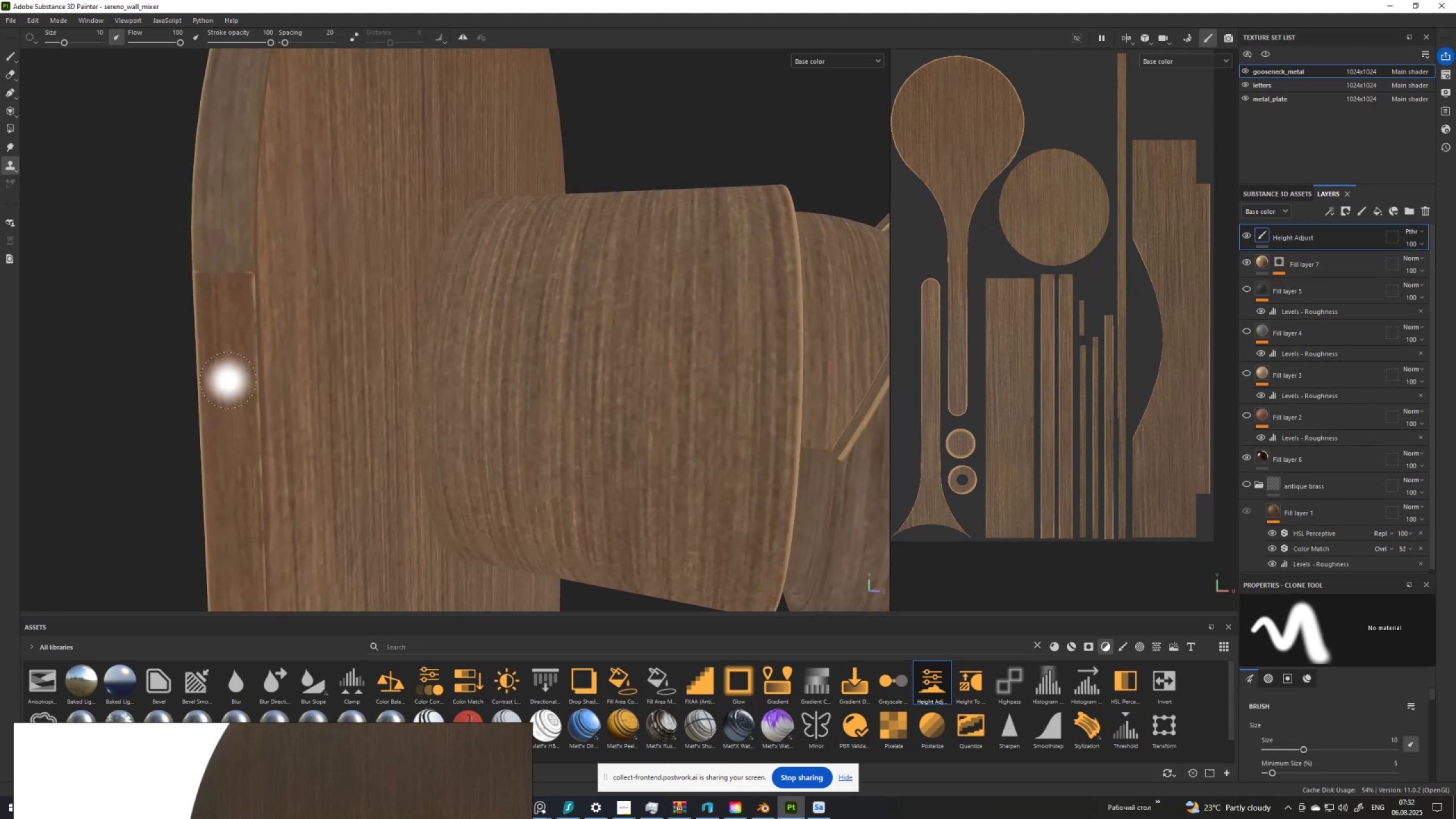 
hold_key(key=V, duration=0.72)
 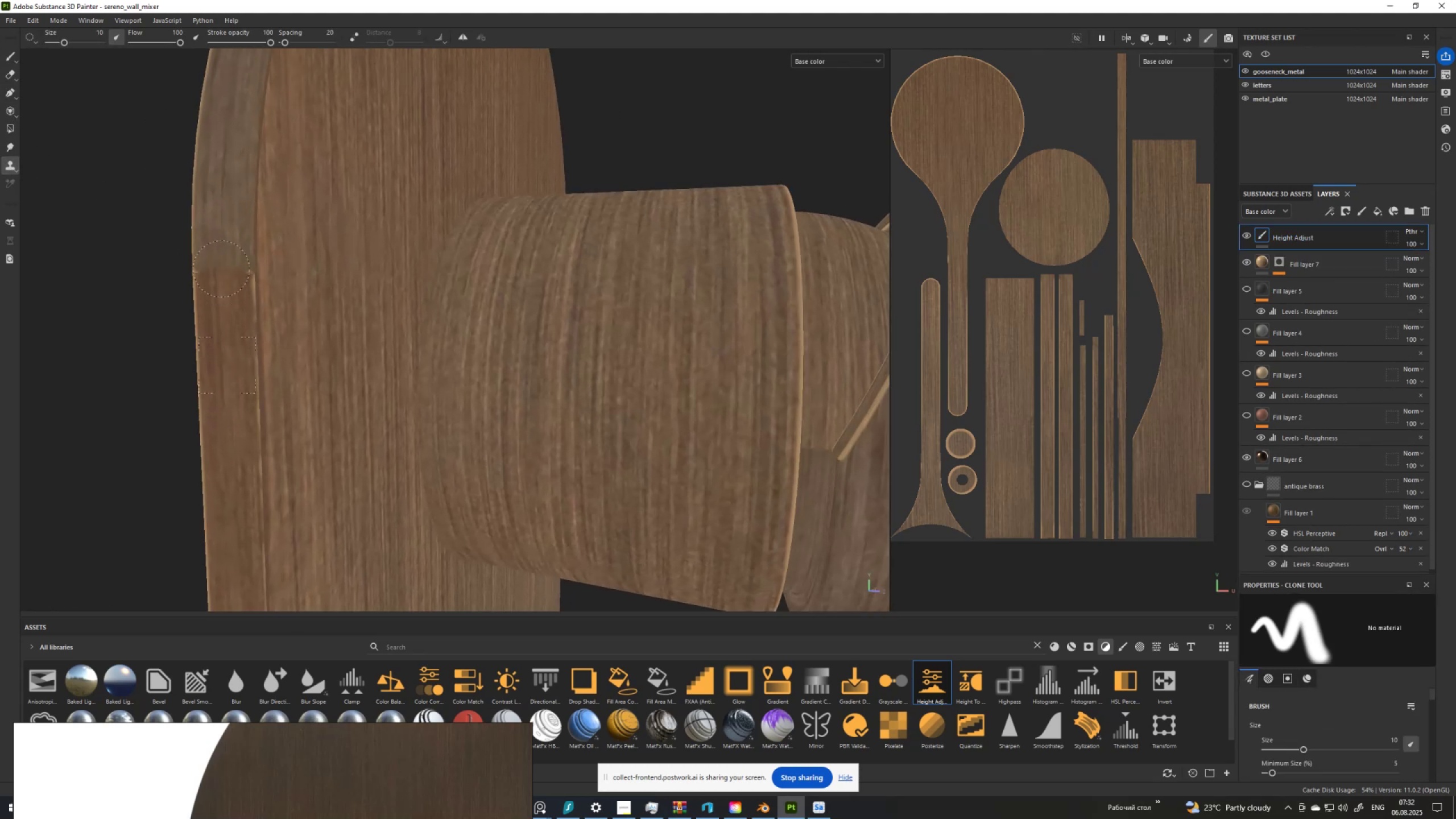 
left_click([227, 387])
 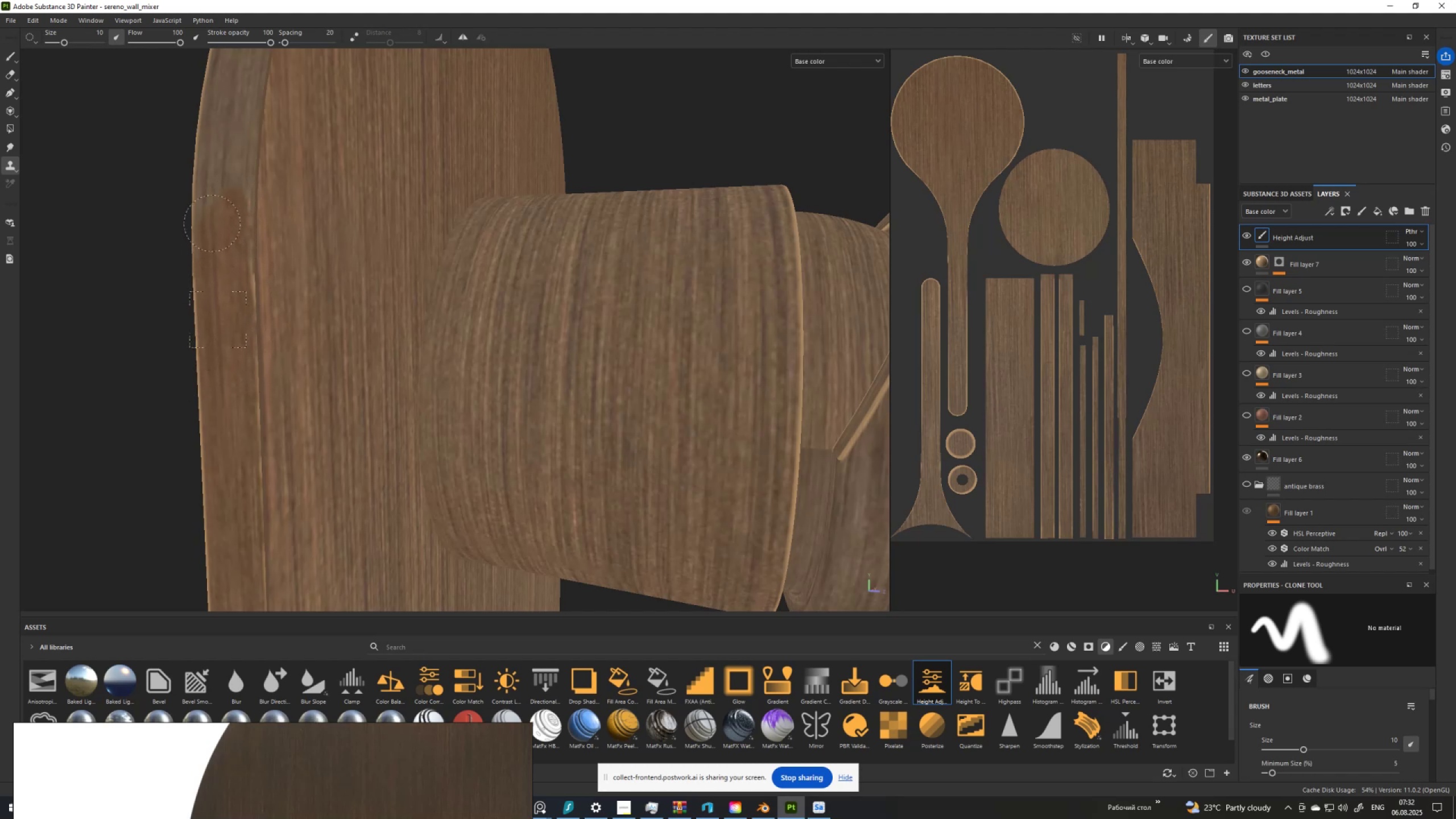 
wait(7.34)
 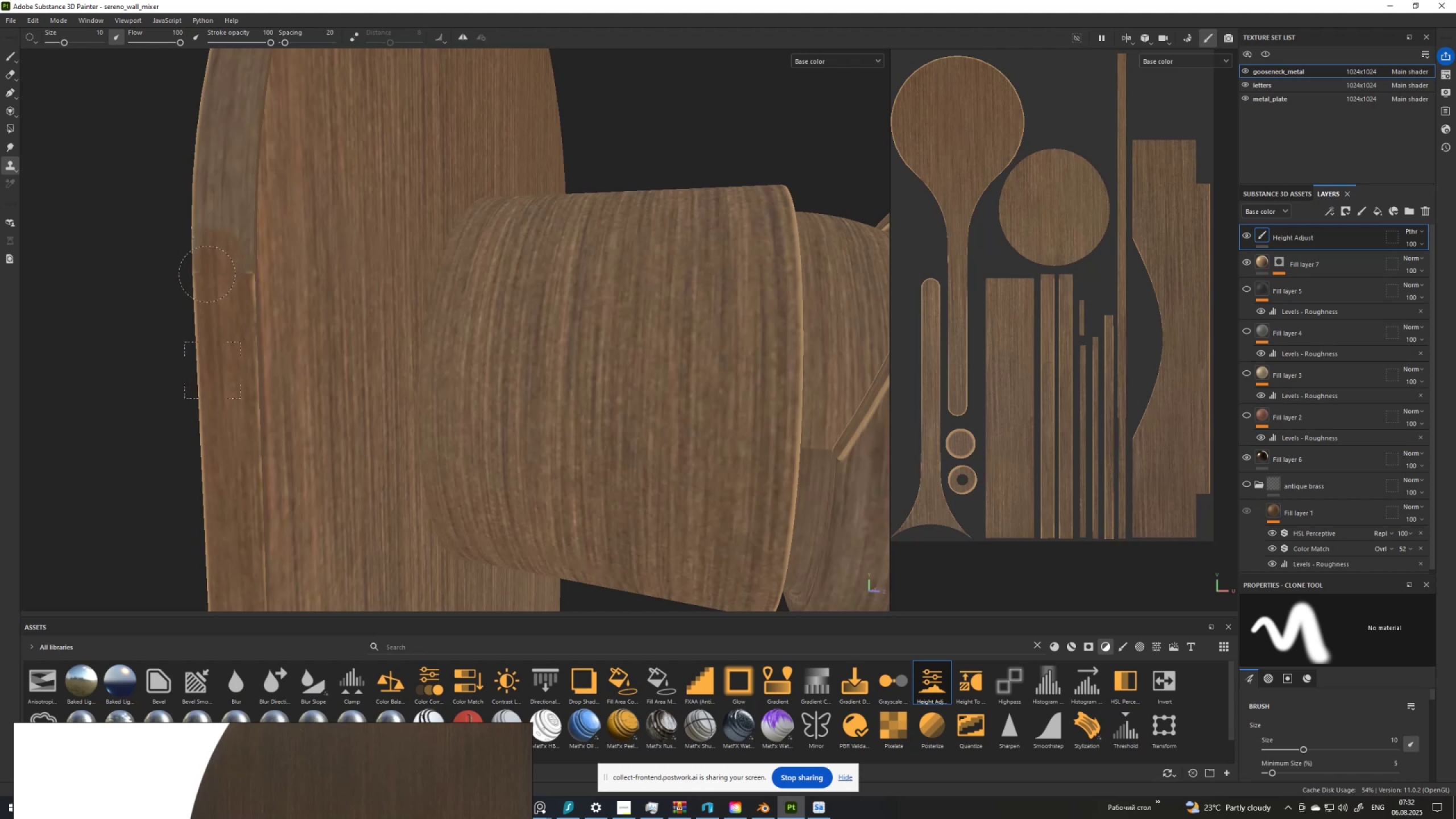 
hold_key(key=V, duration=0.51)
 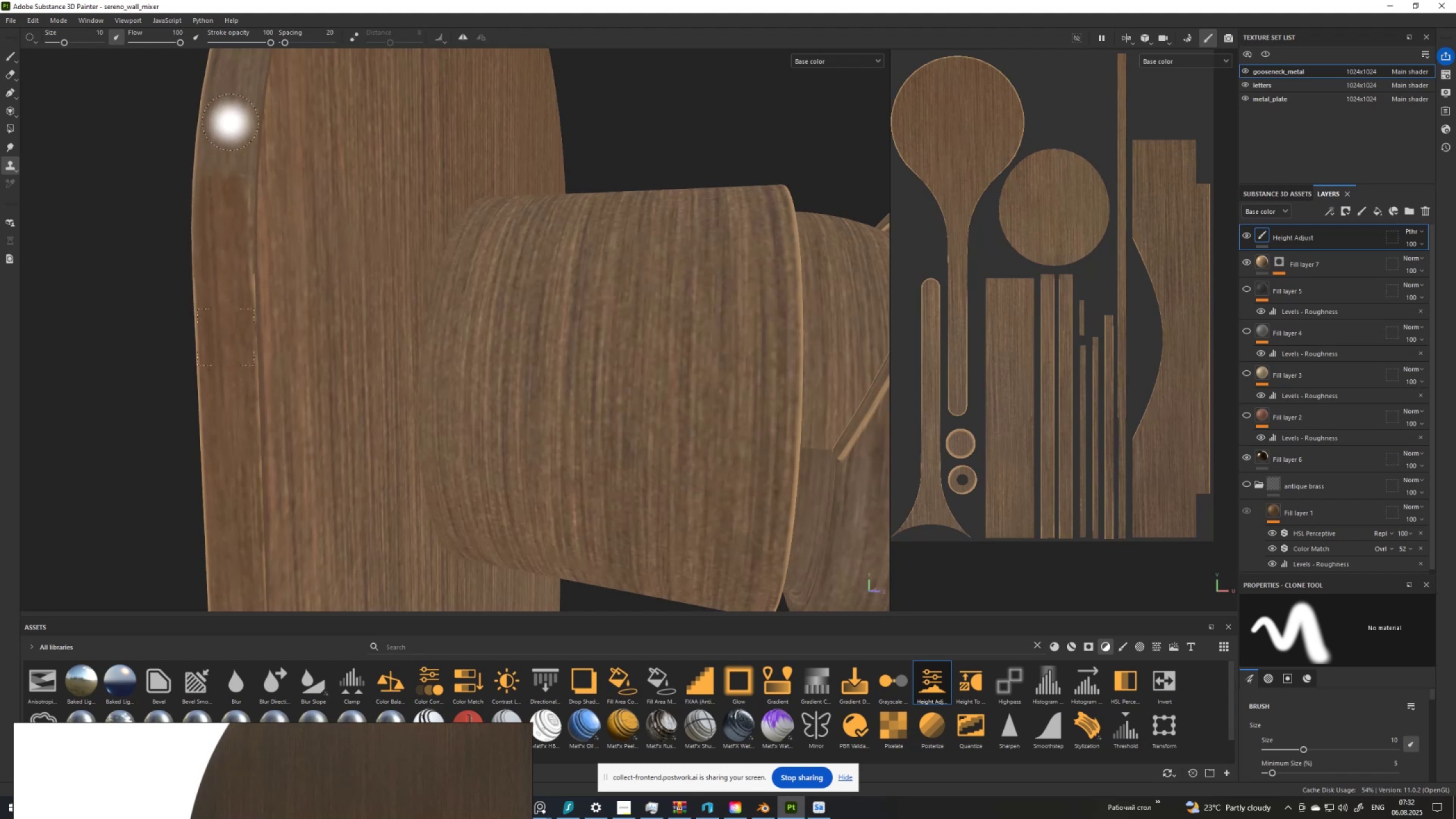 
left_click([226, 337])
 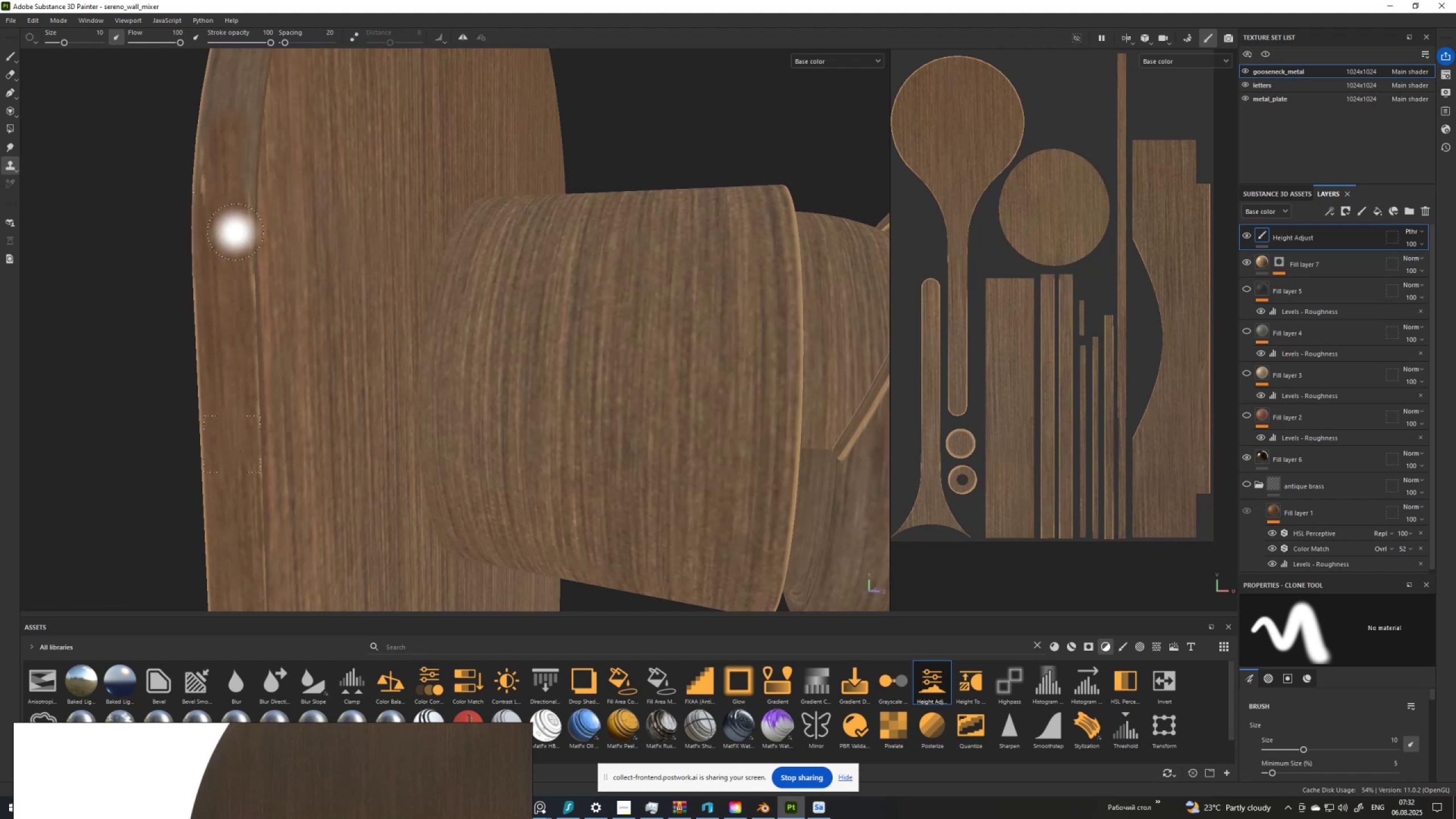 
scroll: coordinate [252, 207], scroll_direction: down, amount: 6.0
 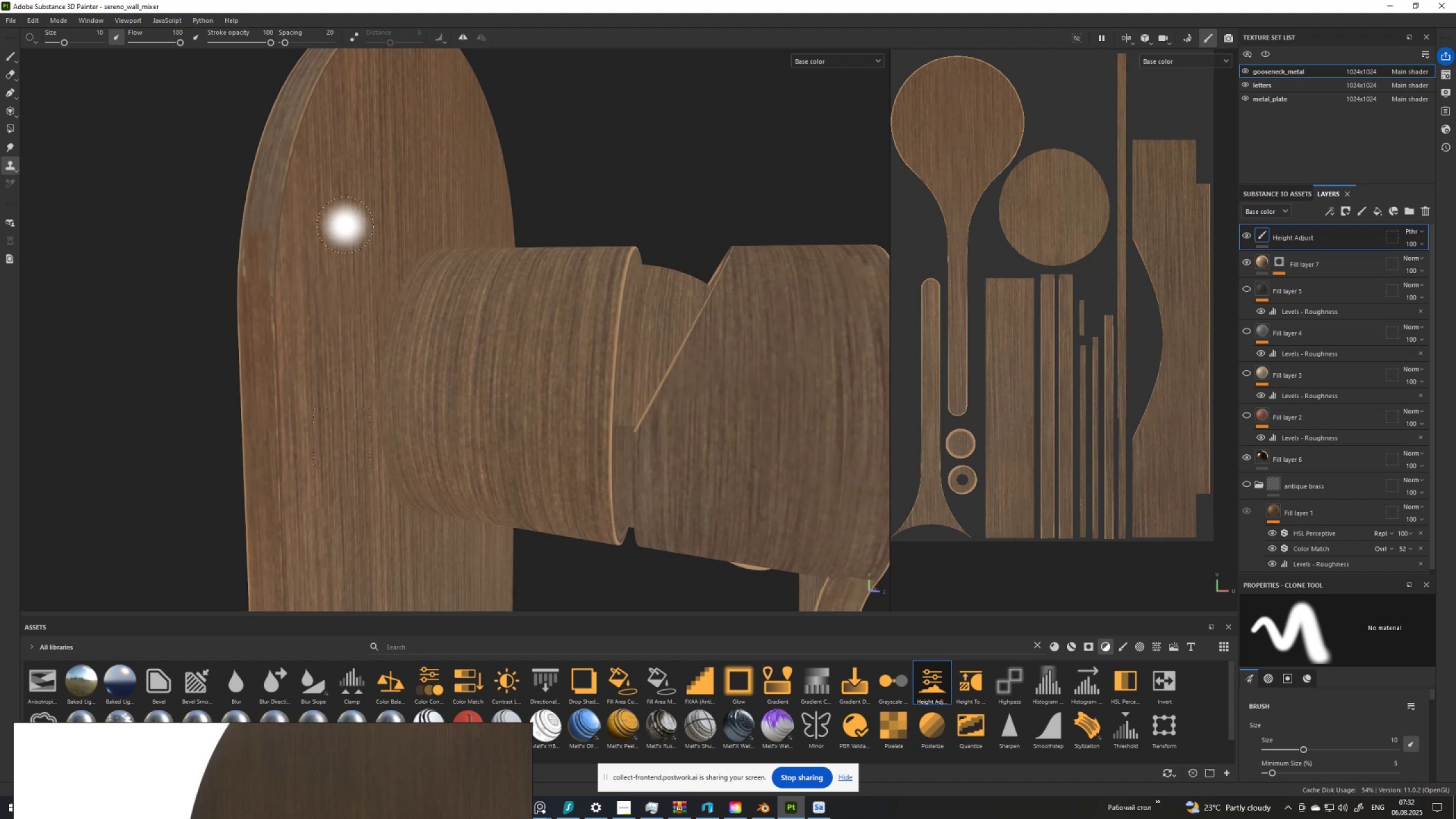 
hold_key(key=AltLeft, duration=1.52)
 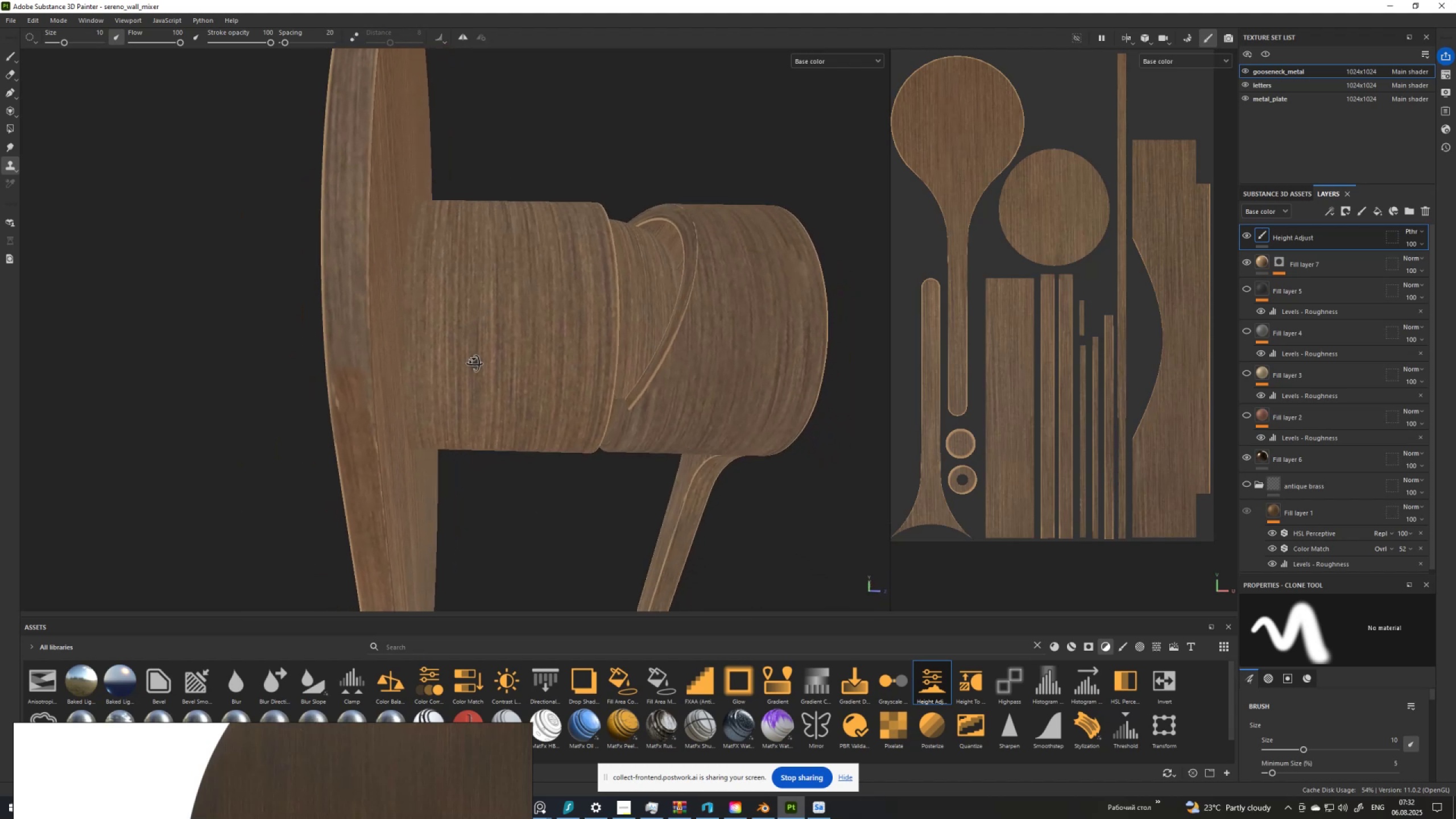 
hold_key(key=AltLeft, duration=1.52)
 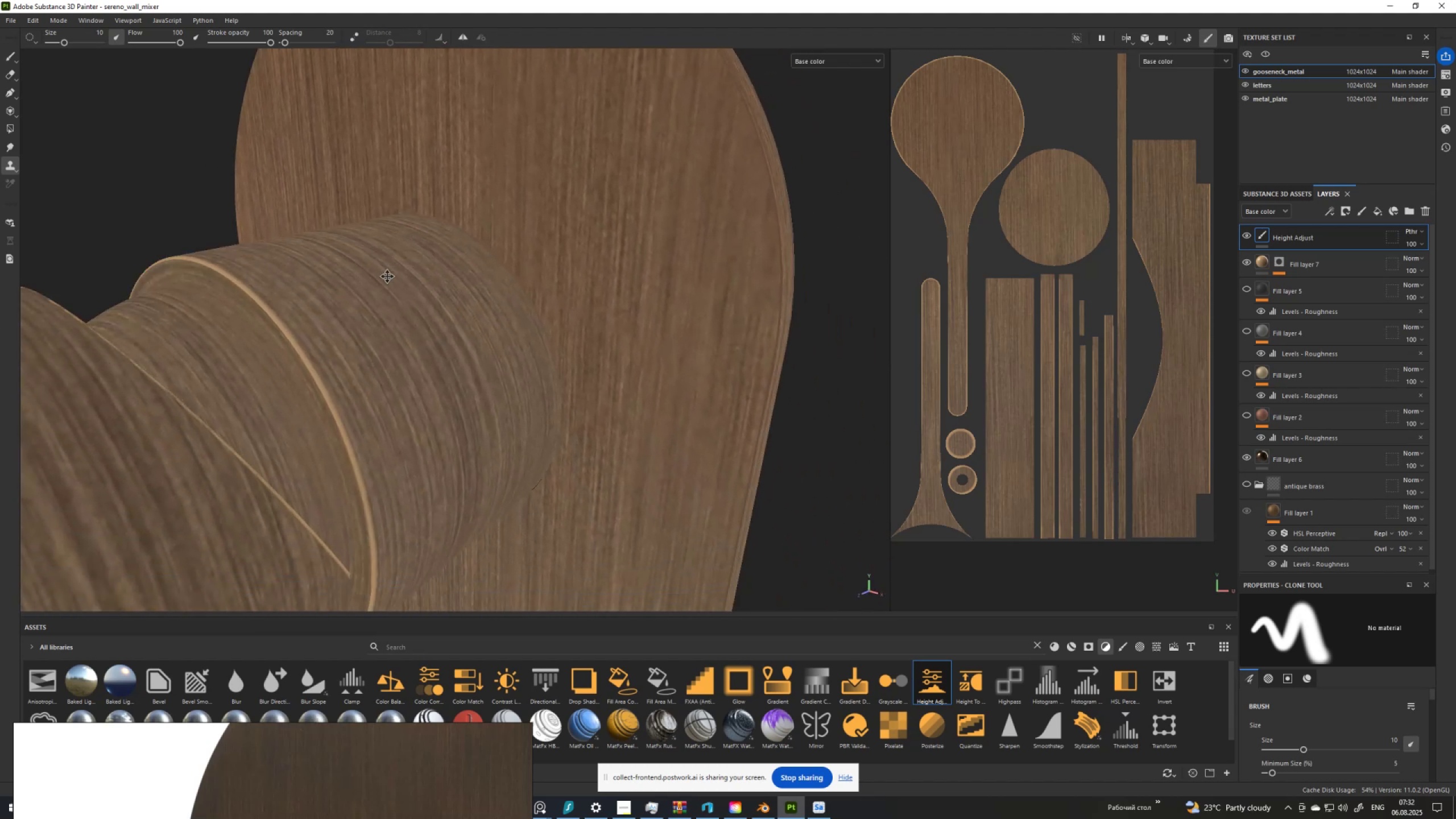 
hold_key(key=AltLeft, duration=1.52)
 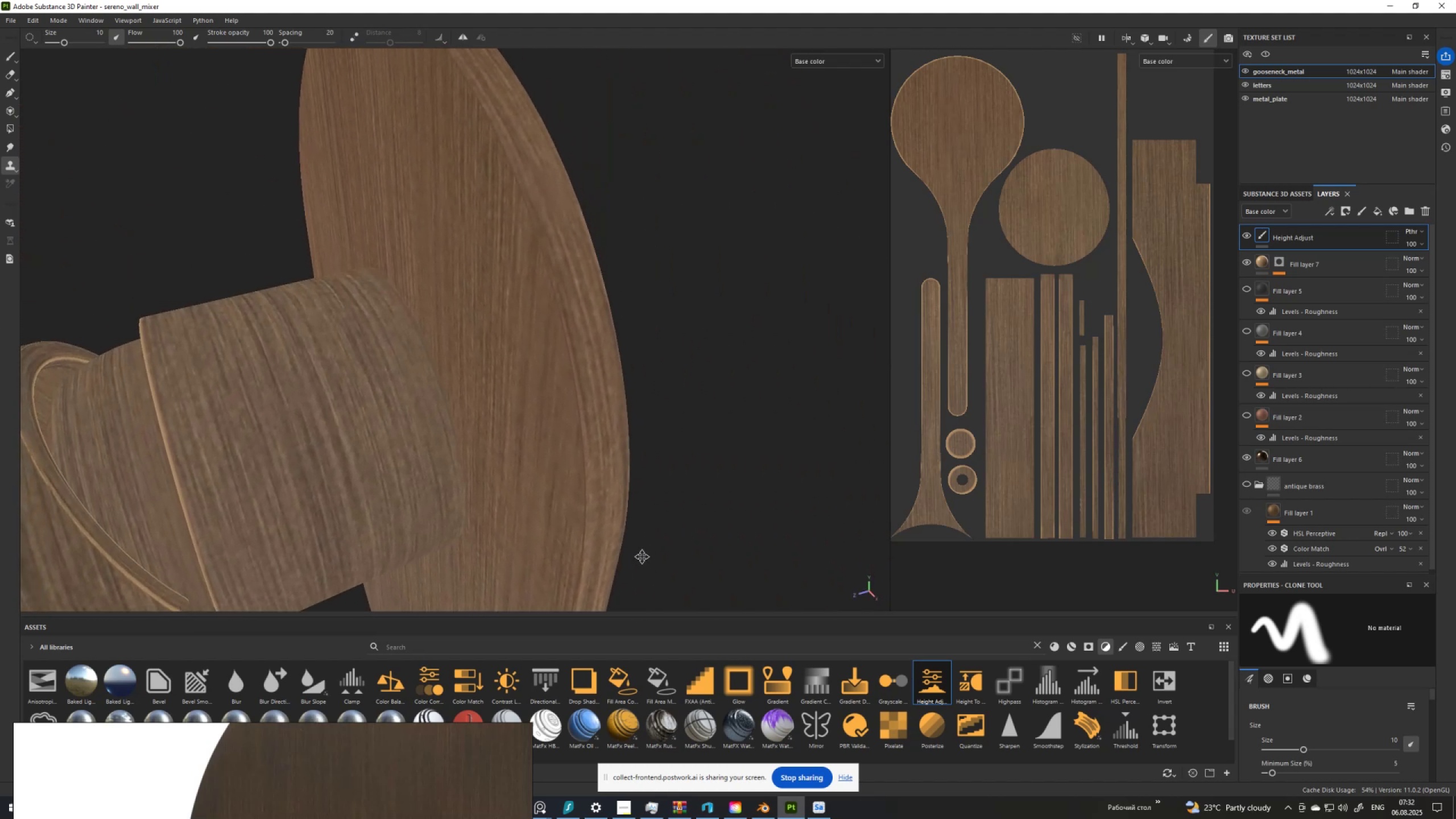 
hold_key(key=AltLeft, duration=1.52)
 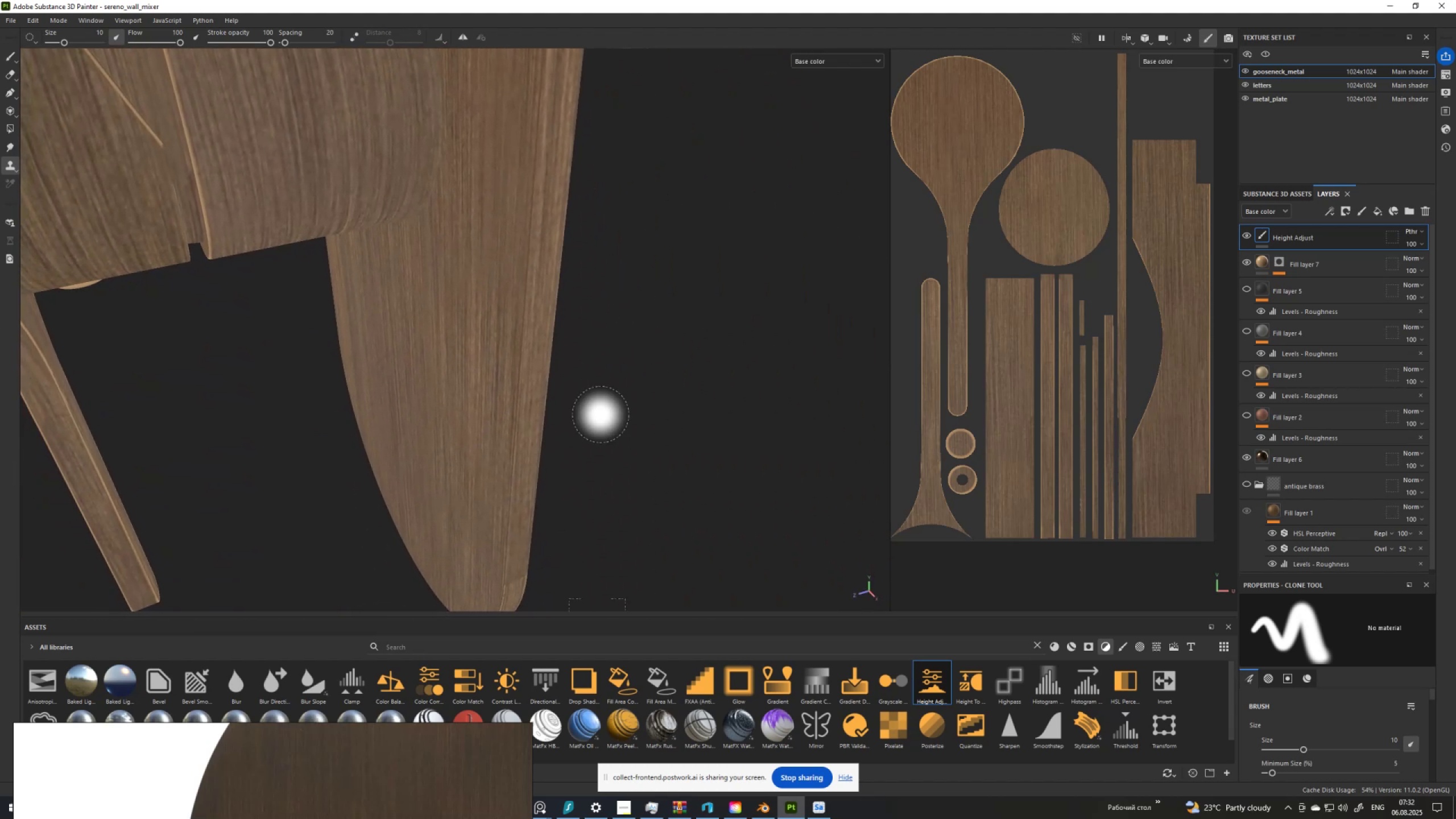 
hold_key(key=AltLeft, duration=1.52)
 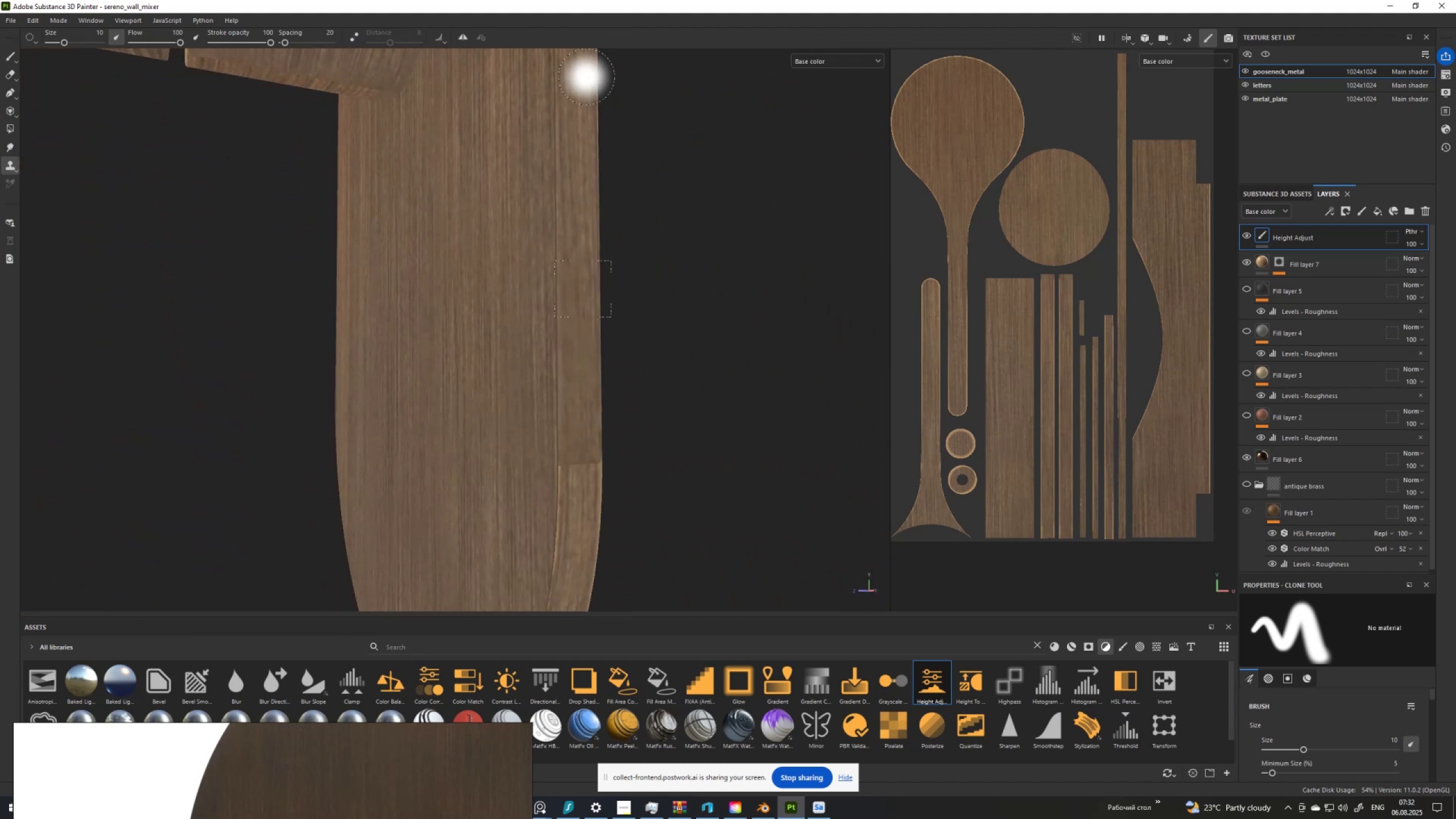 
hold_key(key=AltLeft, duration=1.52)
scroll: coordinate [610, 523], scroll_direction: up, amount: 7.0
 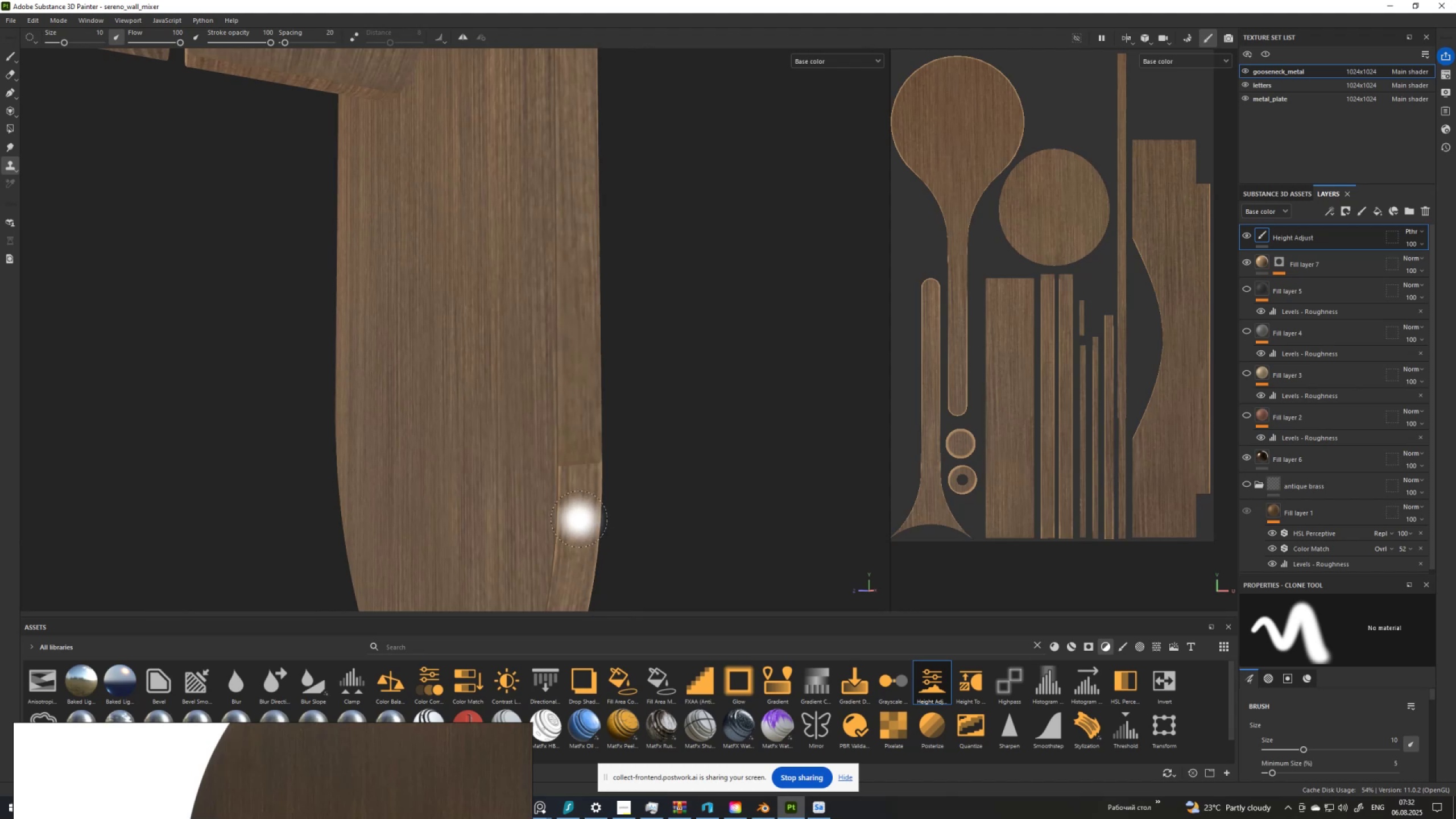 
hold_key(key=V, duration=0.5)
 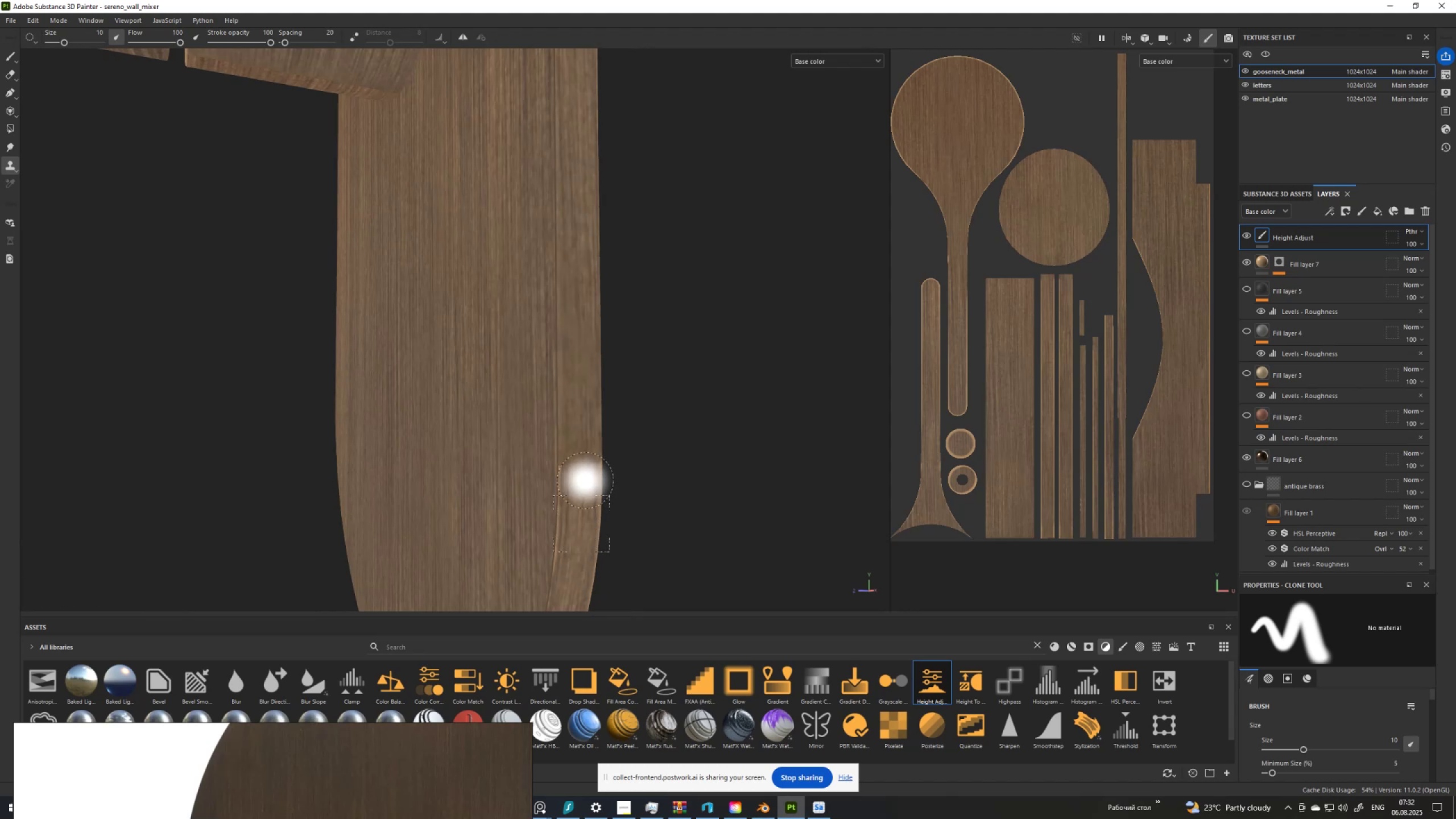 
left_click([581, 524])
 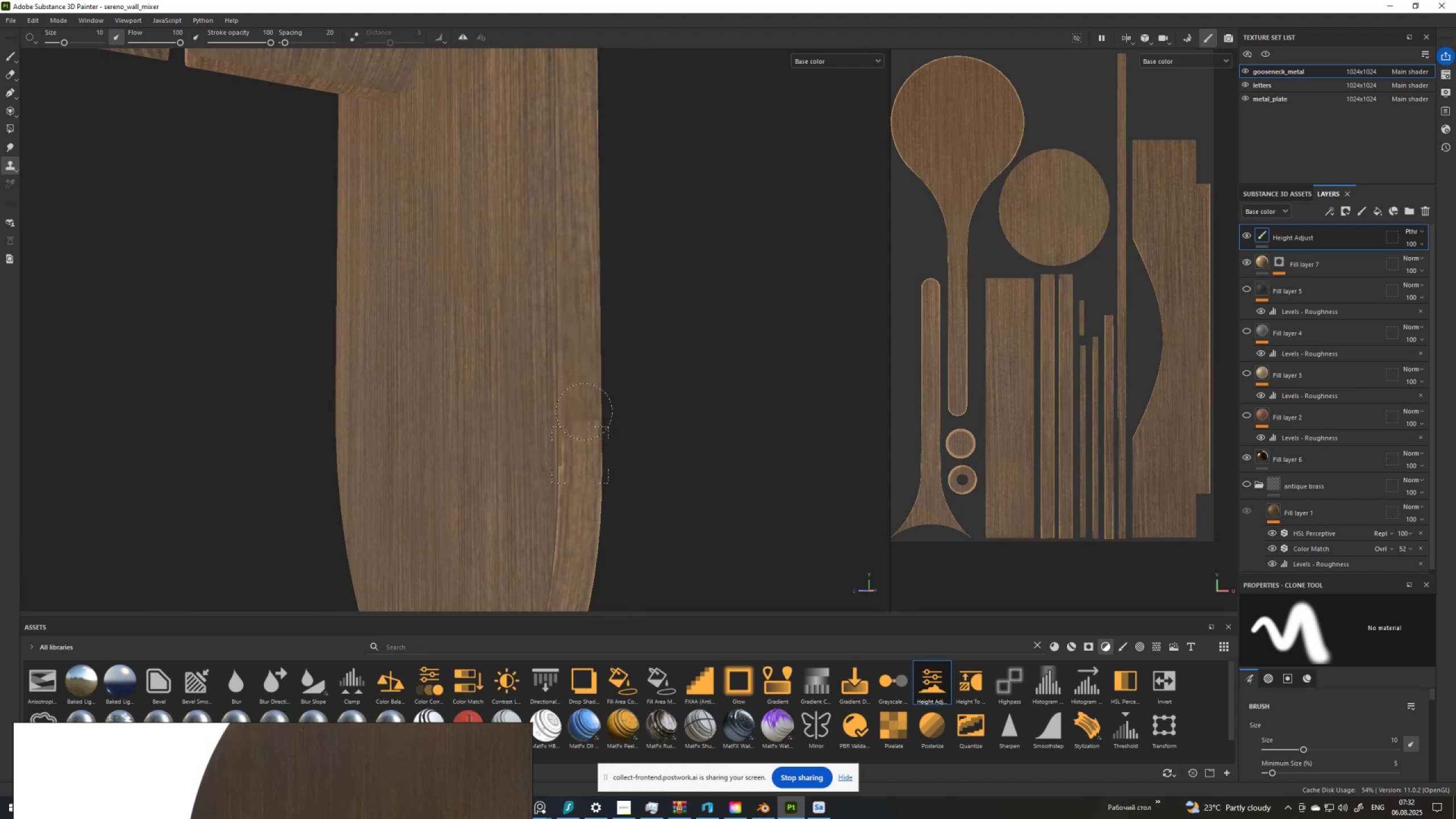 
wait(6.58)
 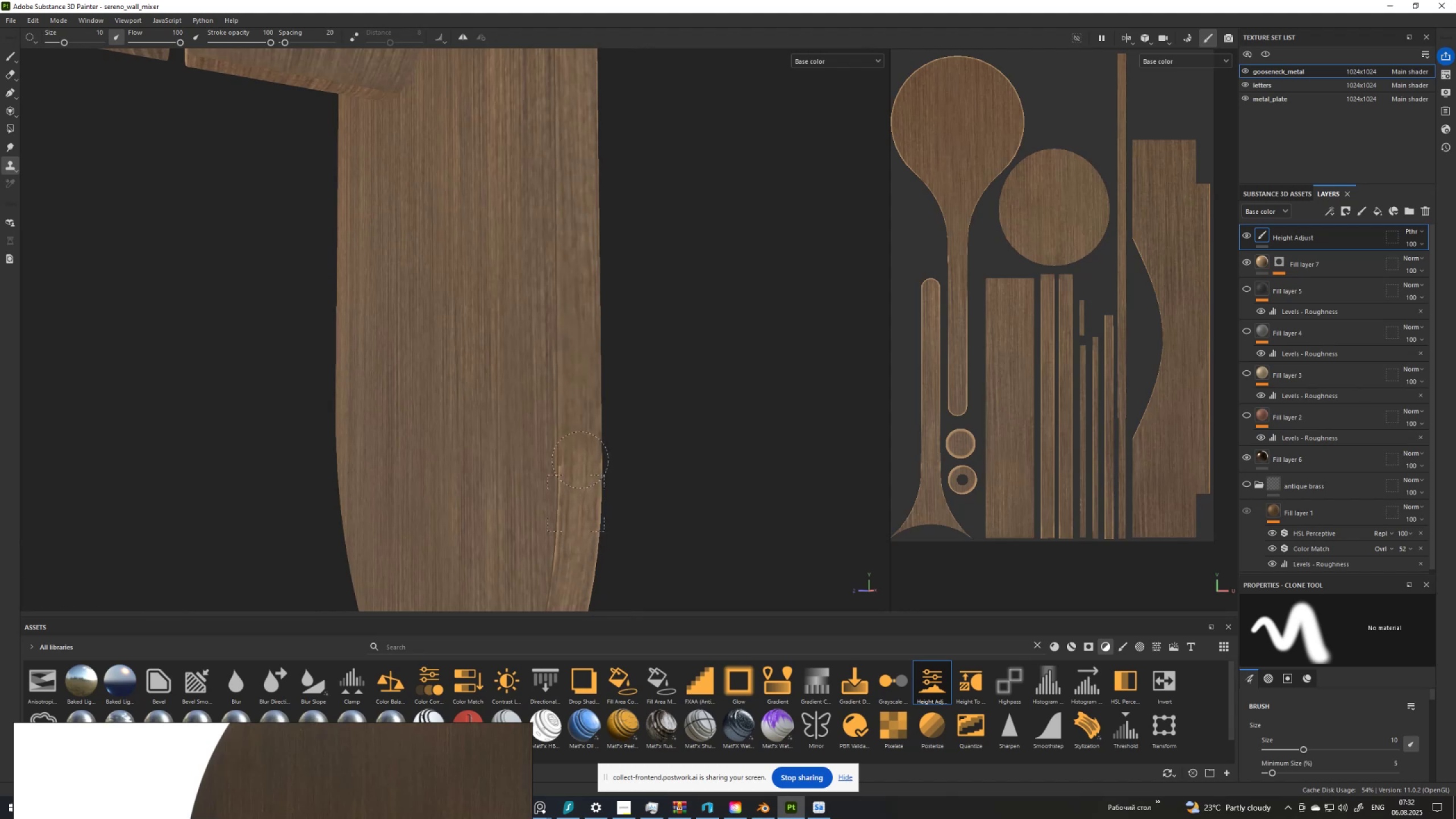 
hold_key(key=V, duration=0.54)
 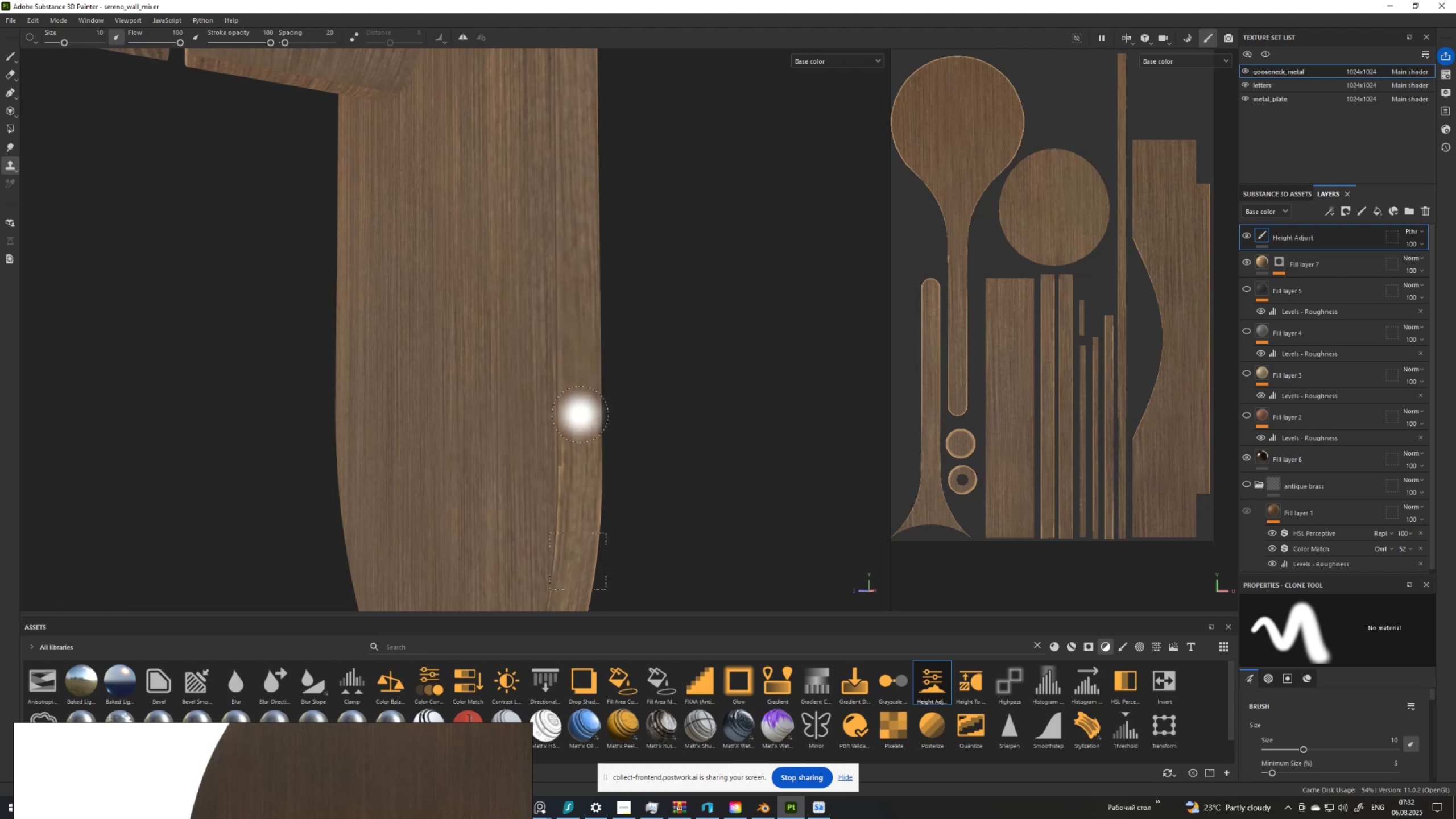 
left_click([578, 561])
 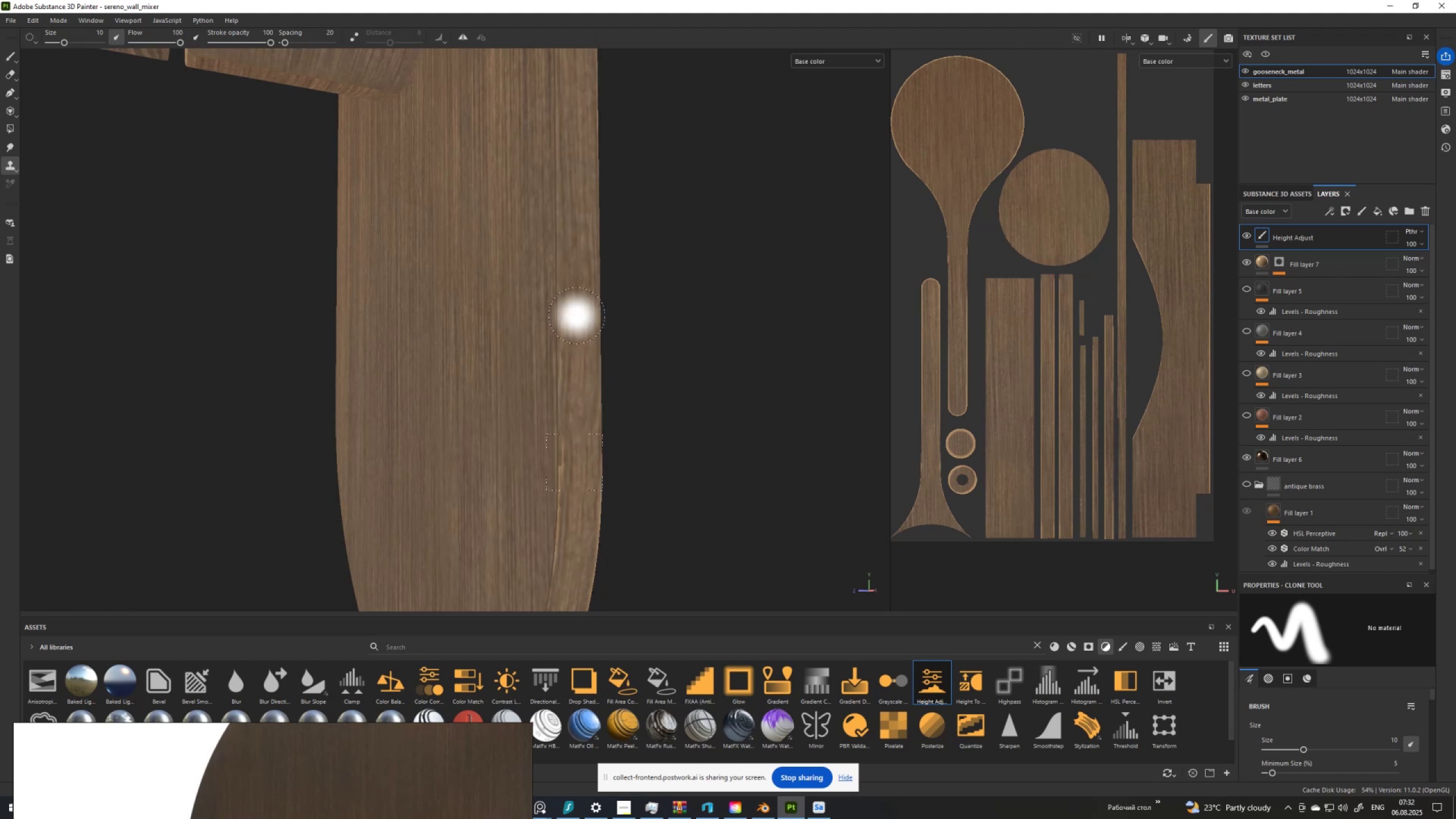 
double_click([577, 266])
 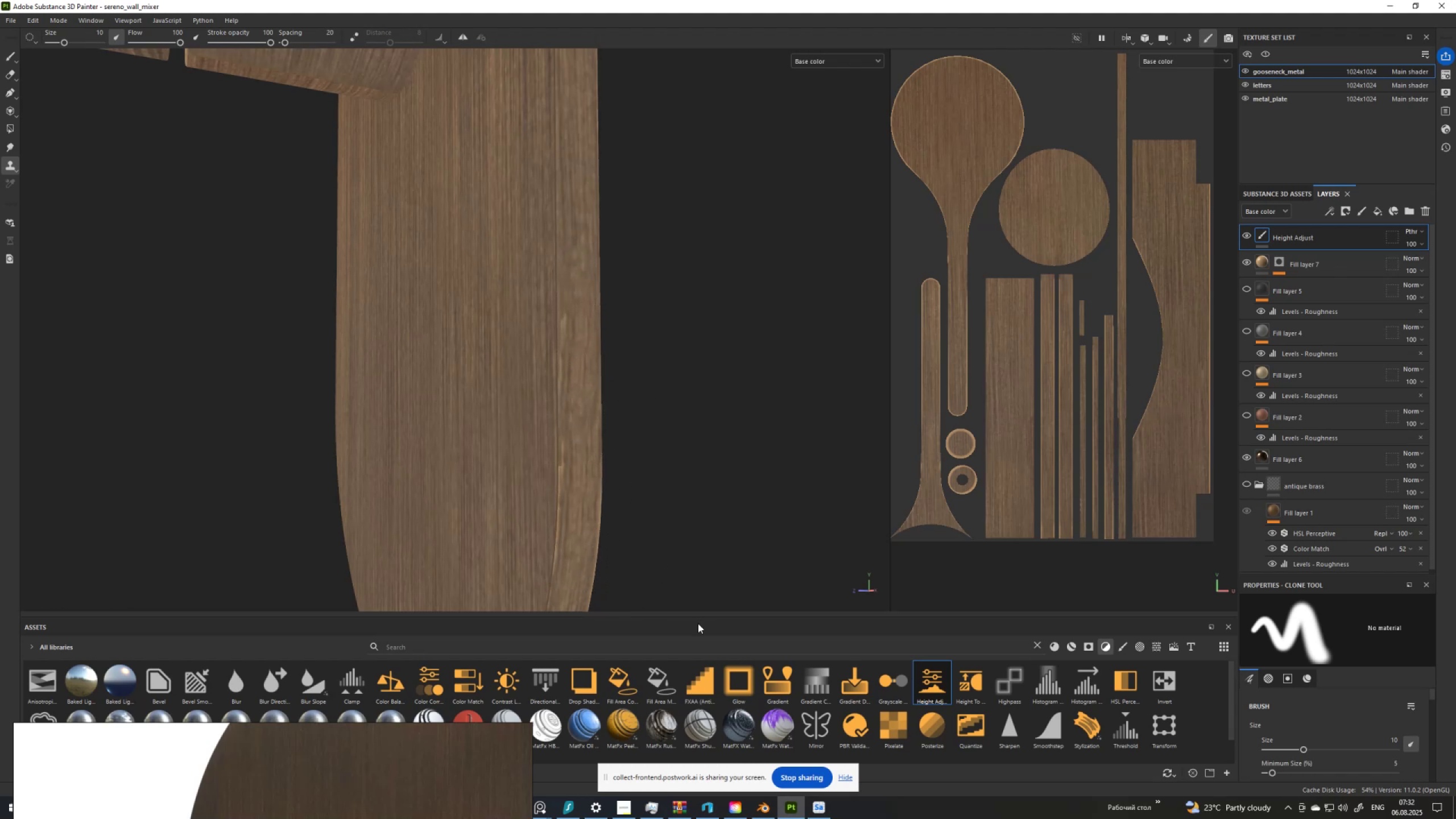 
scroll: coordinate [639, 454], scroll_direction: down, amount: 10.0
 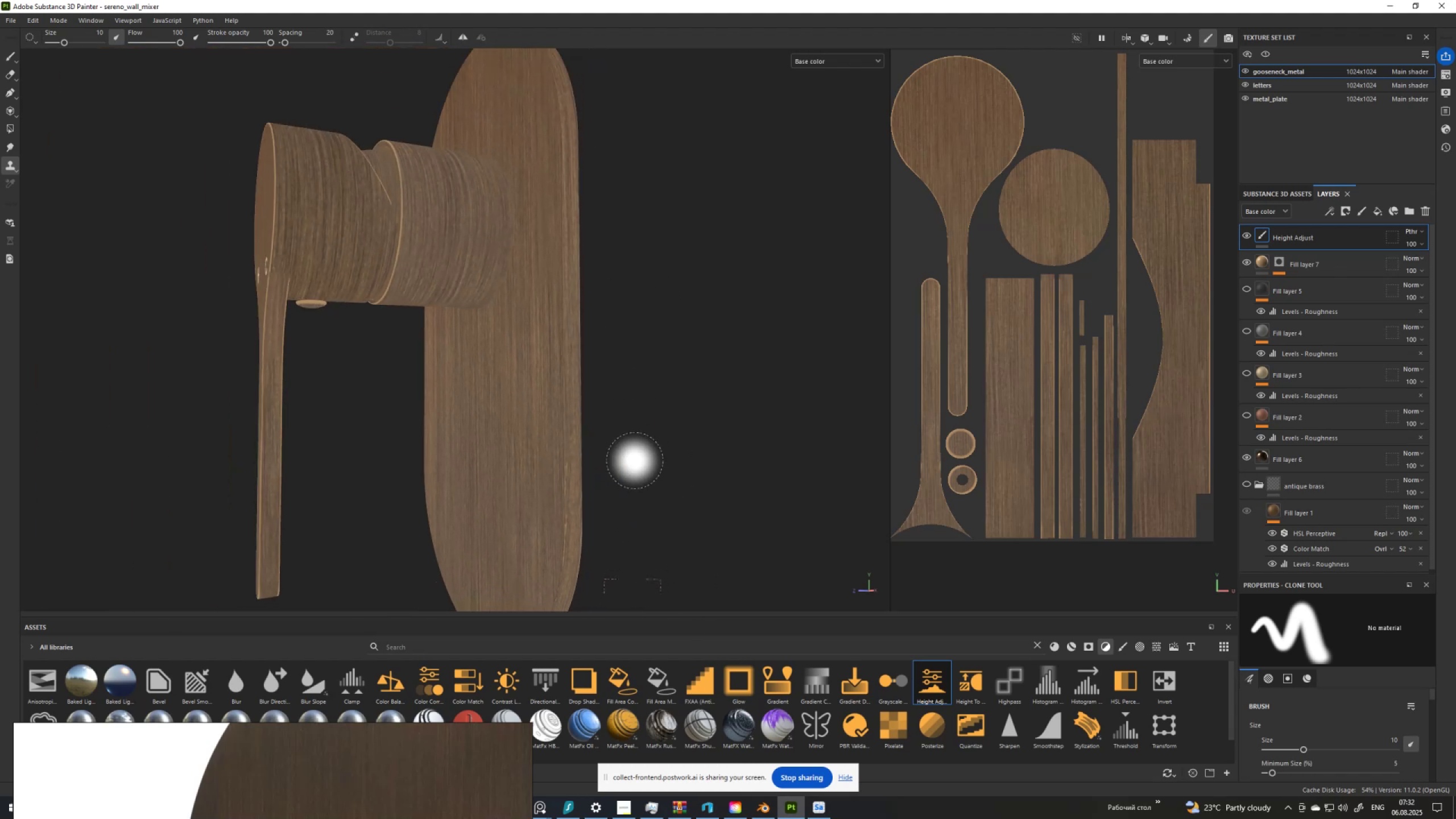 
hold_key(key=AltLeft, duration=1.5)
 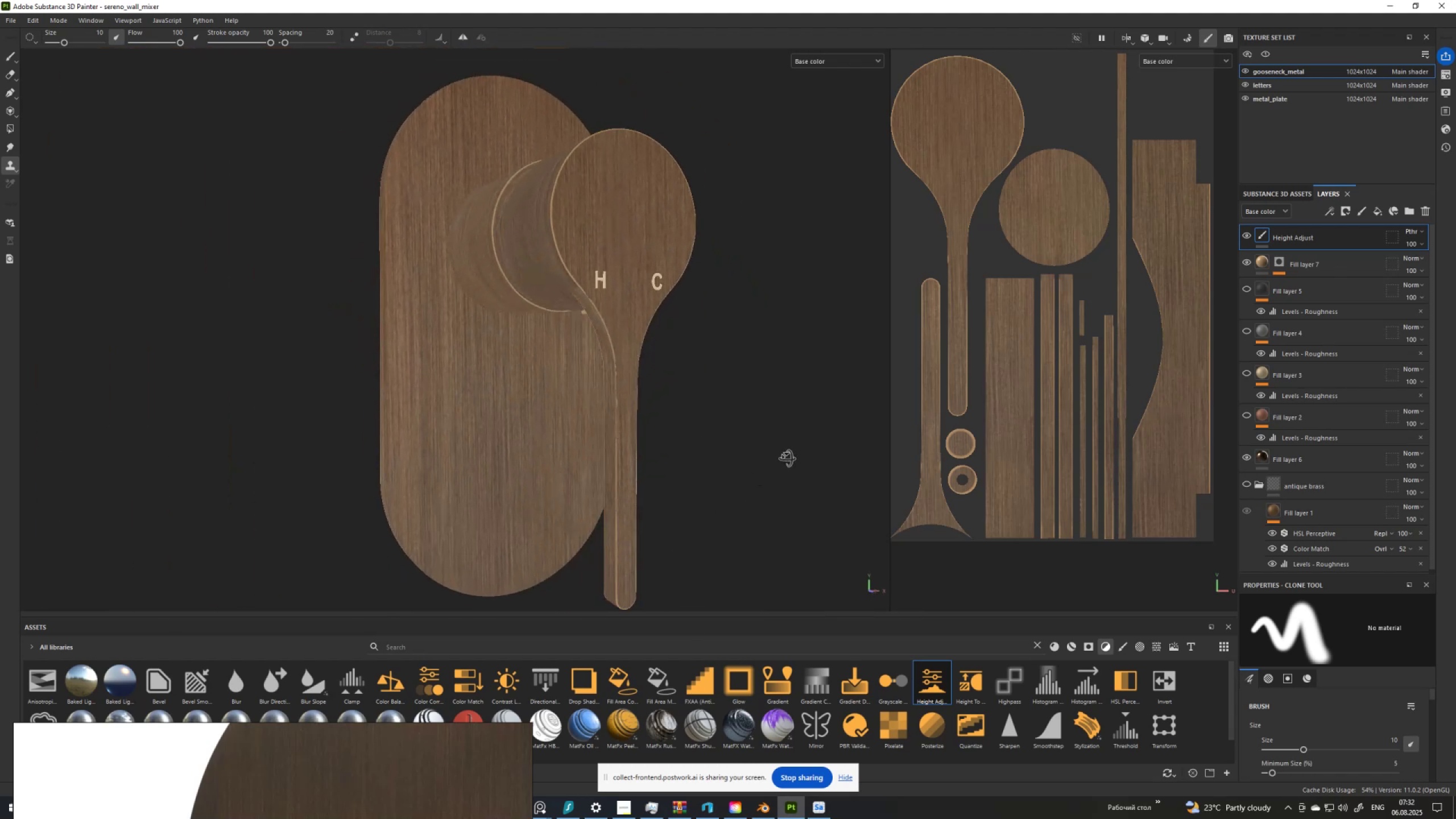 
hold_key(key=AltLeft, duration=1.51)
 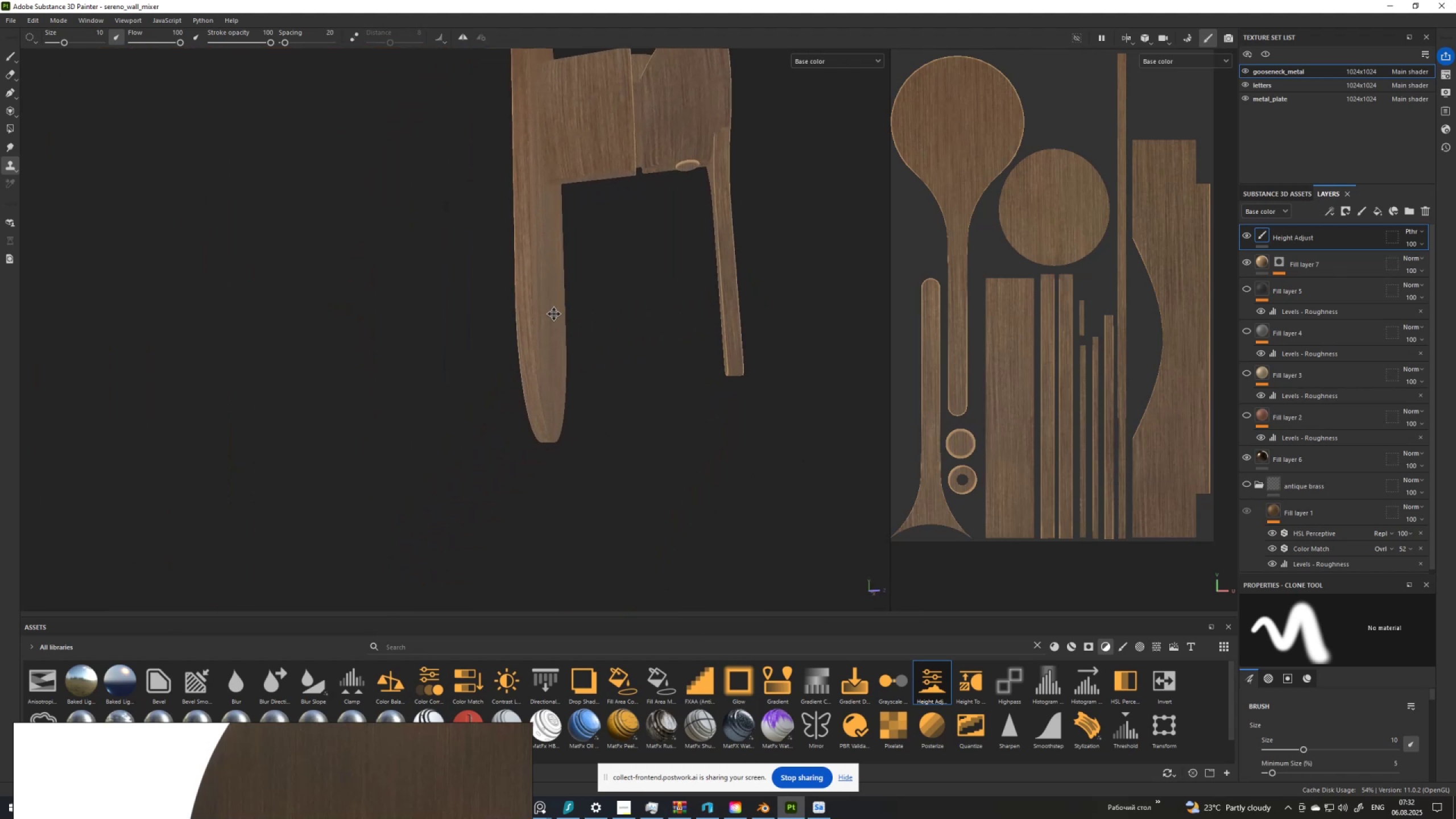 
hold_key(key=AltLeft, duration=0.68)
scroll: coordinate [549, 388], scroll_direction: up, amount: 8.0
 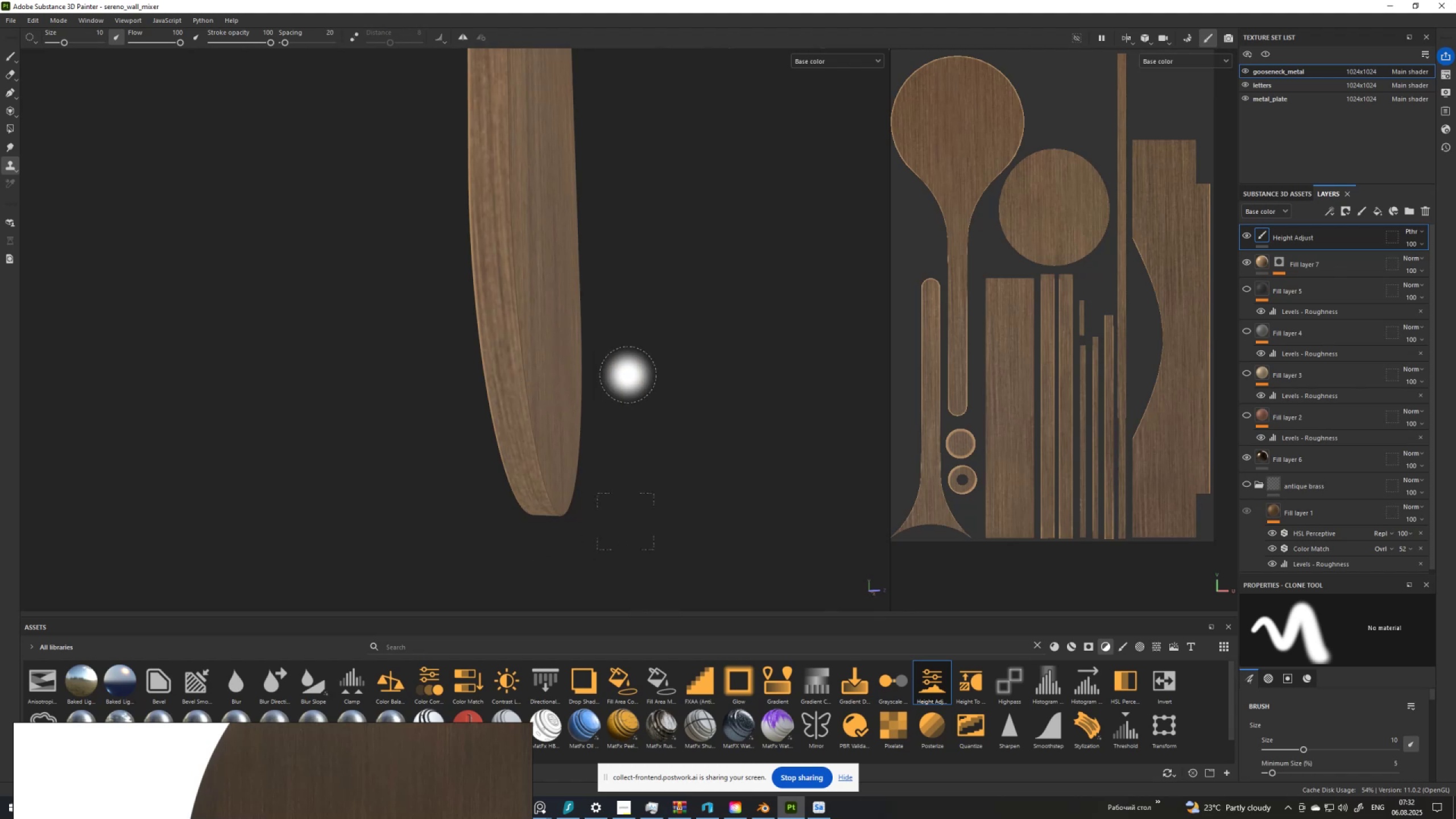 
hold_key(key=AltLeft, duration=1.53)
 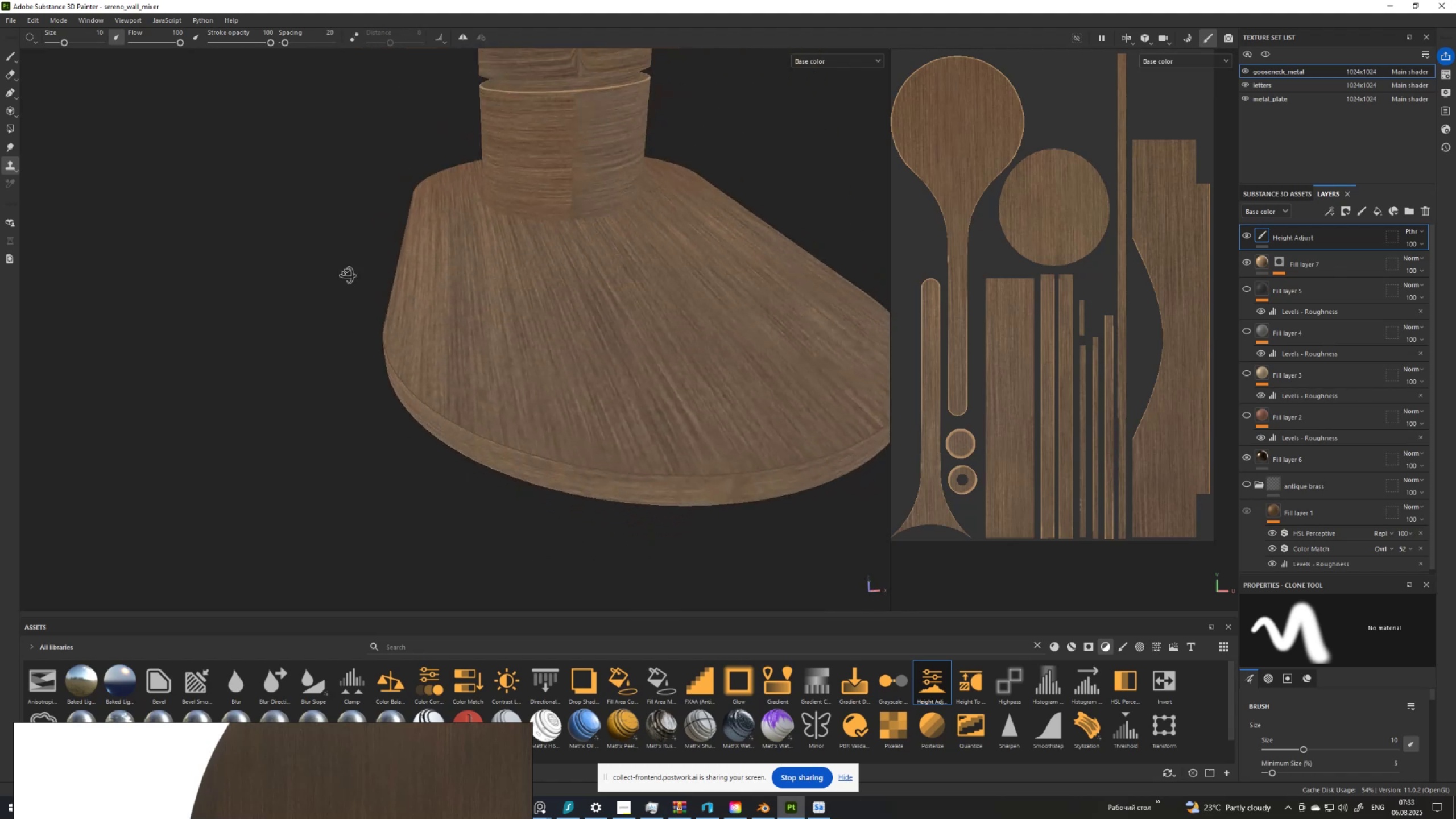 
hold_key(key=AltLeft, duration=1.51)
 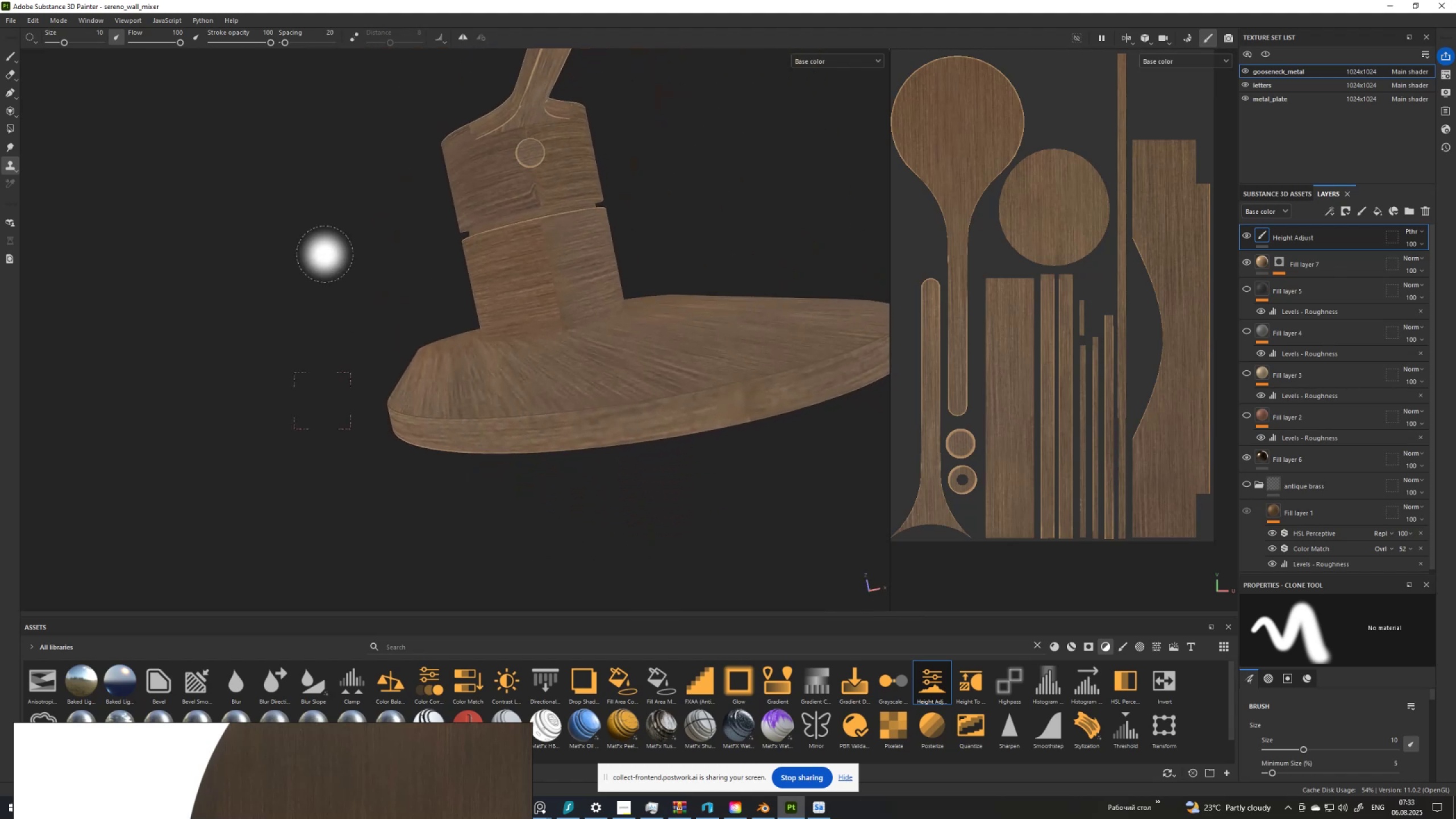 
hold_key(key=AltLeft, duration=0.58)
 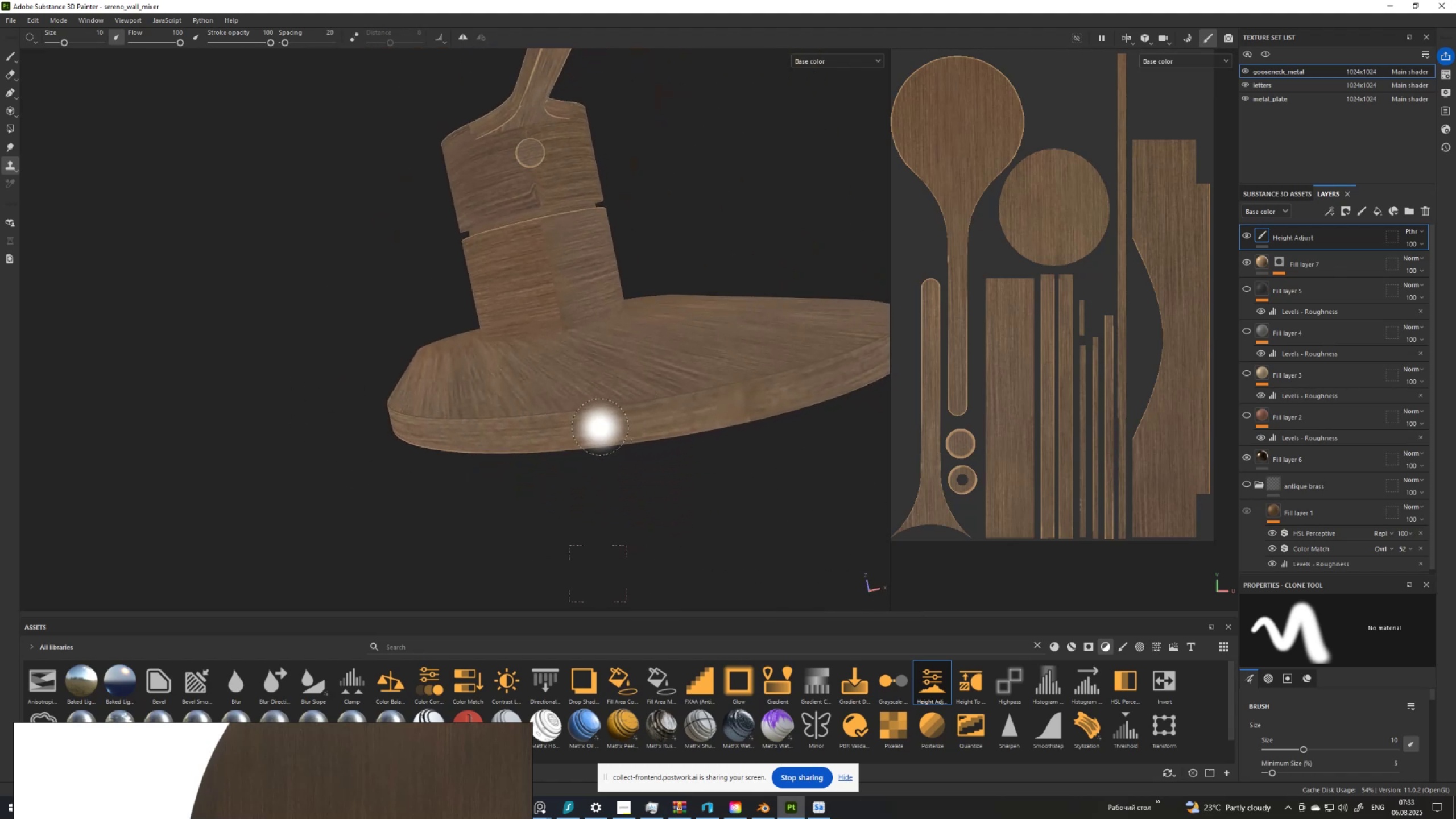 
hold_key(key=AltLeft, duration=0.66)
left_click([594, 428])
 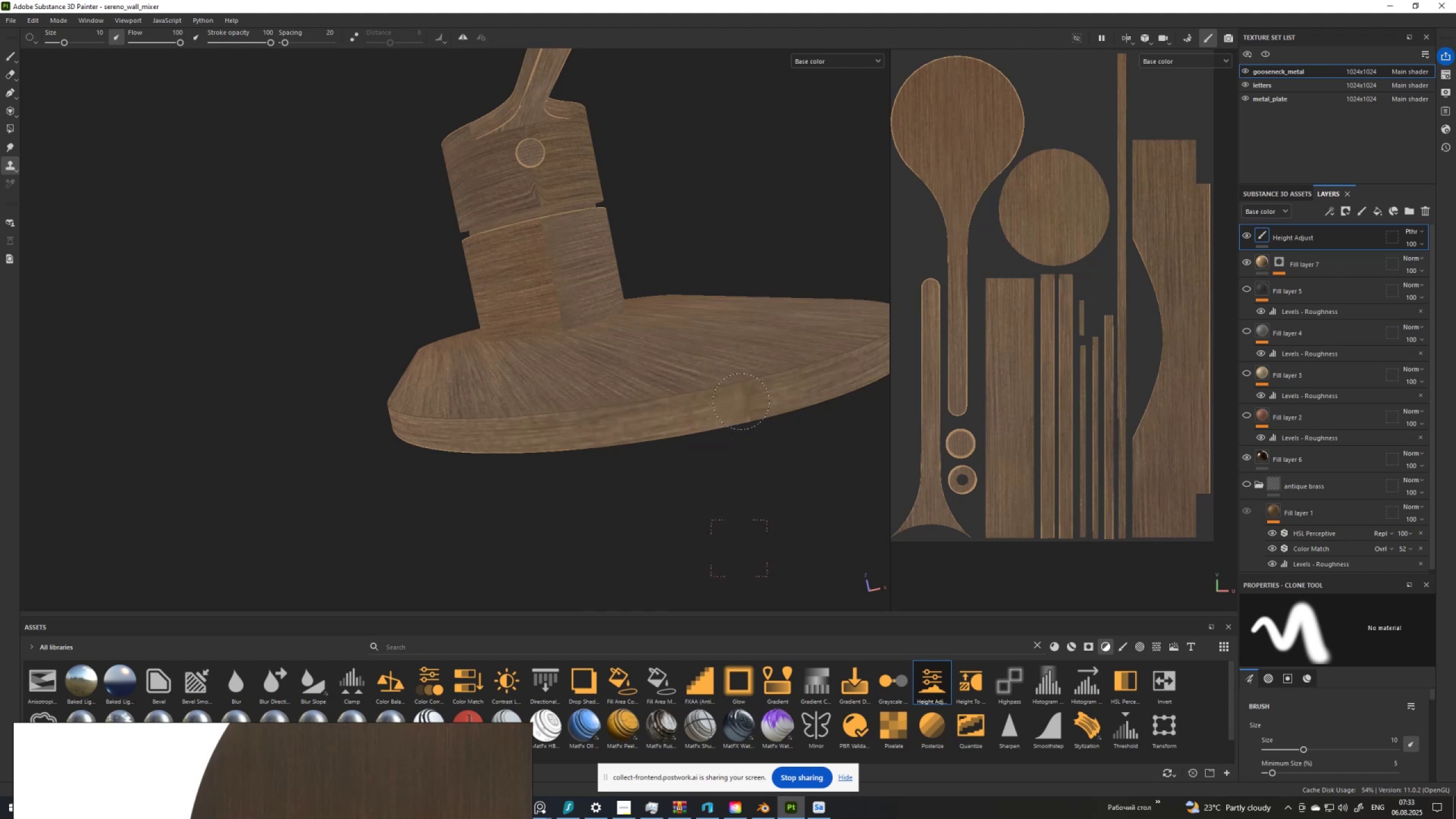 
wait(5.58)
 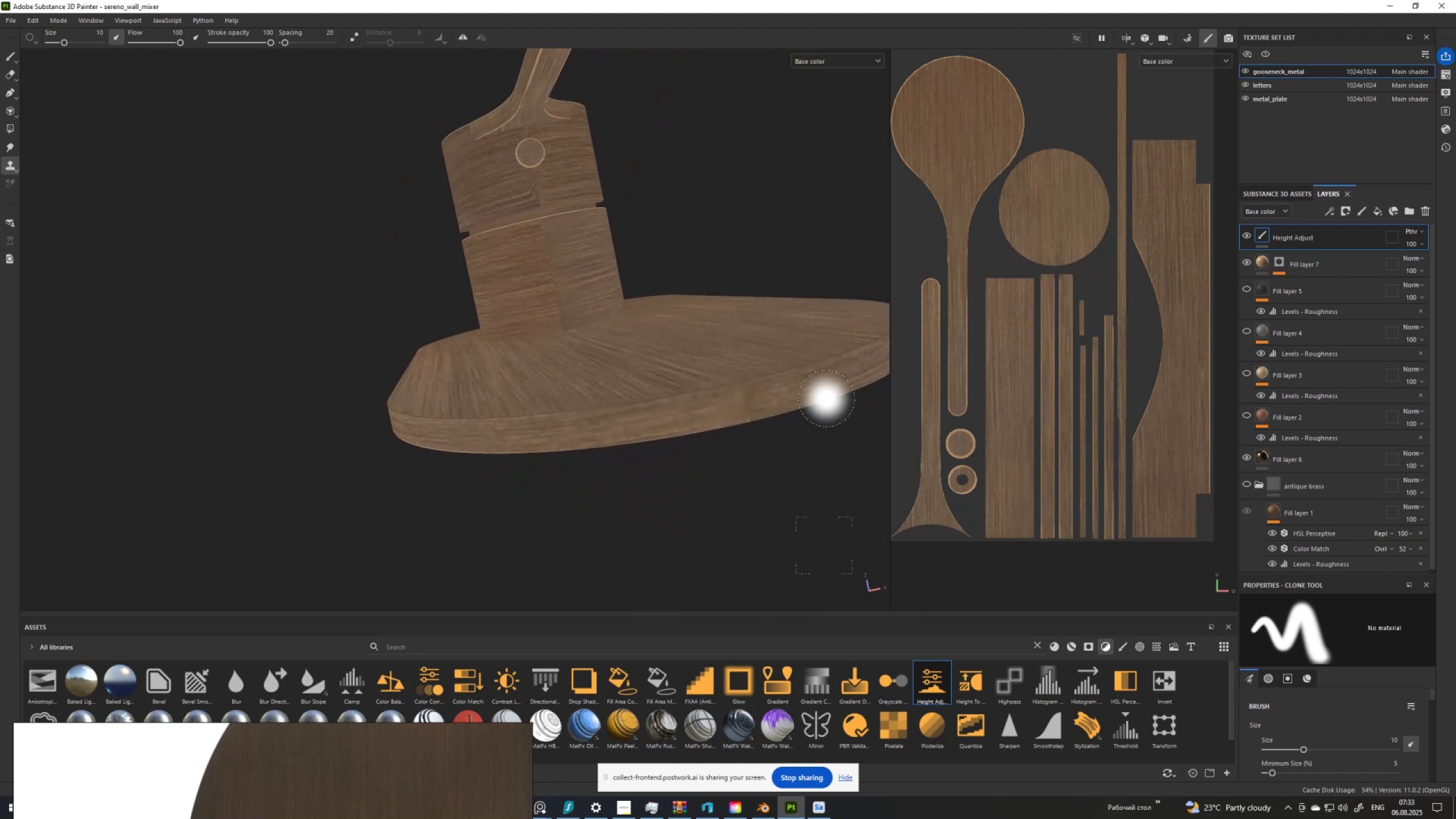 
hold_key(key=AltLeft, duration=0.82)
 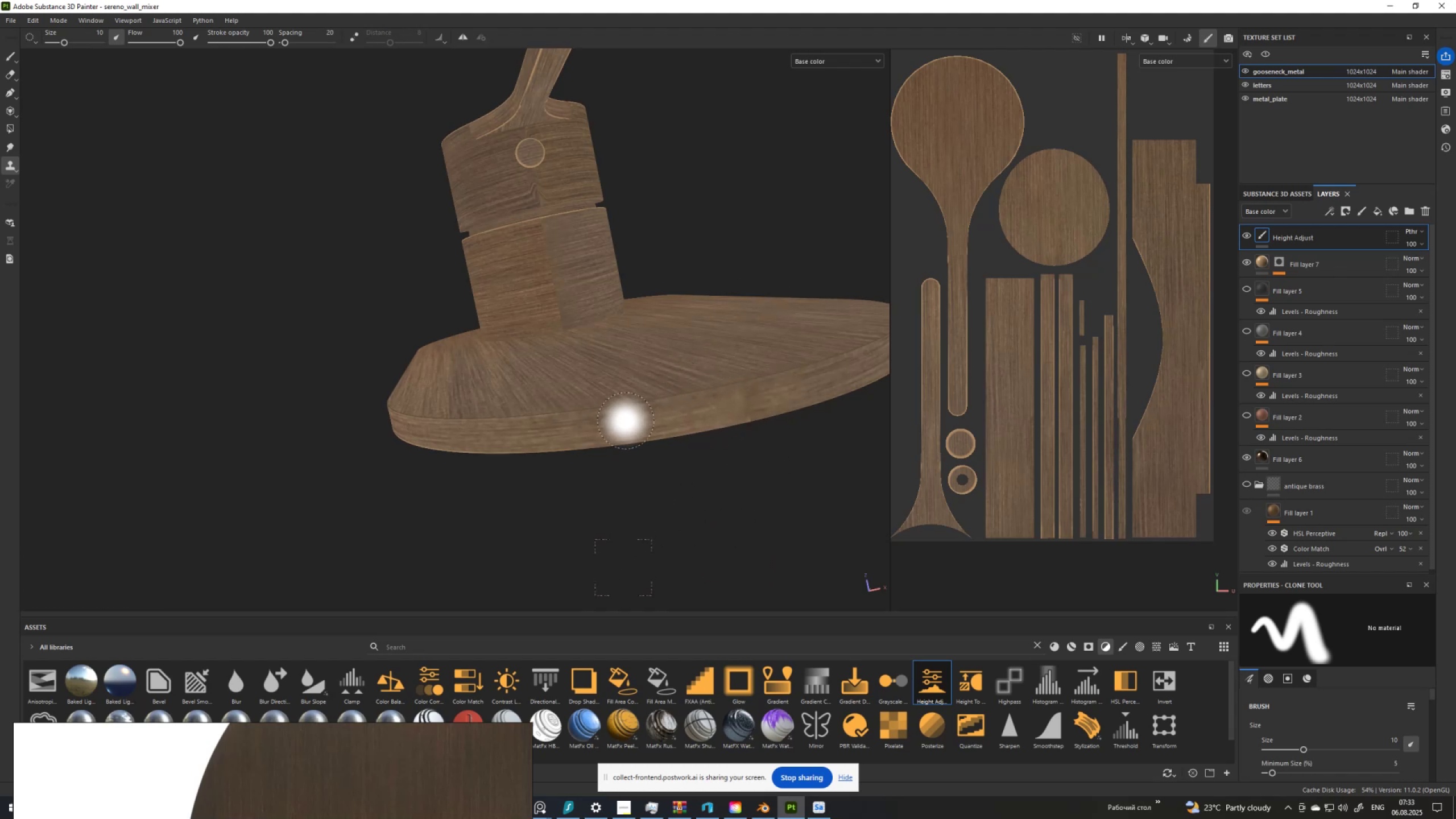 
hold_key(key=V, duration=0.48)
 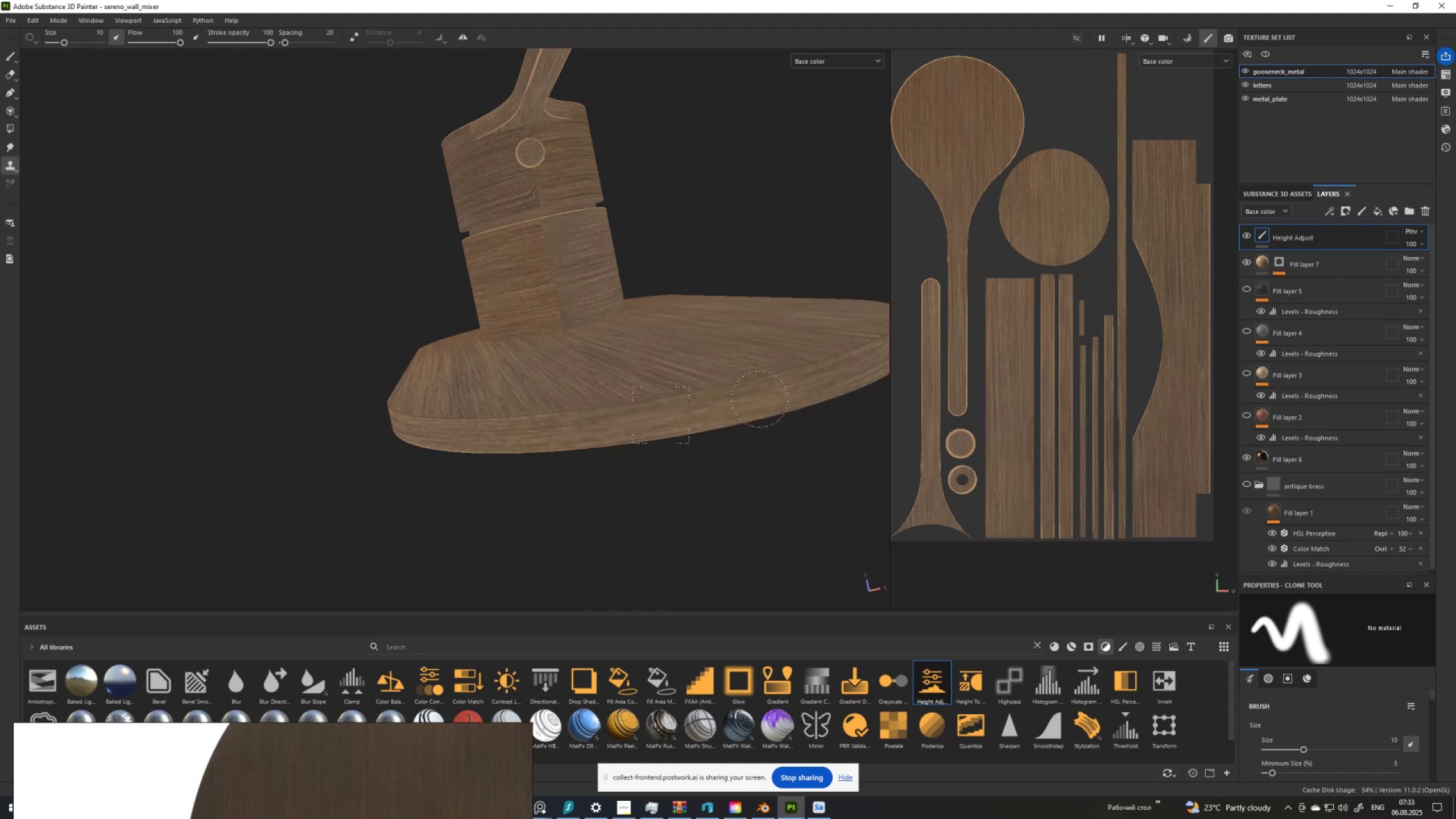 
scroll: coordinate [540, 406], scroll_direction: down, amount: 8.0
 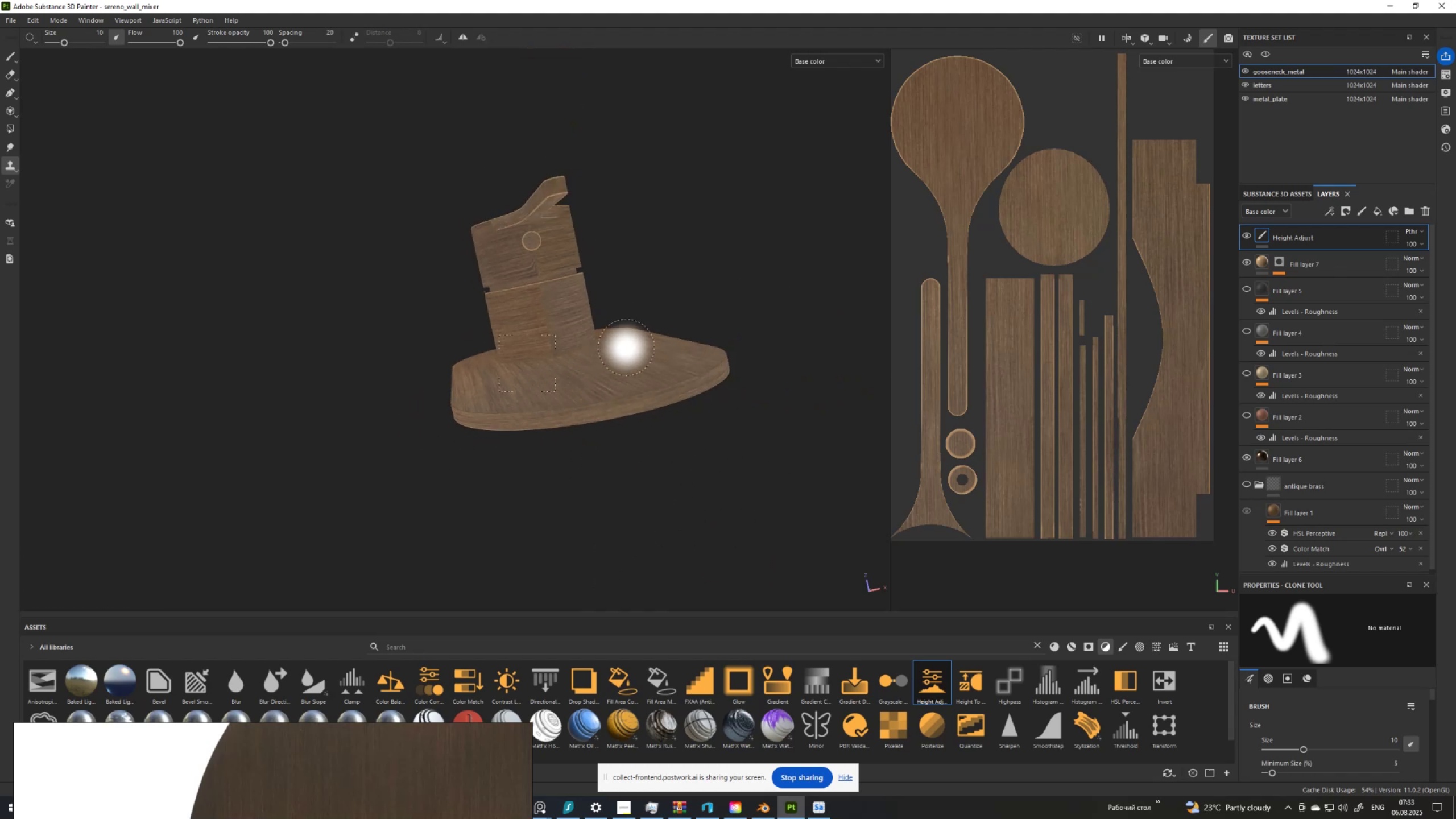 
scroll: coordinate [541, 328], scroll_direction: up, amount: 7.0
 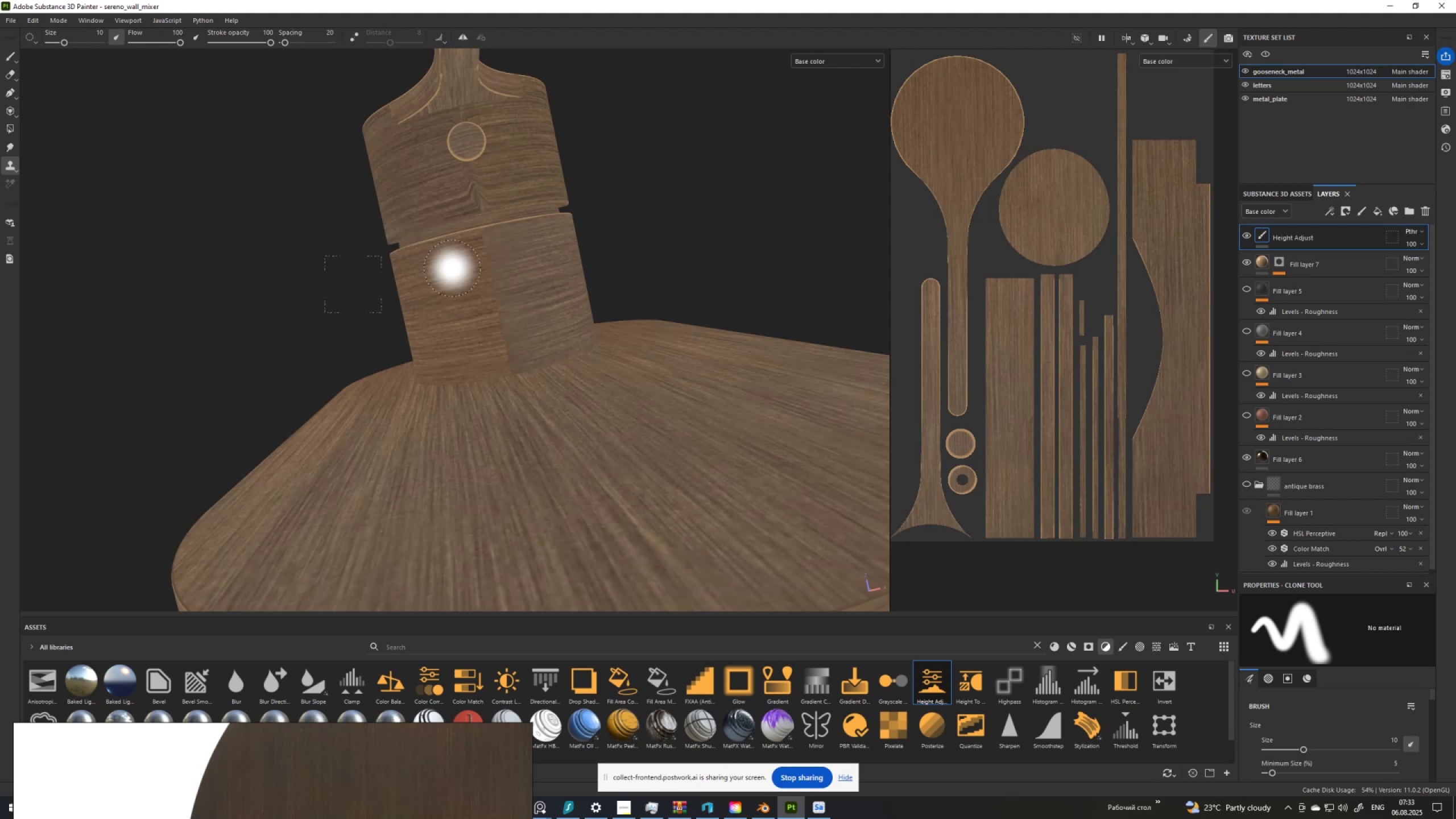 
hold_key(key=V, duration=0.8)
 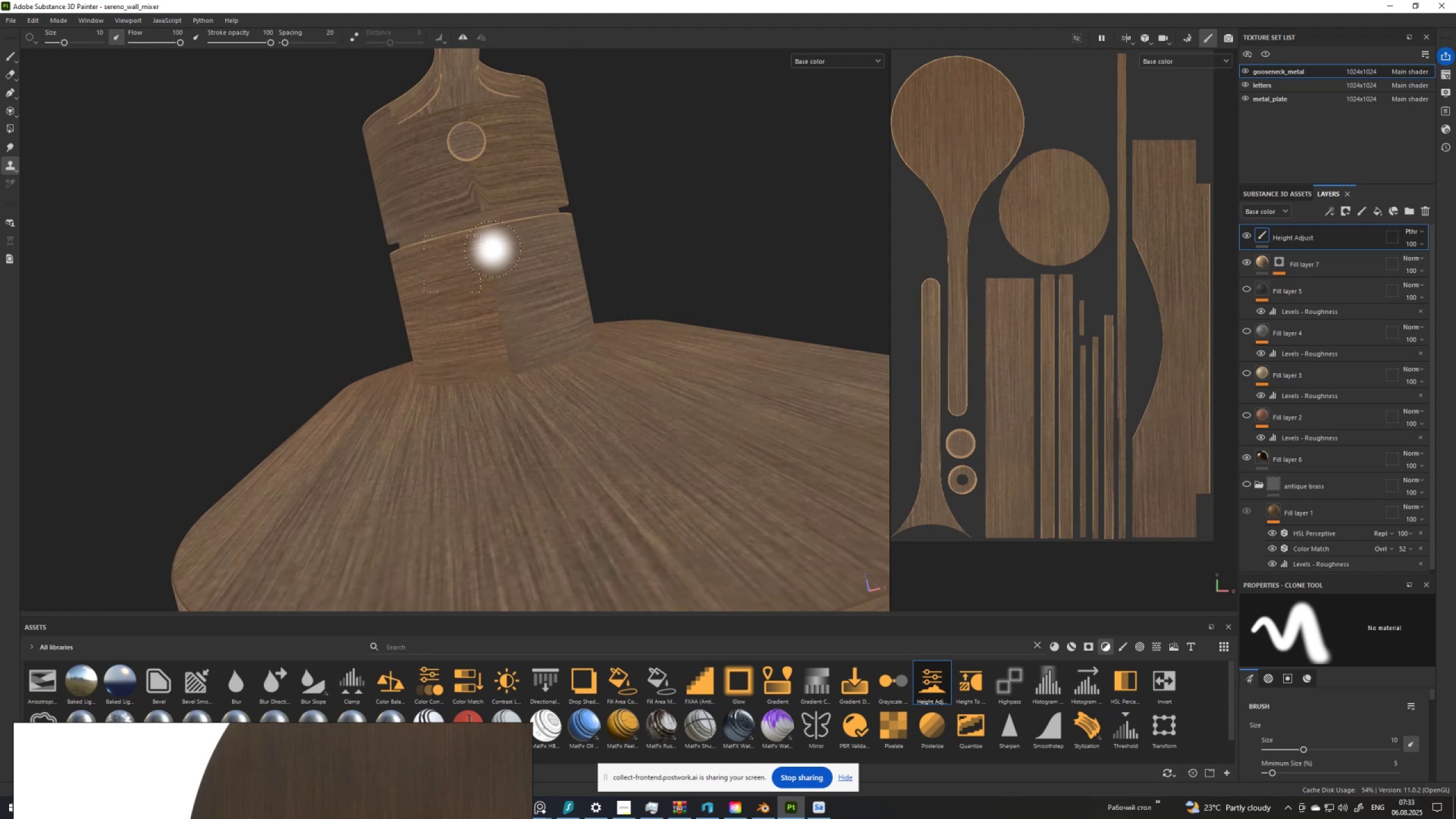 
left_click([452, 264])
 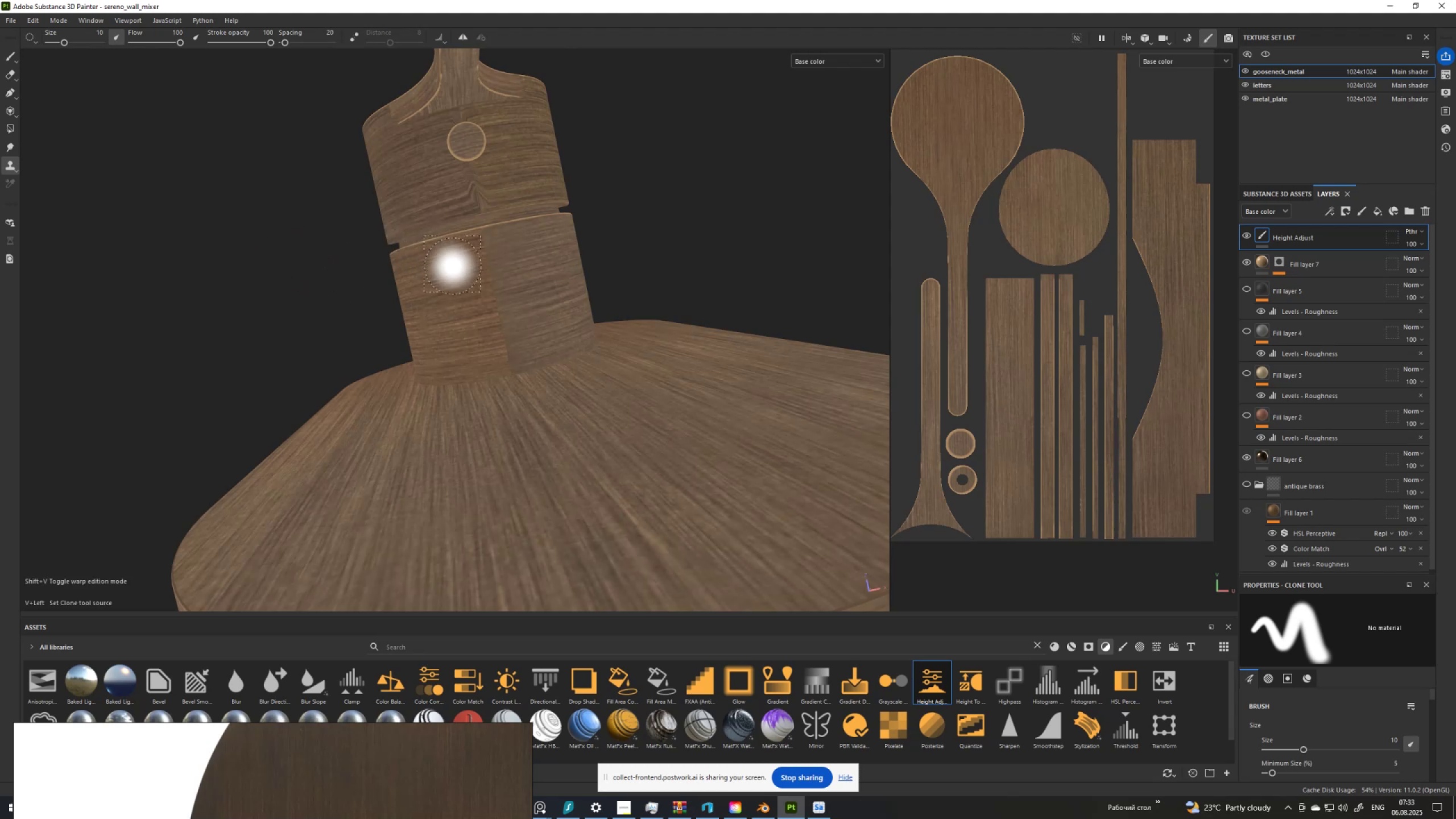 
hold_key(key=V, duration=6.67)
 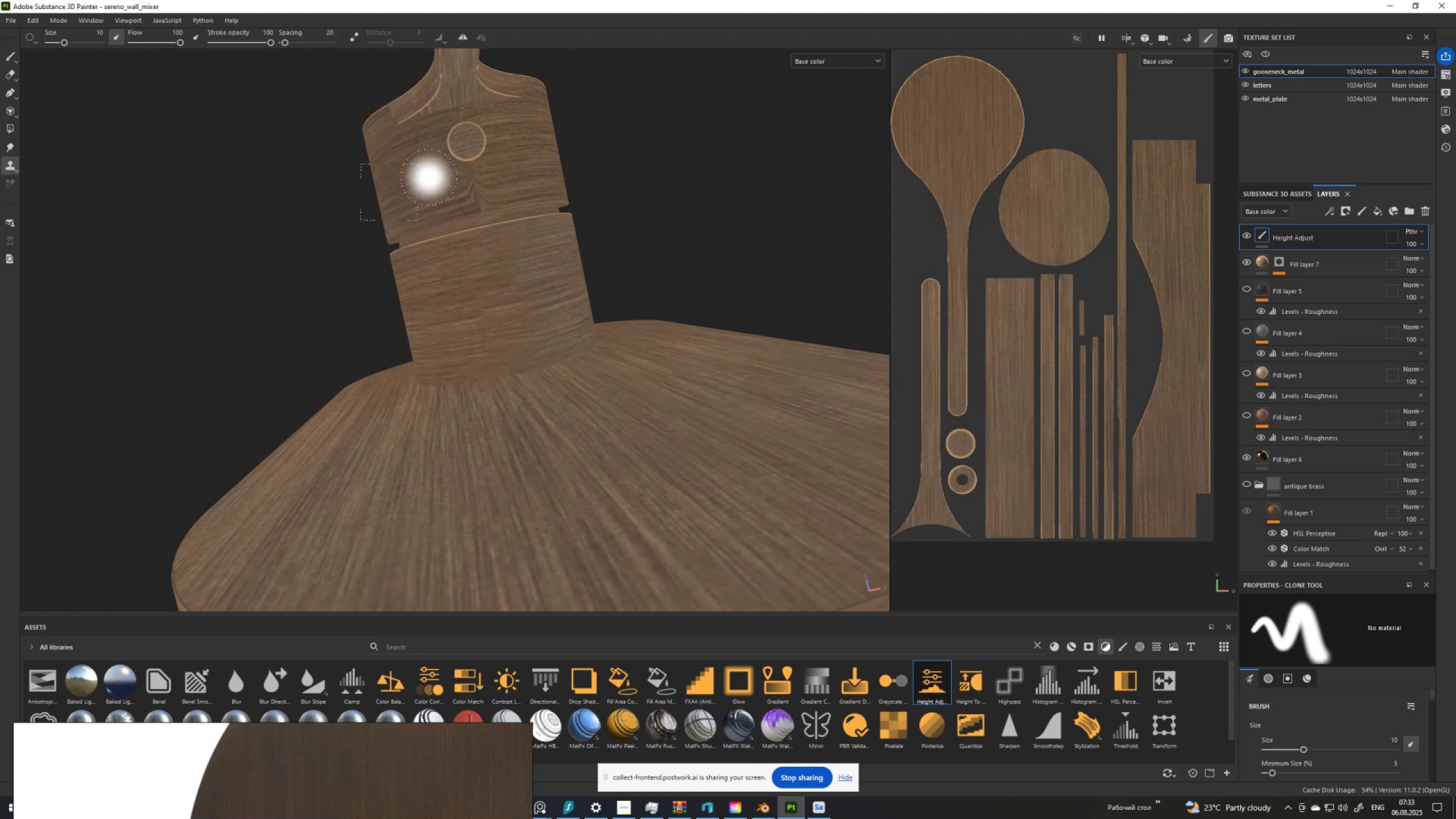 
hold_key(key=V, duration=0.84)
 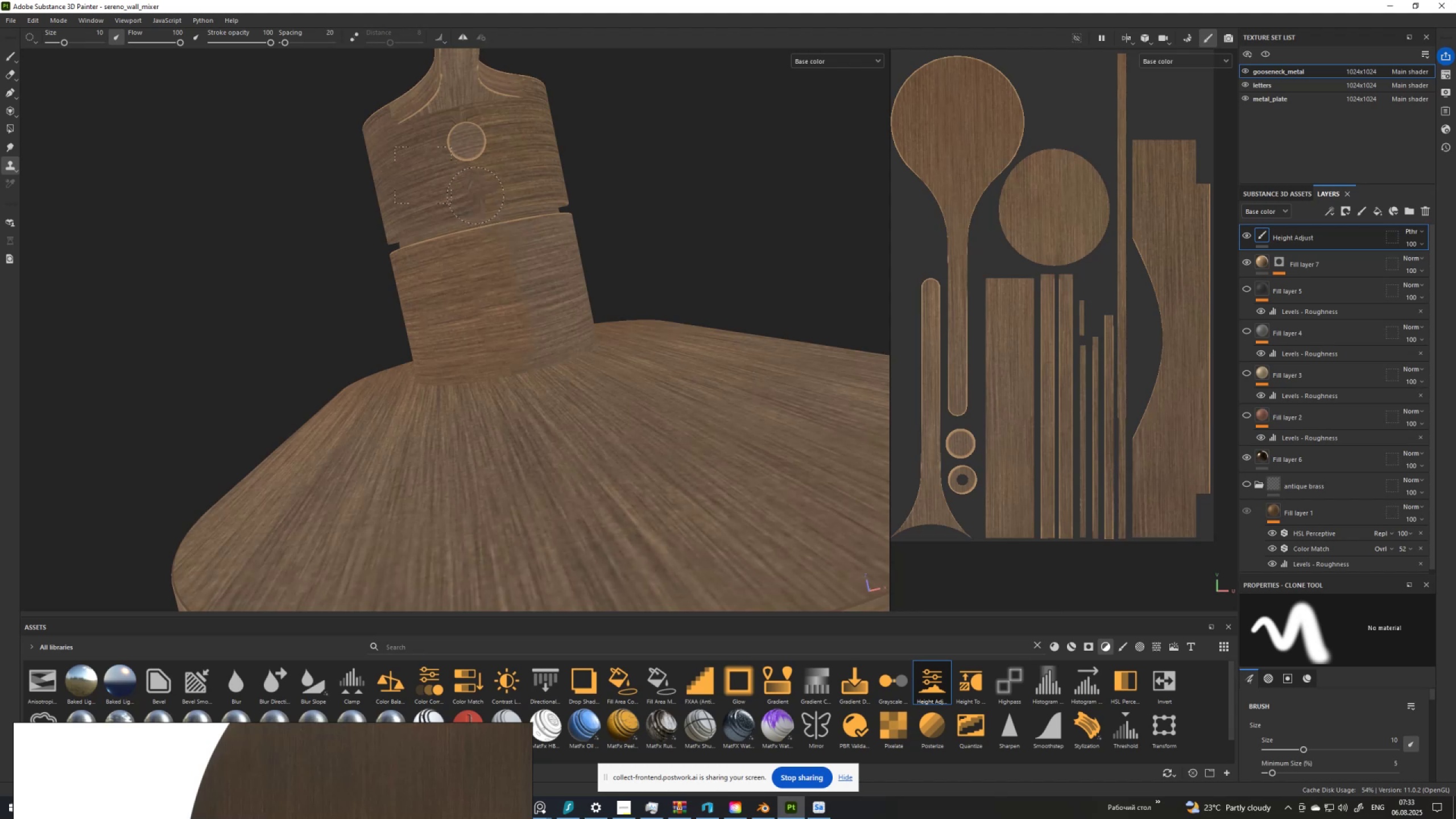 
left_click([429, 177])
 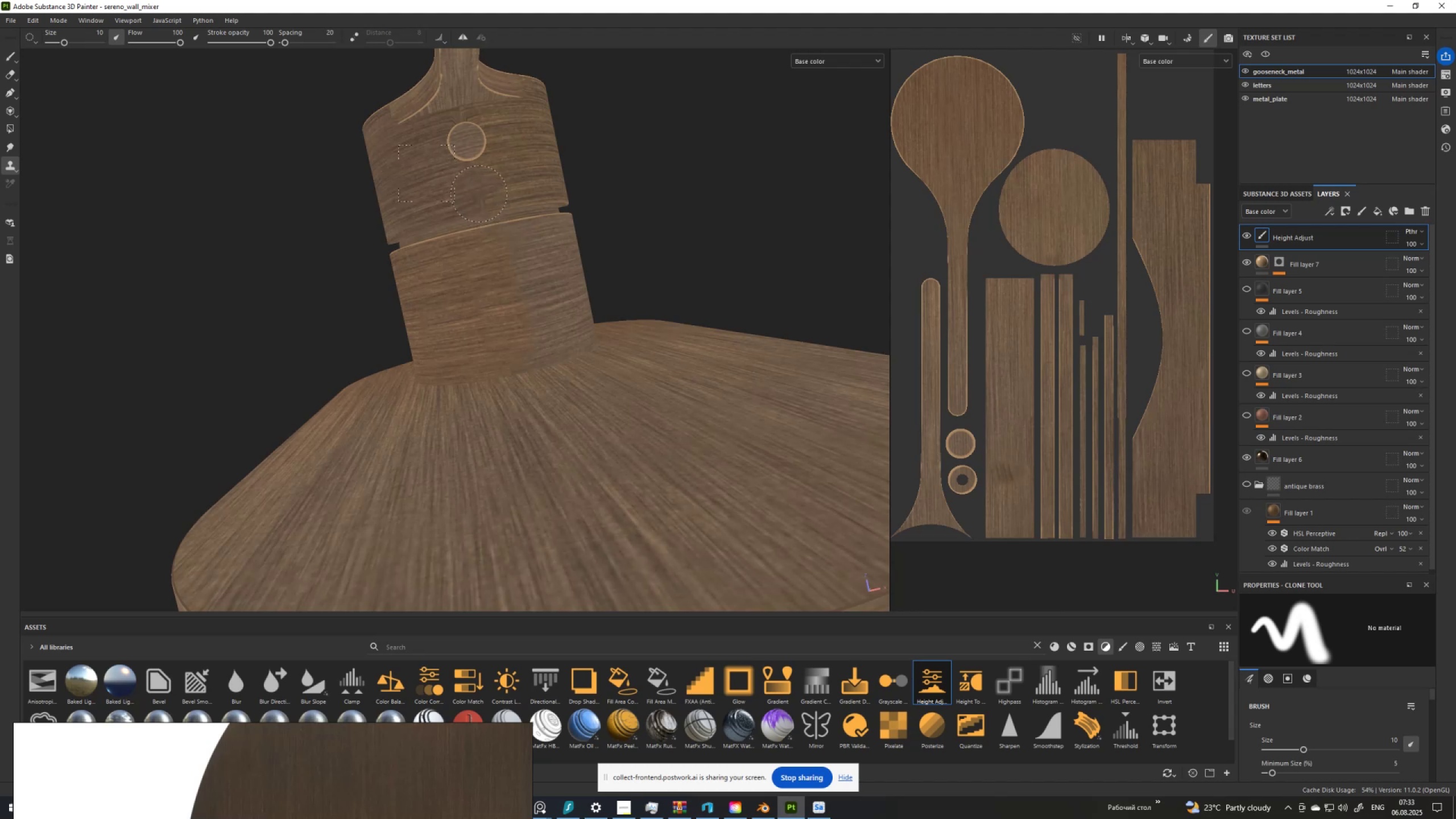 
scroll: coordinate [619, 309], scroll_direction: down, amount: 3.0
 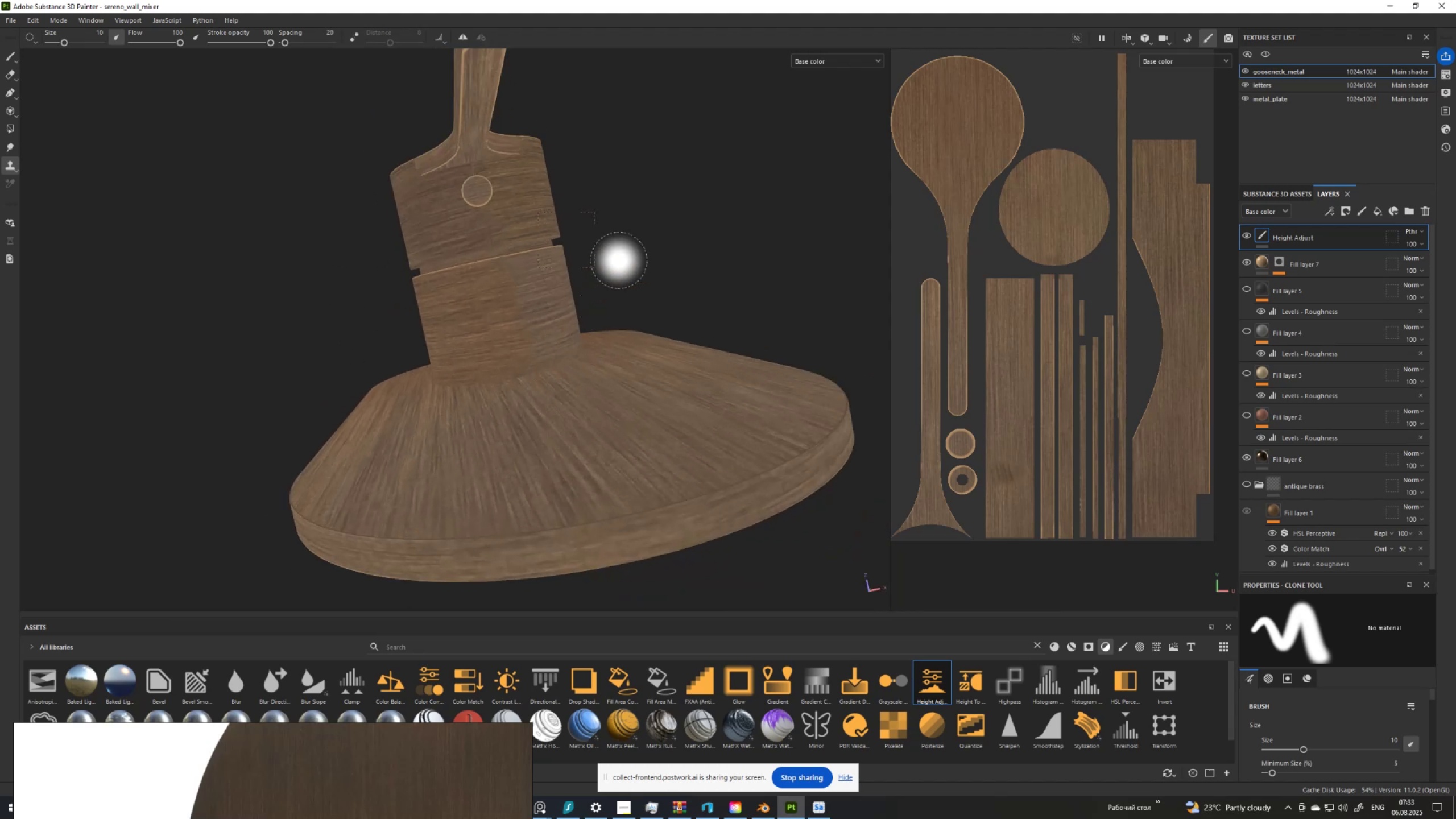 
hold_key(key=AltLeft, duration=1.53)
 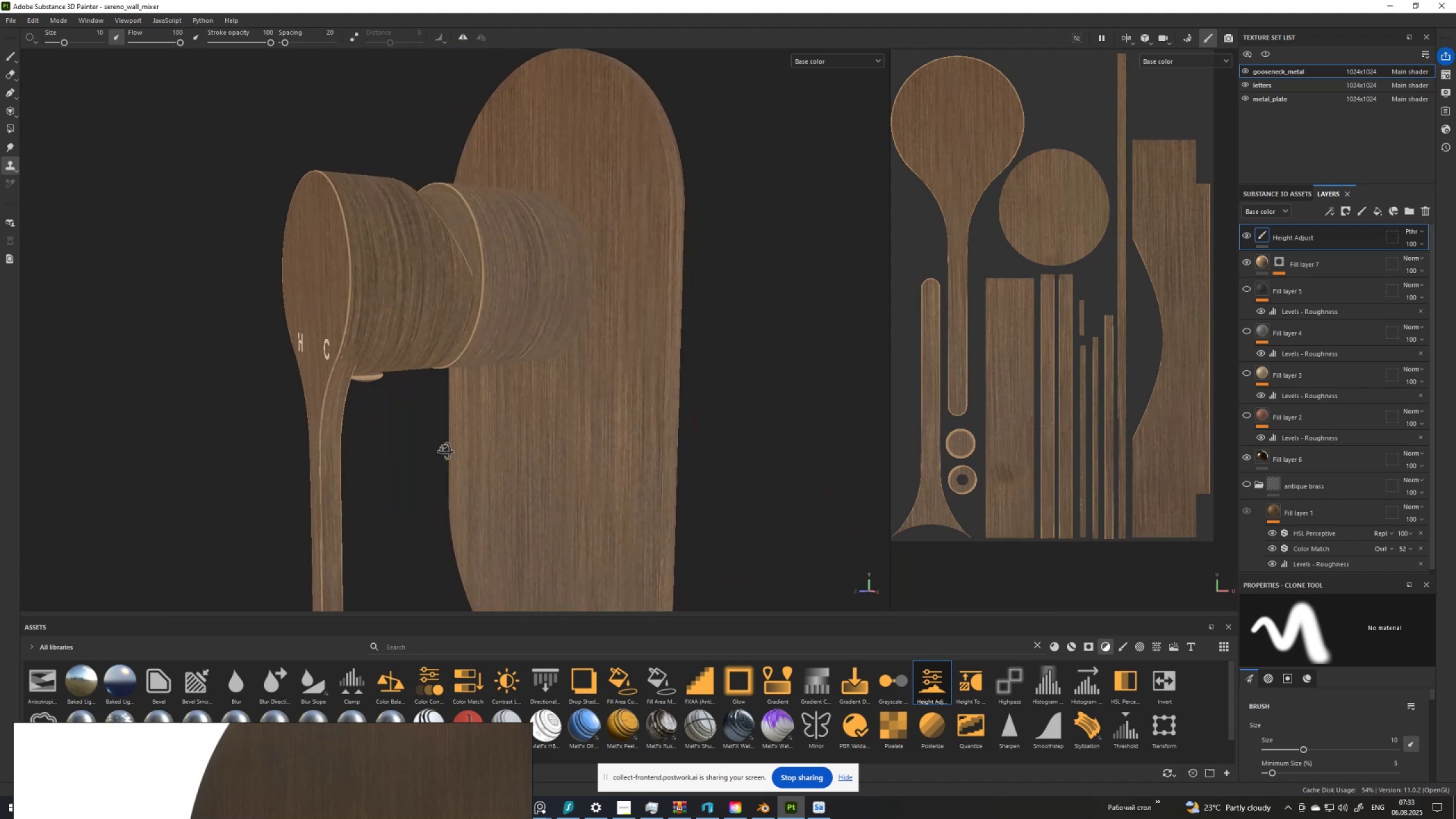 
hold_key(key=AltLeft, duration=1.53)
 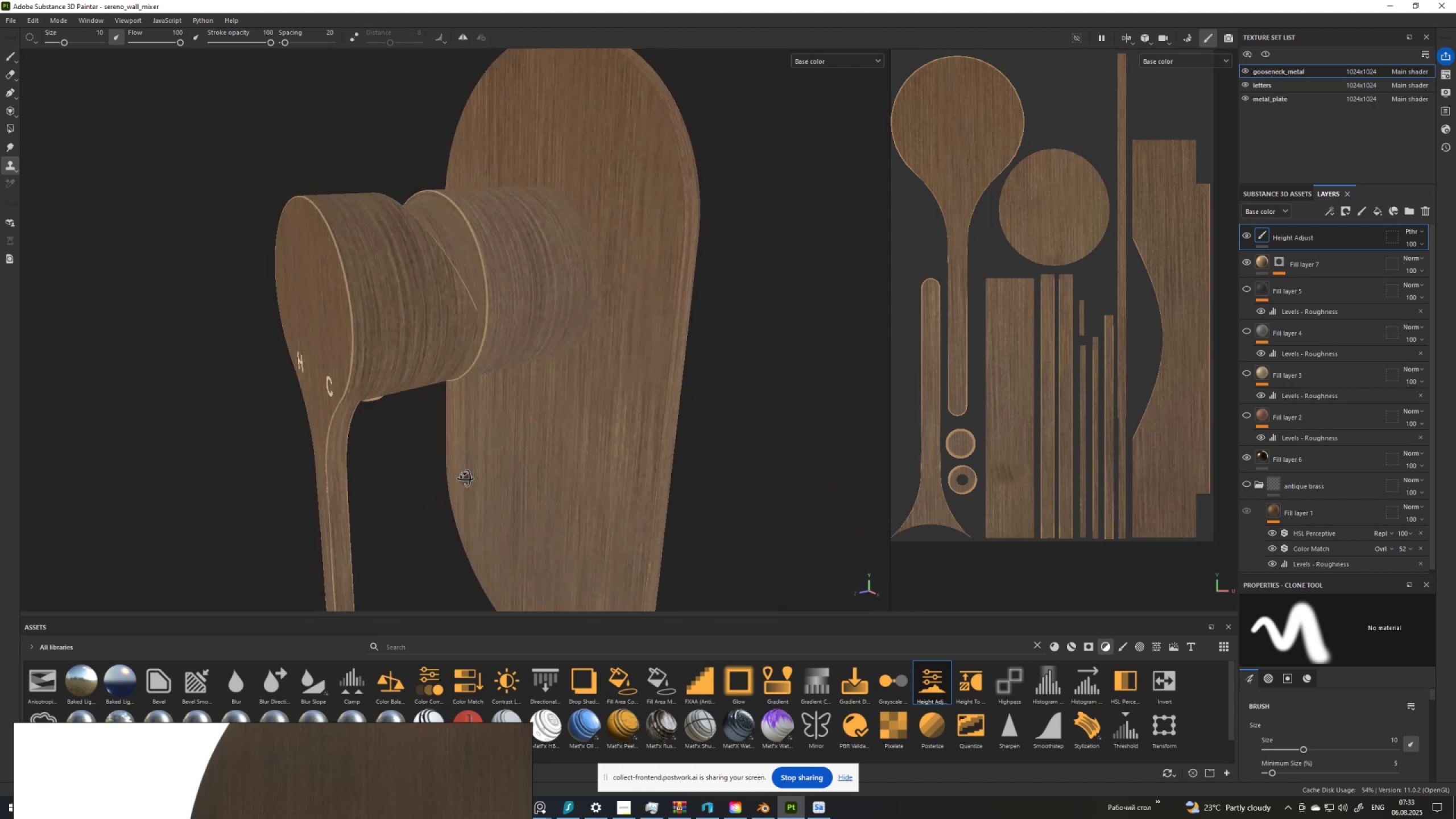 
hold_key(key=AltLeft, duration=1.51)
 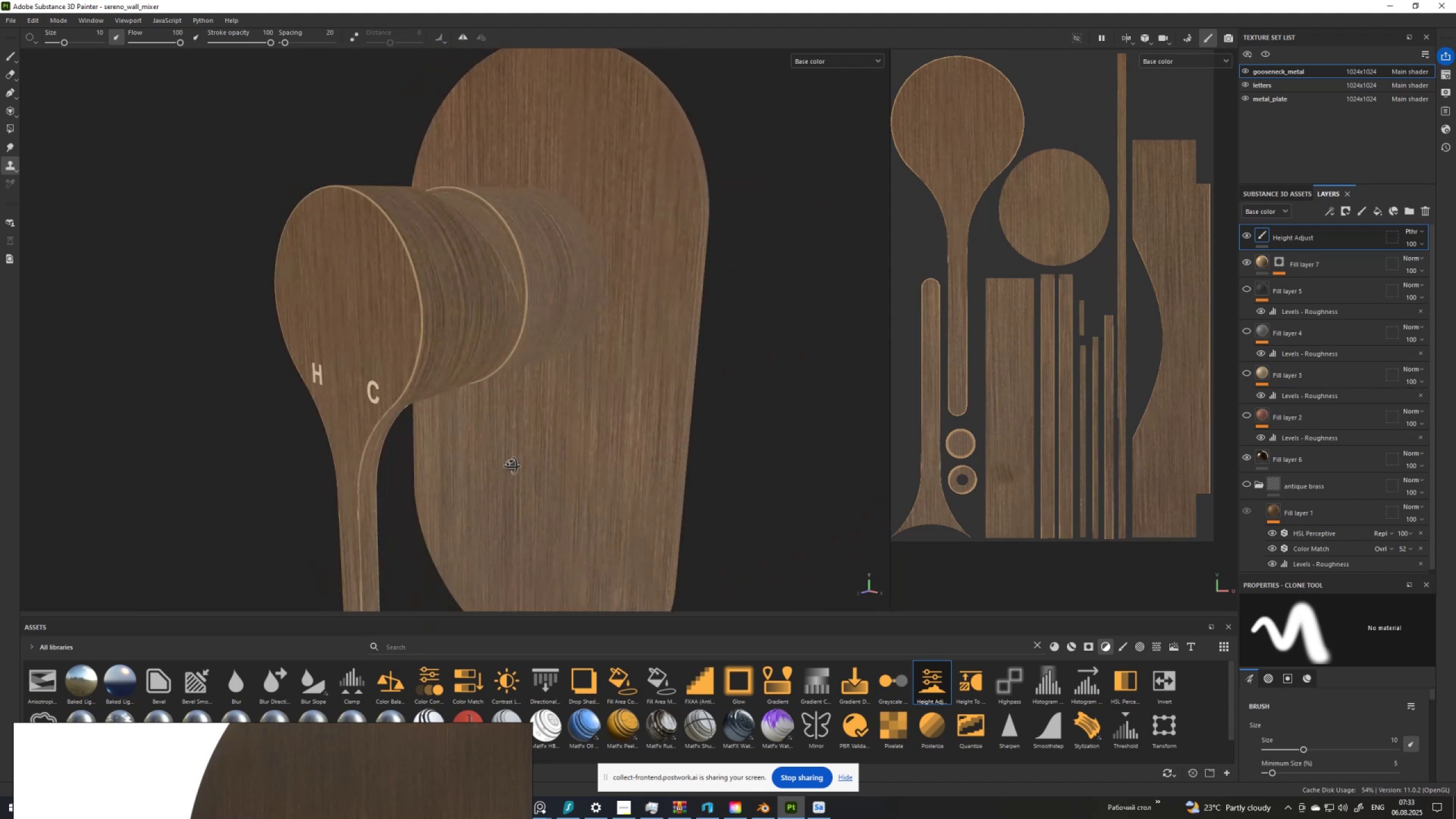 
hold_key(key=AltLeft, duration=0.71)
 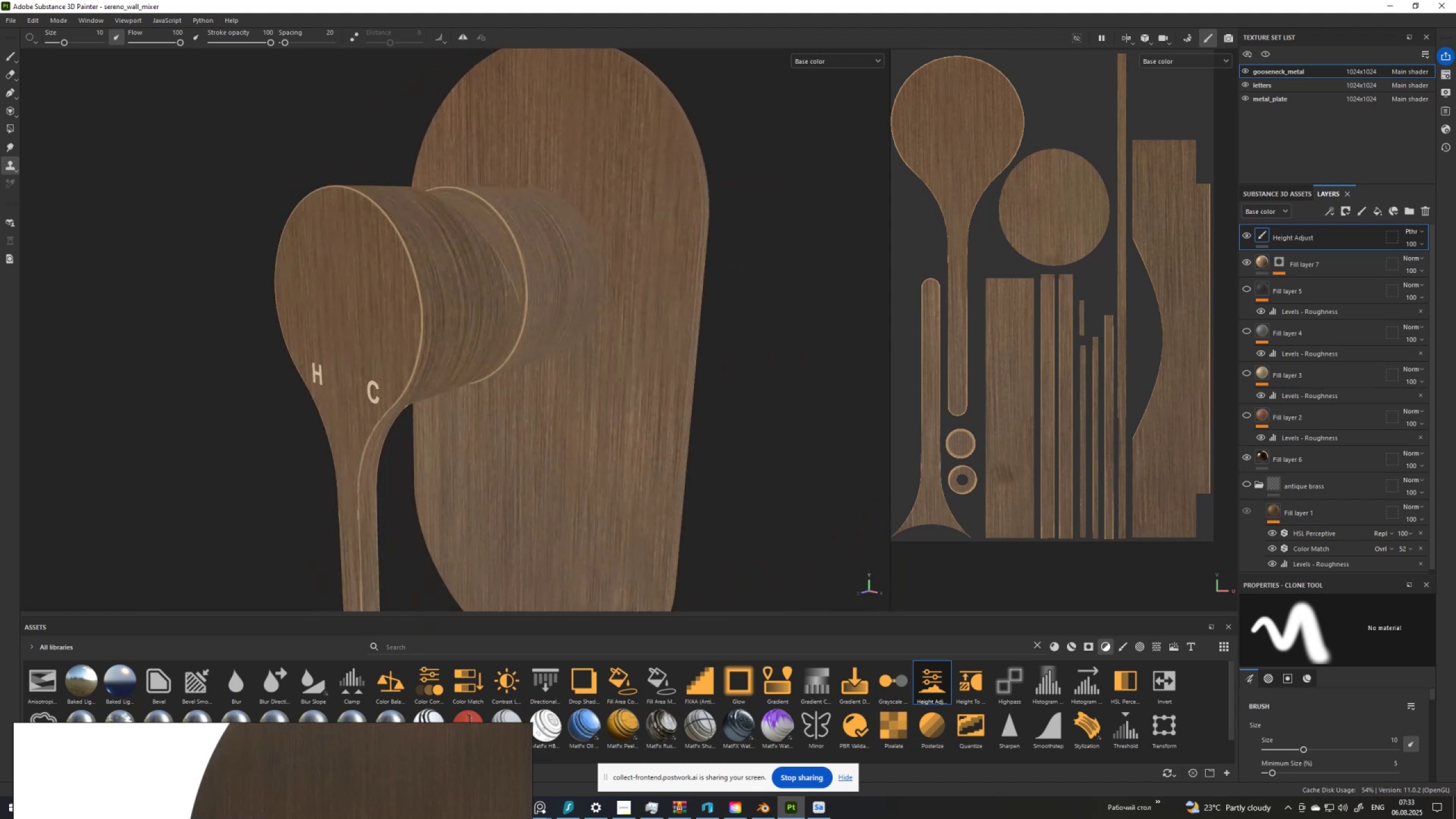 
key(M)
 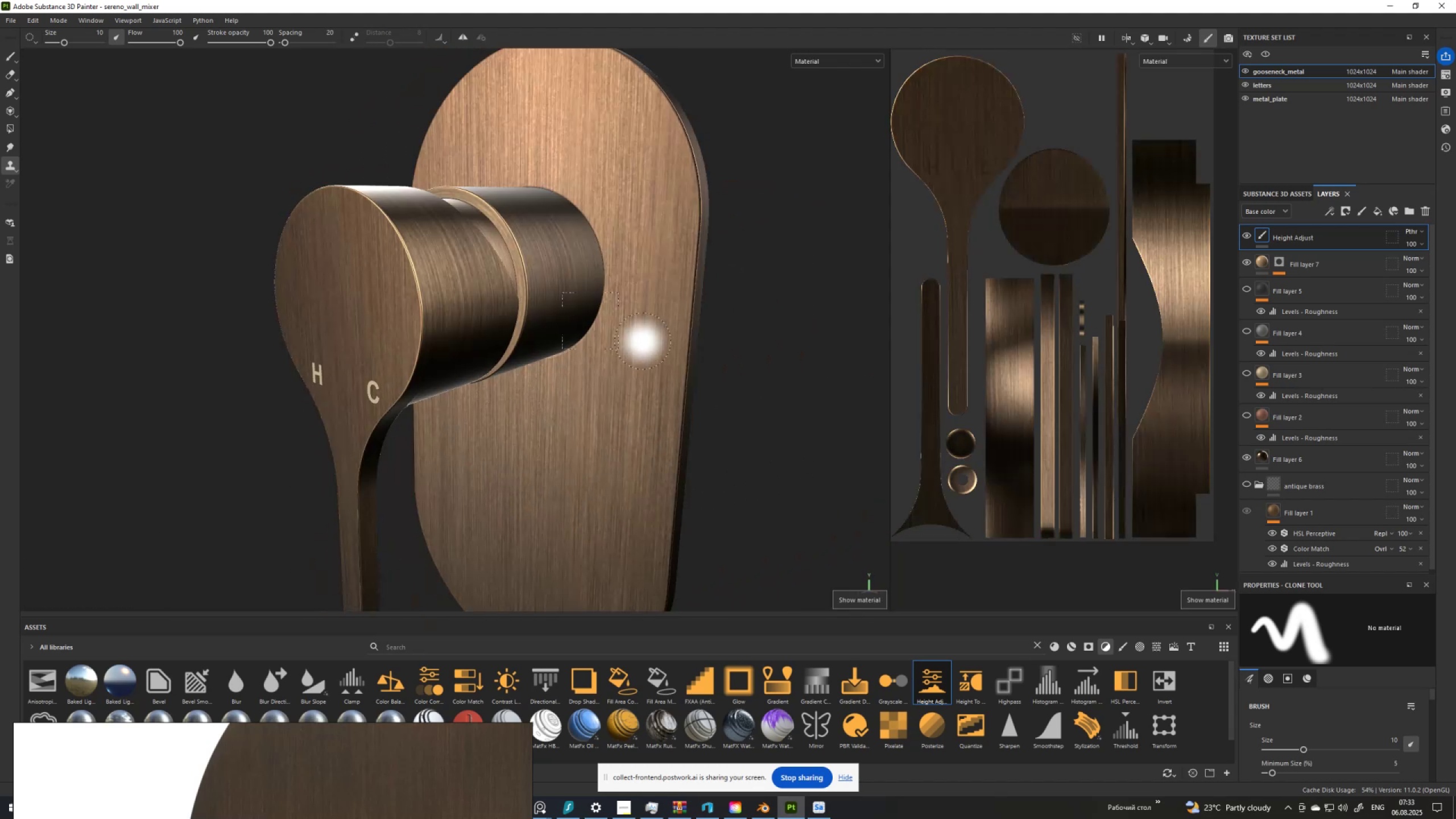 
scroll: coordinate [667, 318], scroll_direction: down, amount: 2.0
 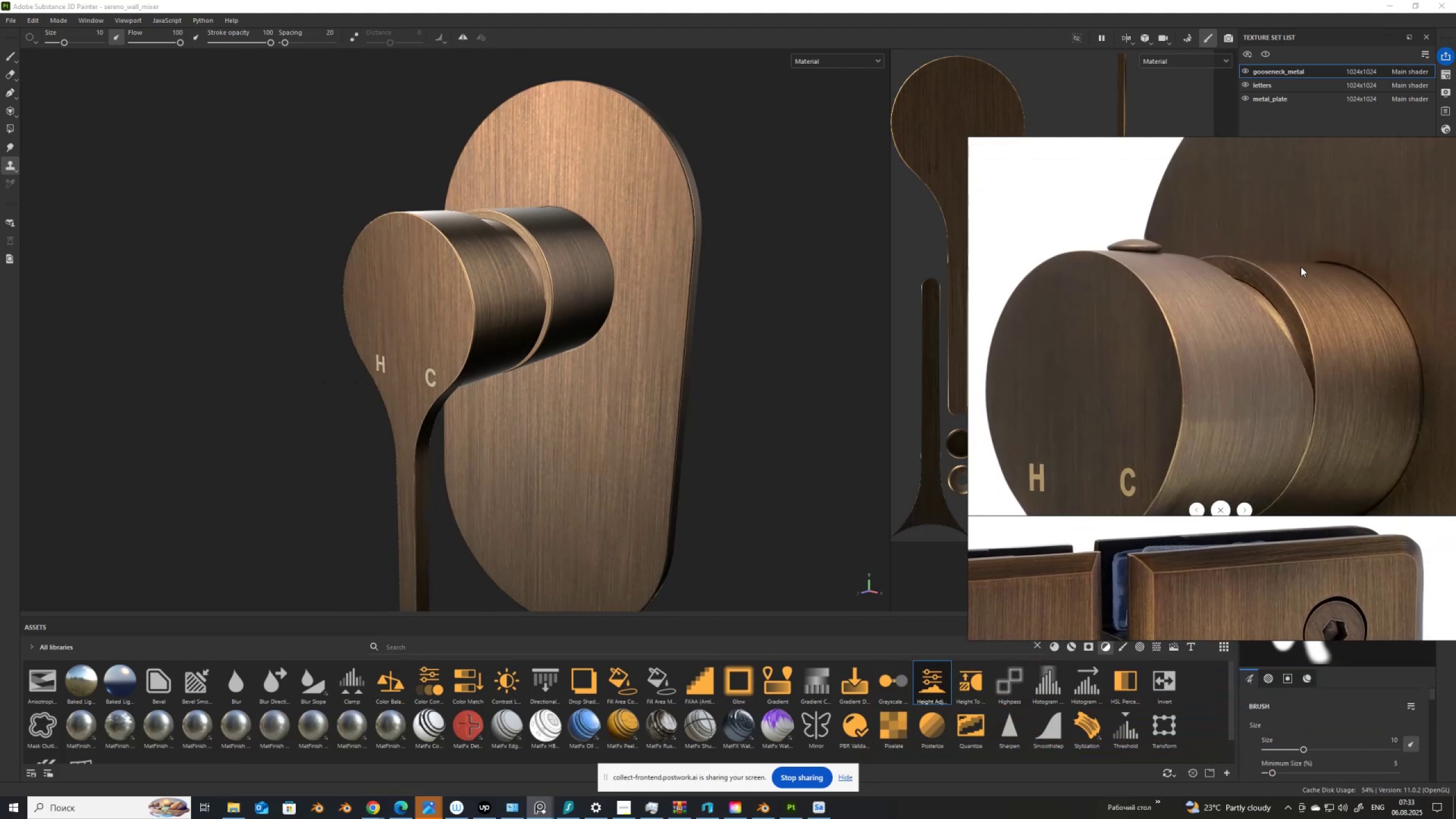 
wait(7.59)
 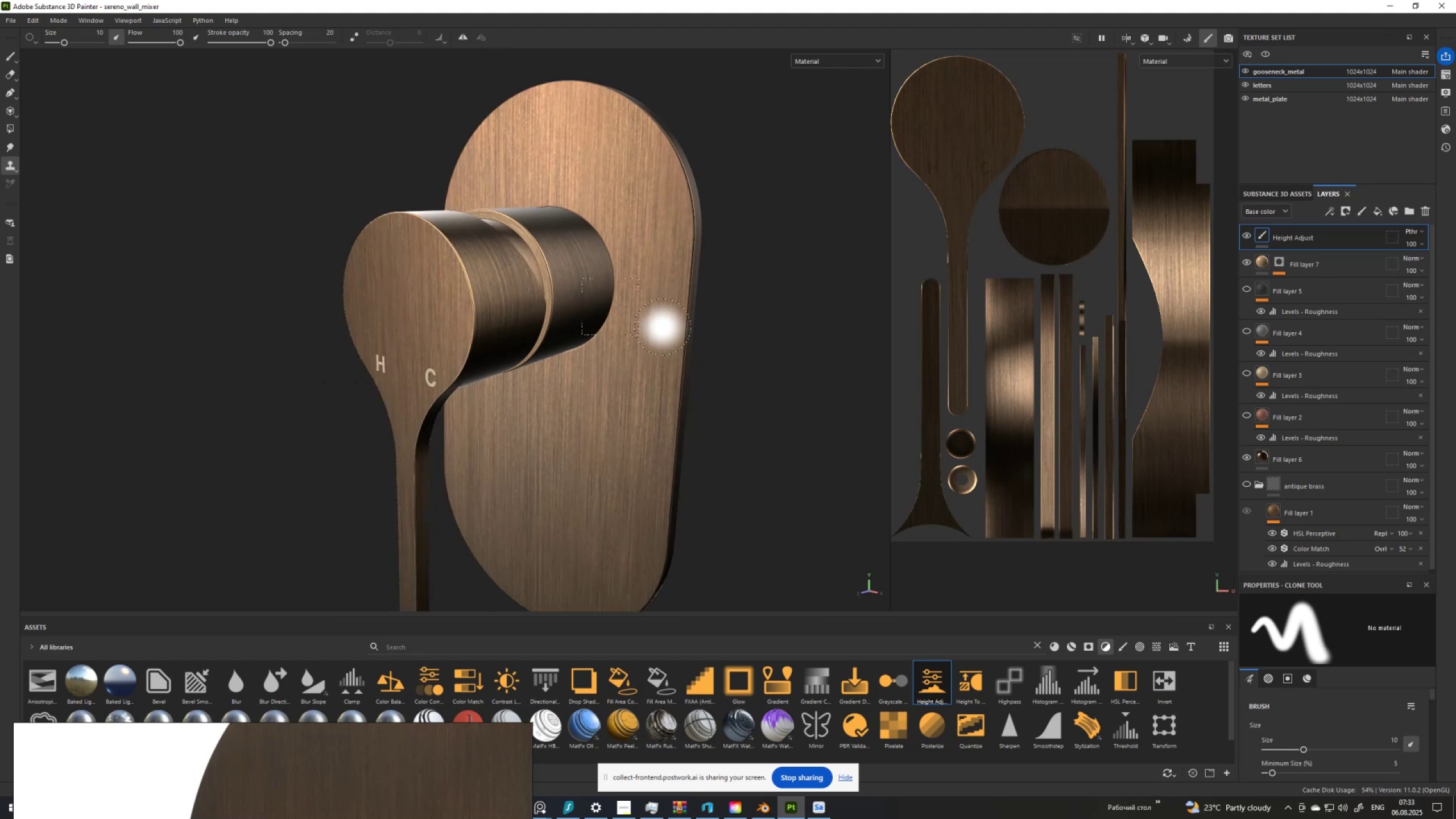 
scroll: coordinate [962, 443], scroll_direction: down, amount: 6.0
 